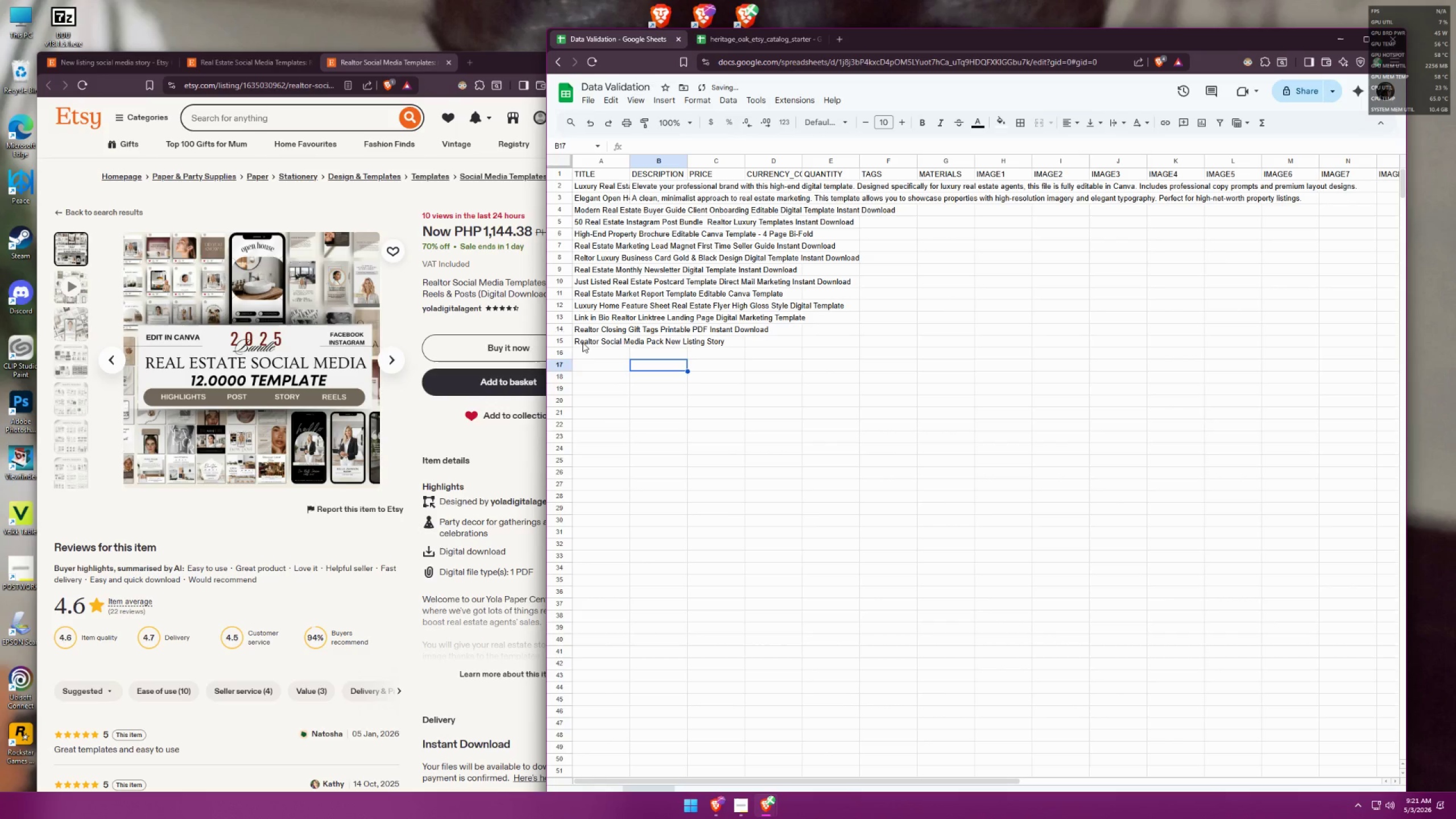 
double_click([583, 342])
 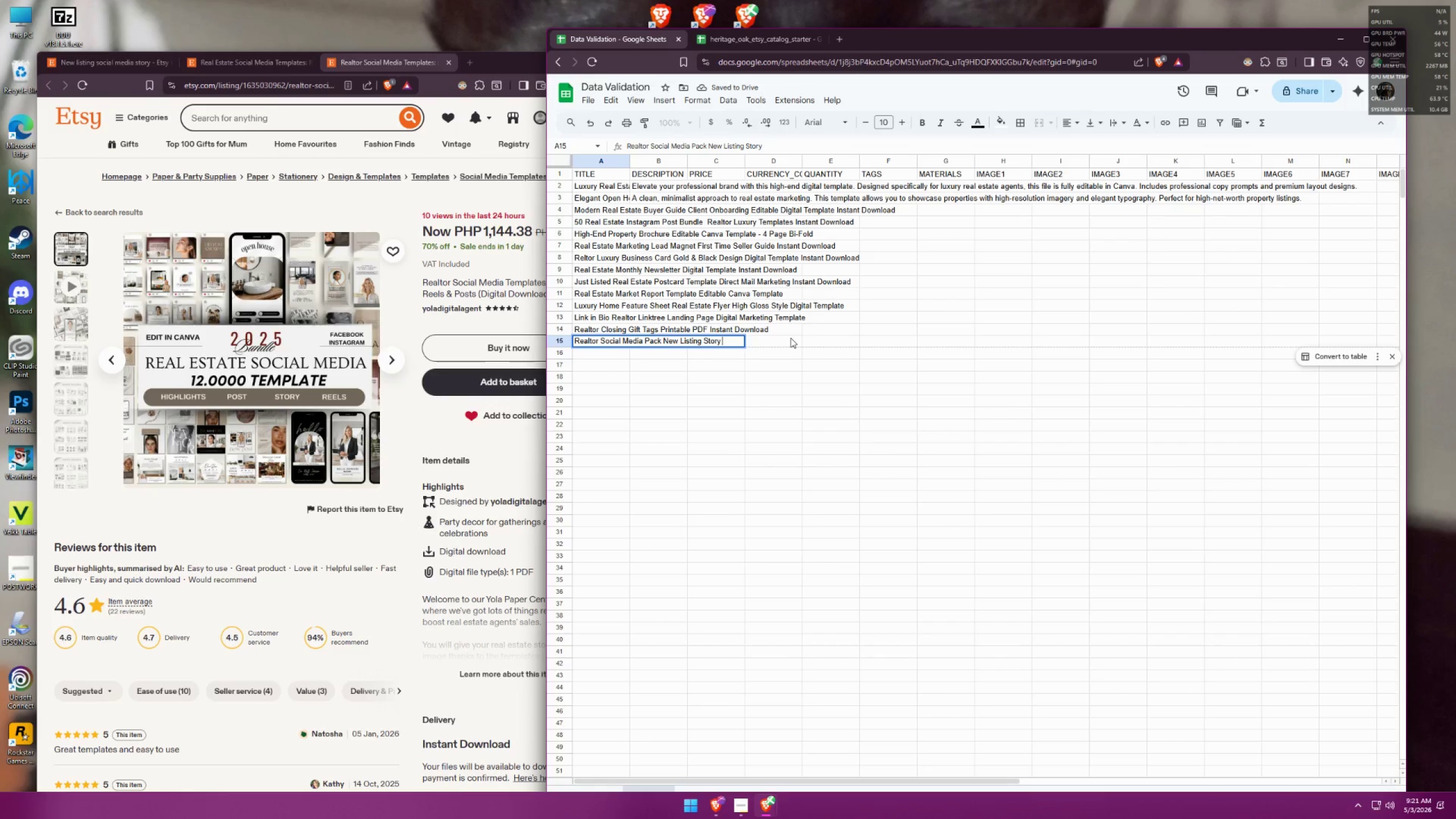 
type(Posts)
 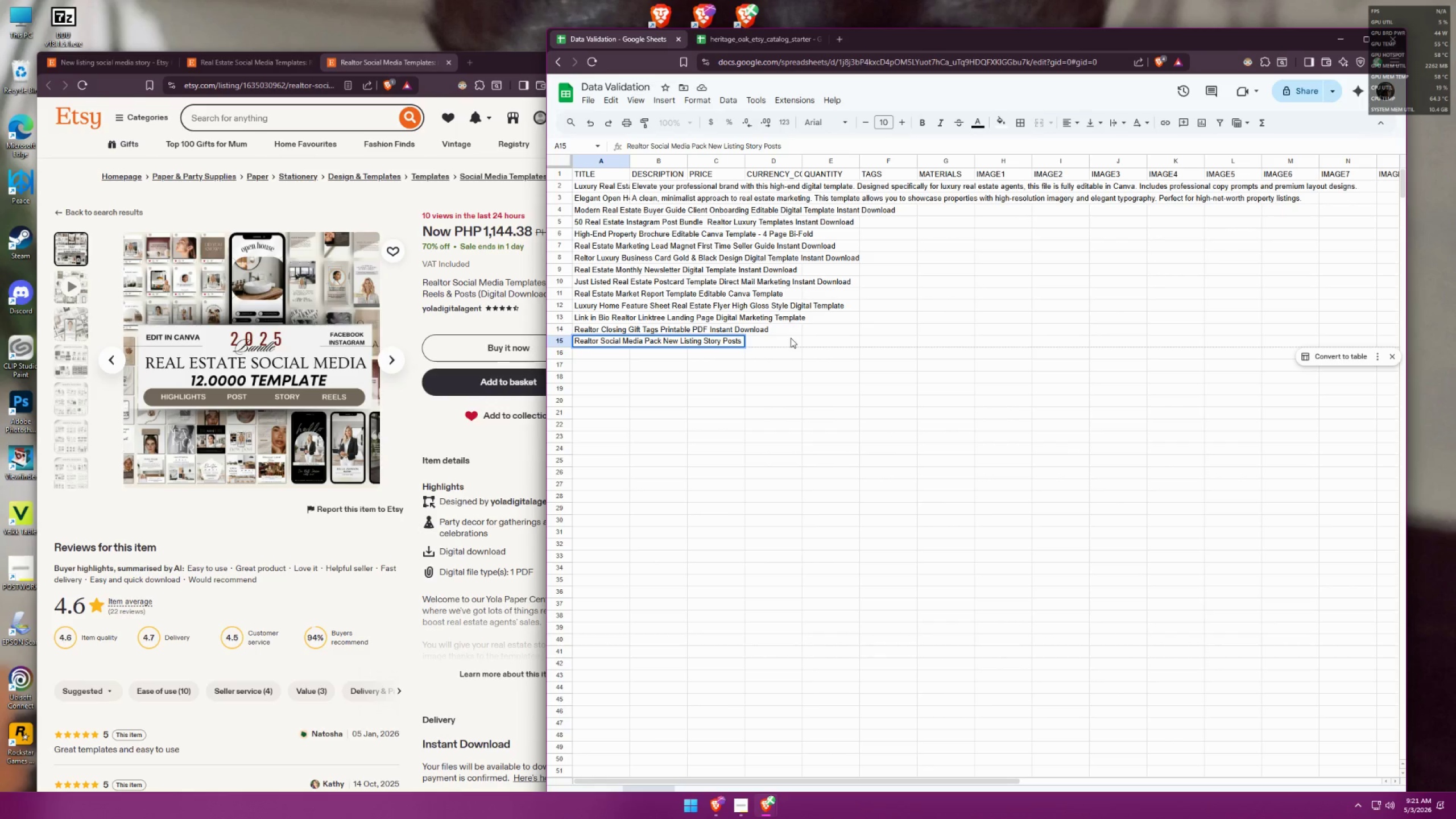 
key(Space)
 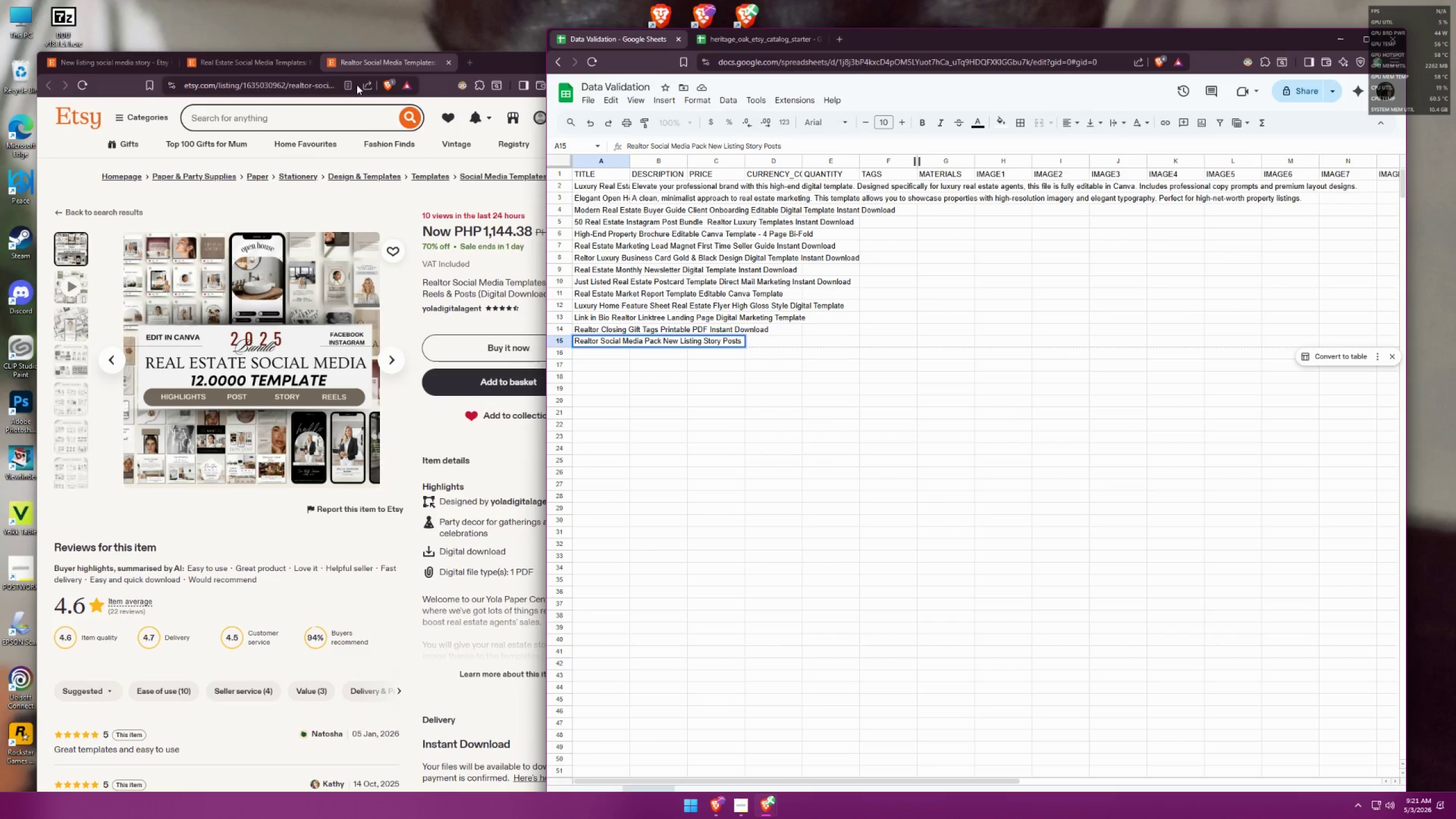 
wait(5.01)
 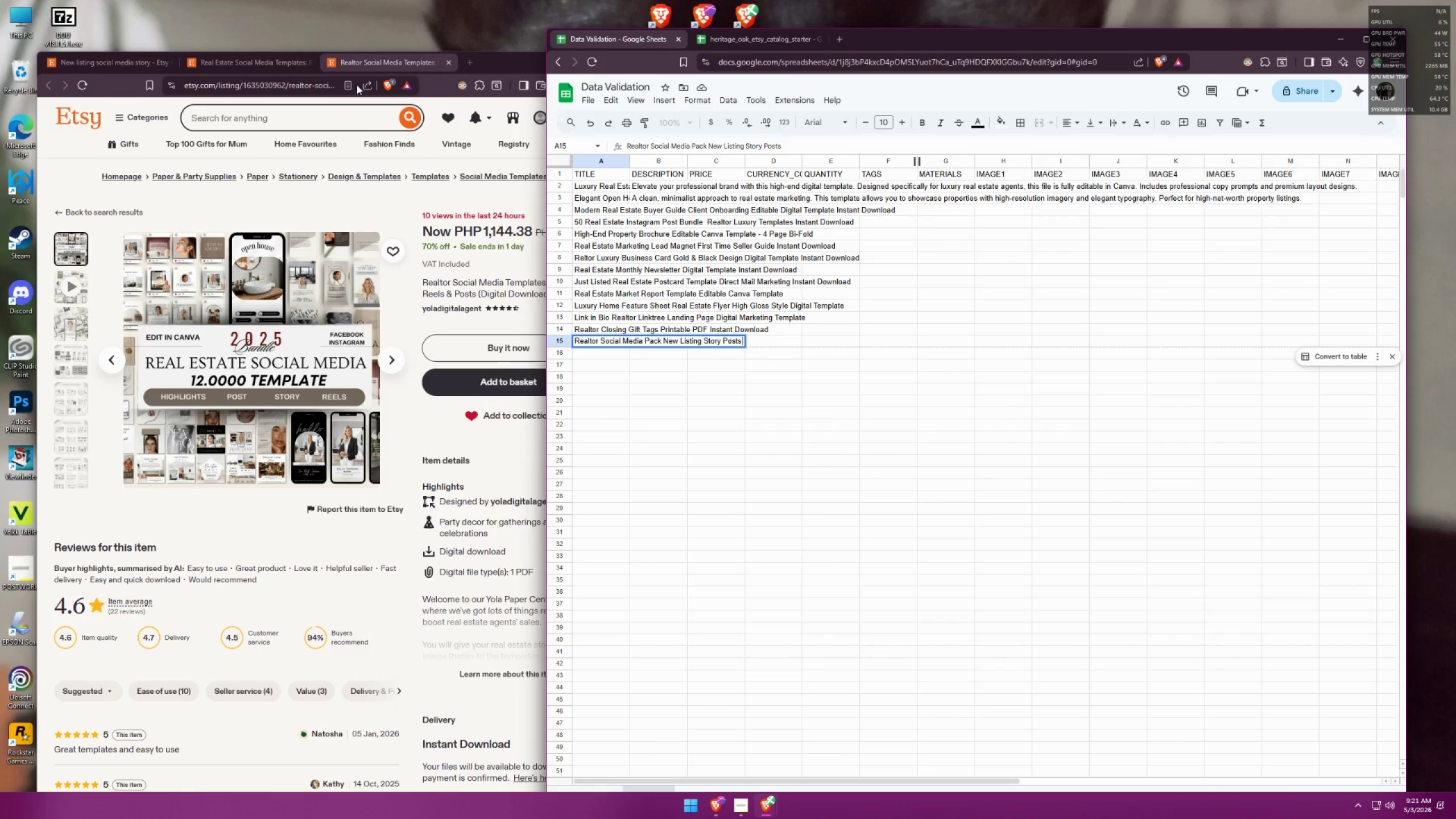 
type(Digital temp)
key(Backspace)
key(Backspace)
key(Backspace)
key(Backspace)
type(Template)
 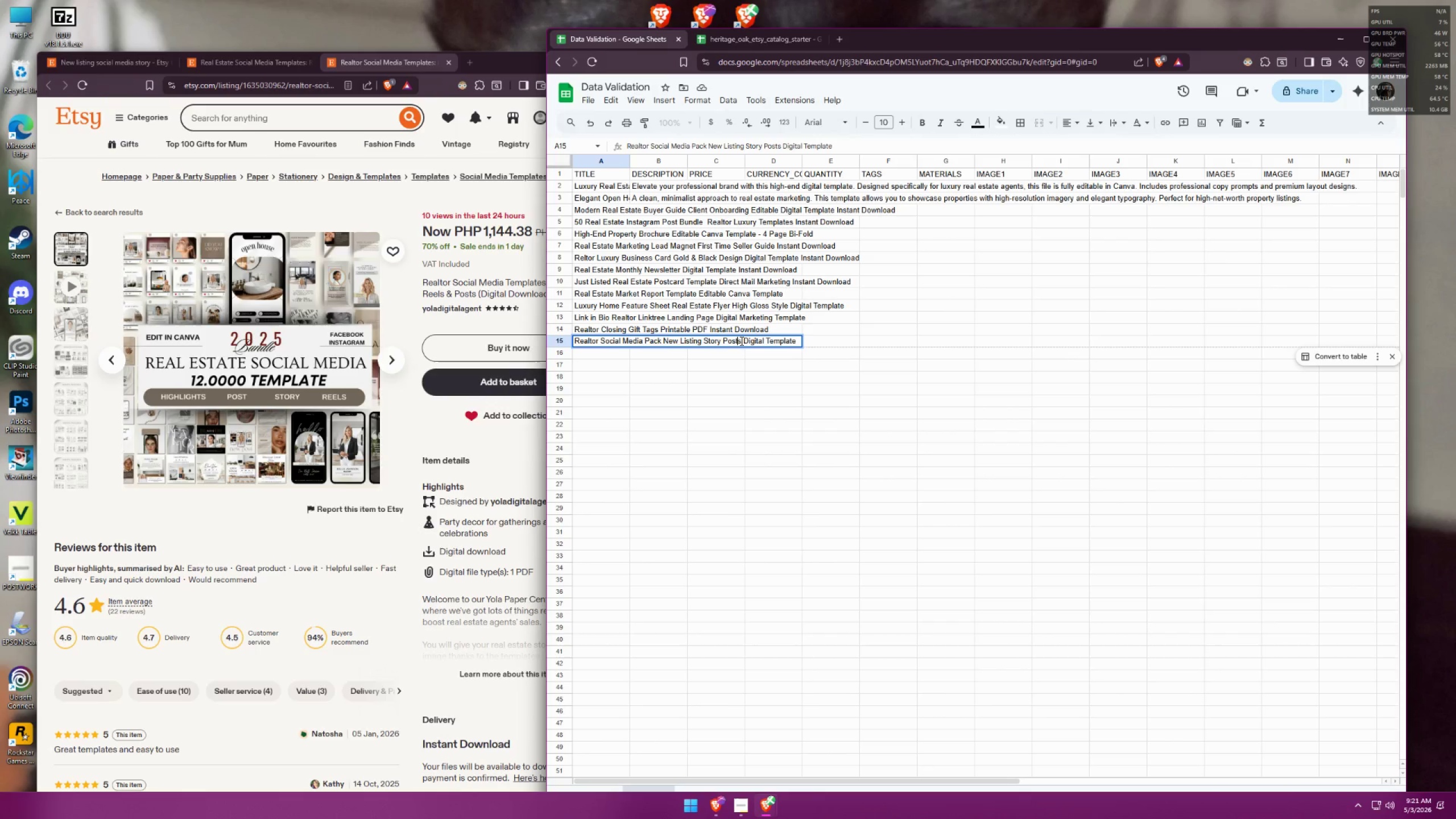 
type(Editable )
 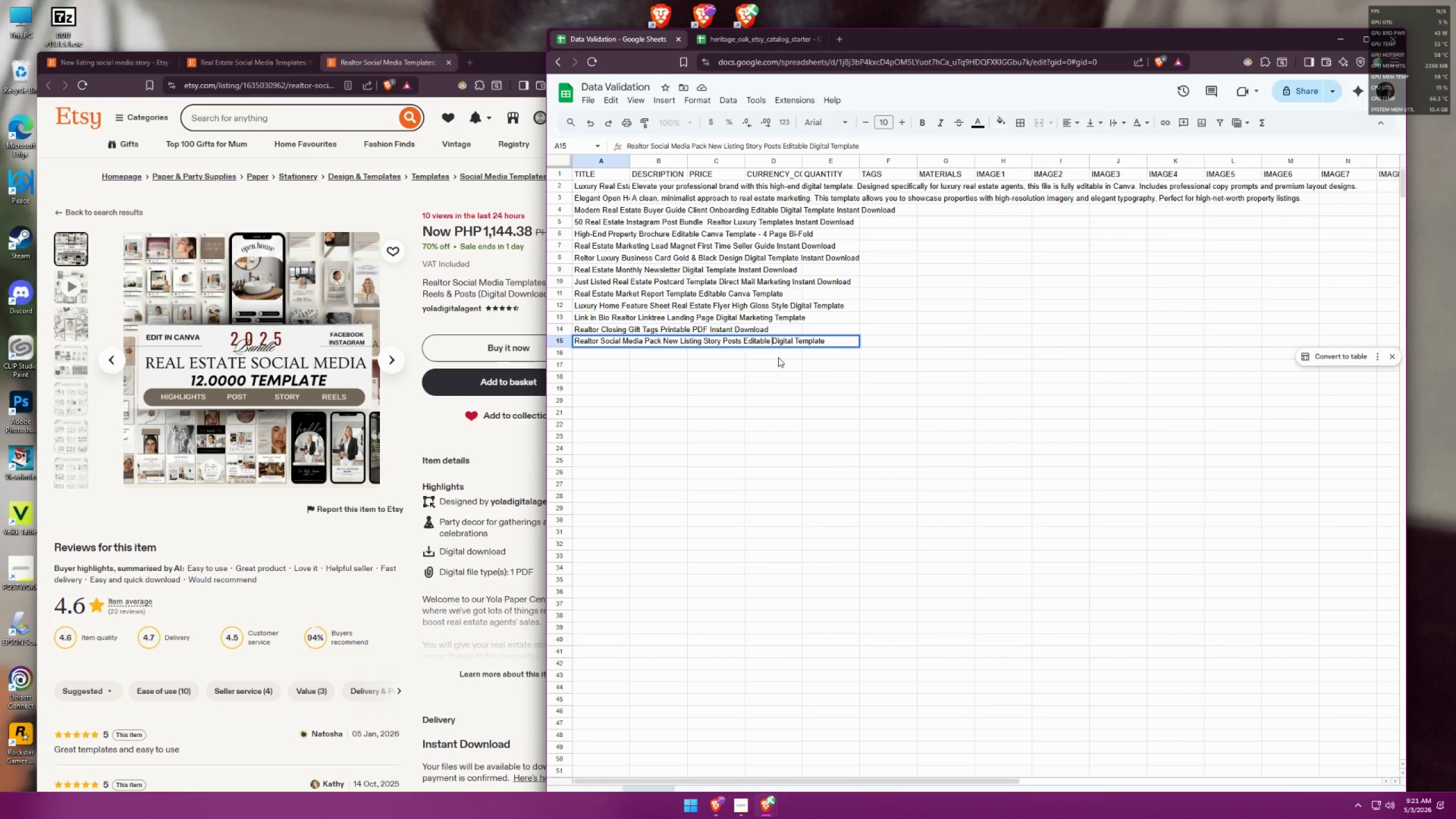 
type(Canva)
 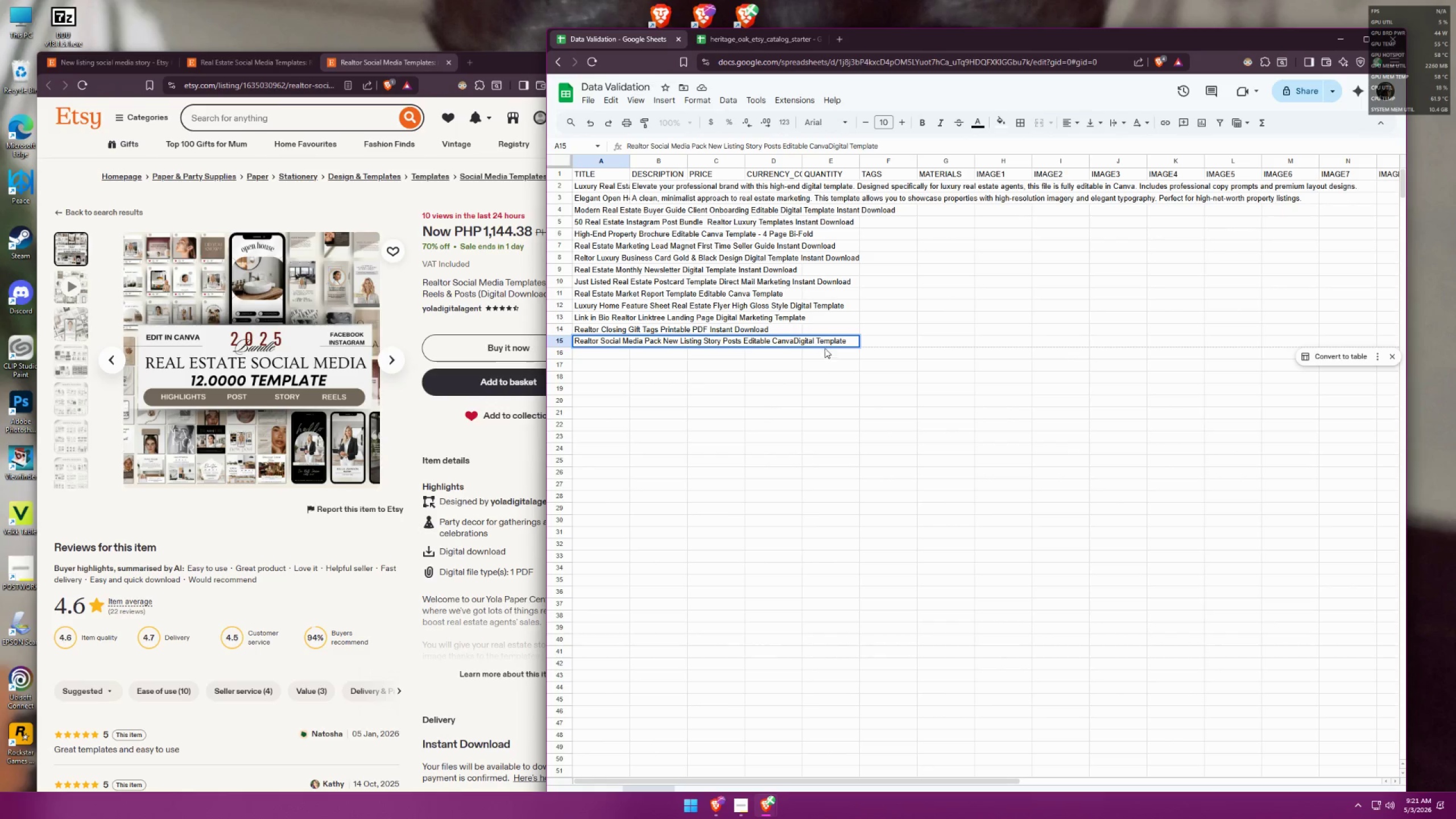 
left_click([815, 341])
 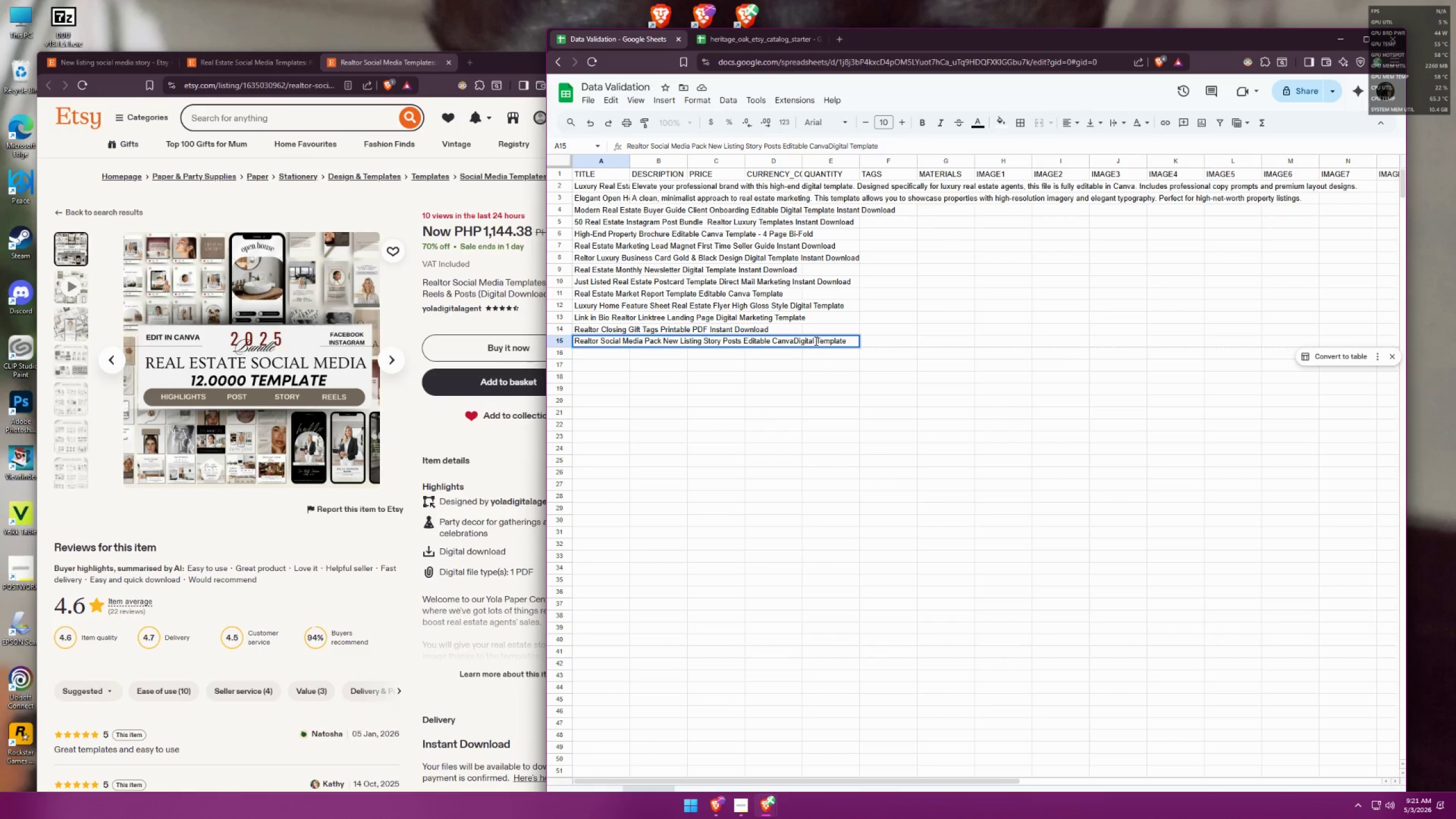 
key(Backspace)
 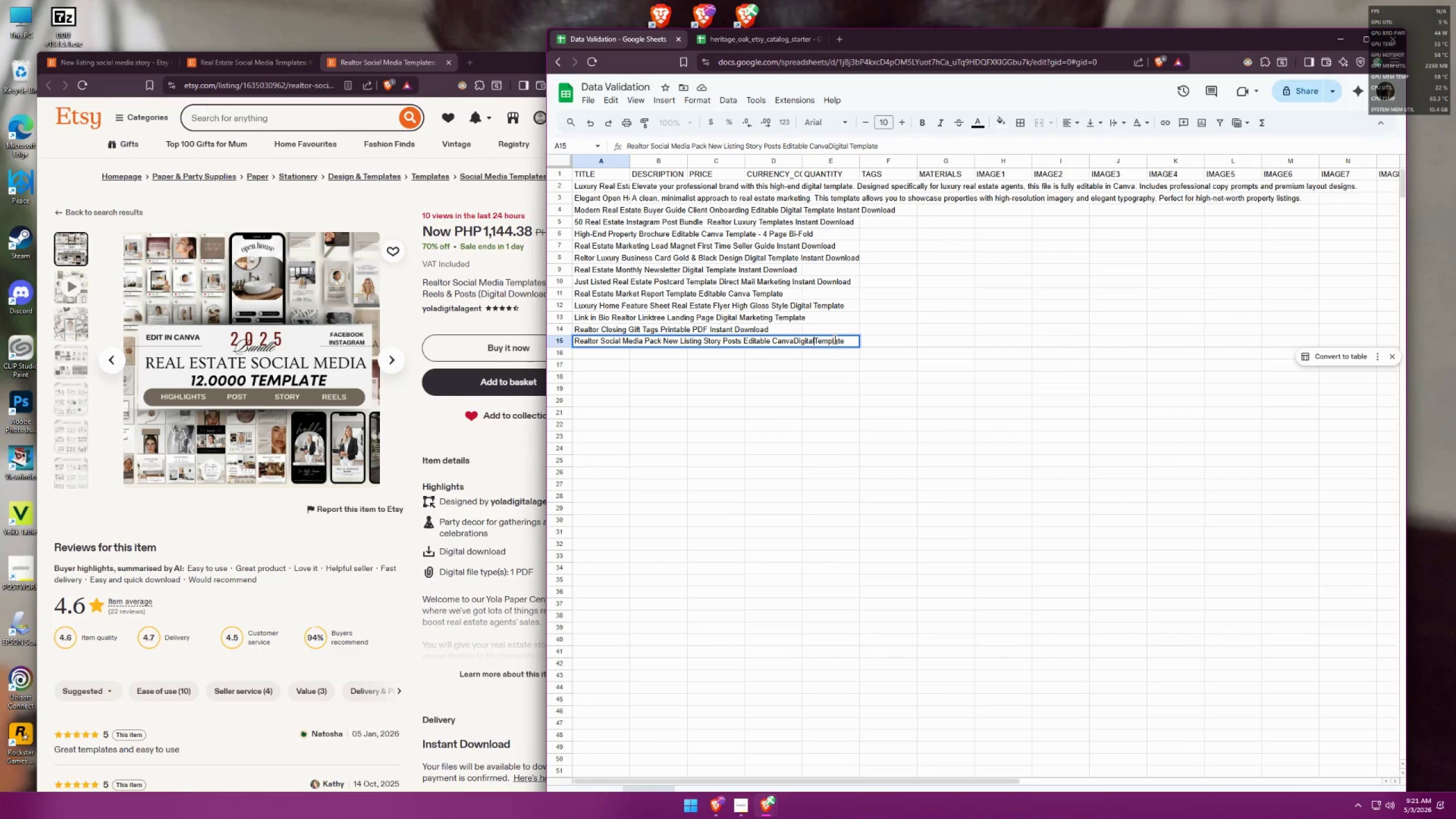 
key(Backspace)
 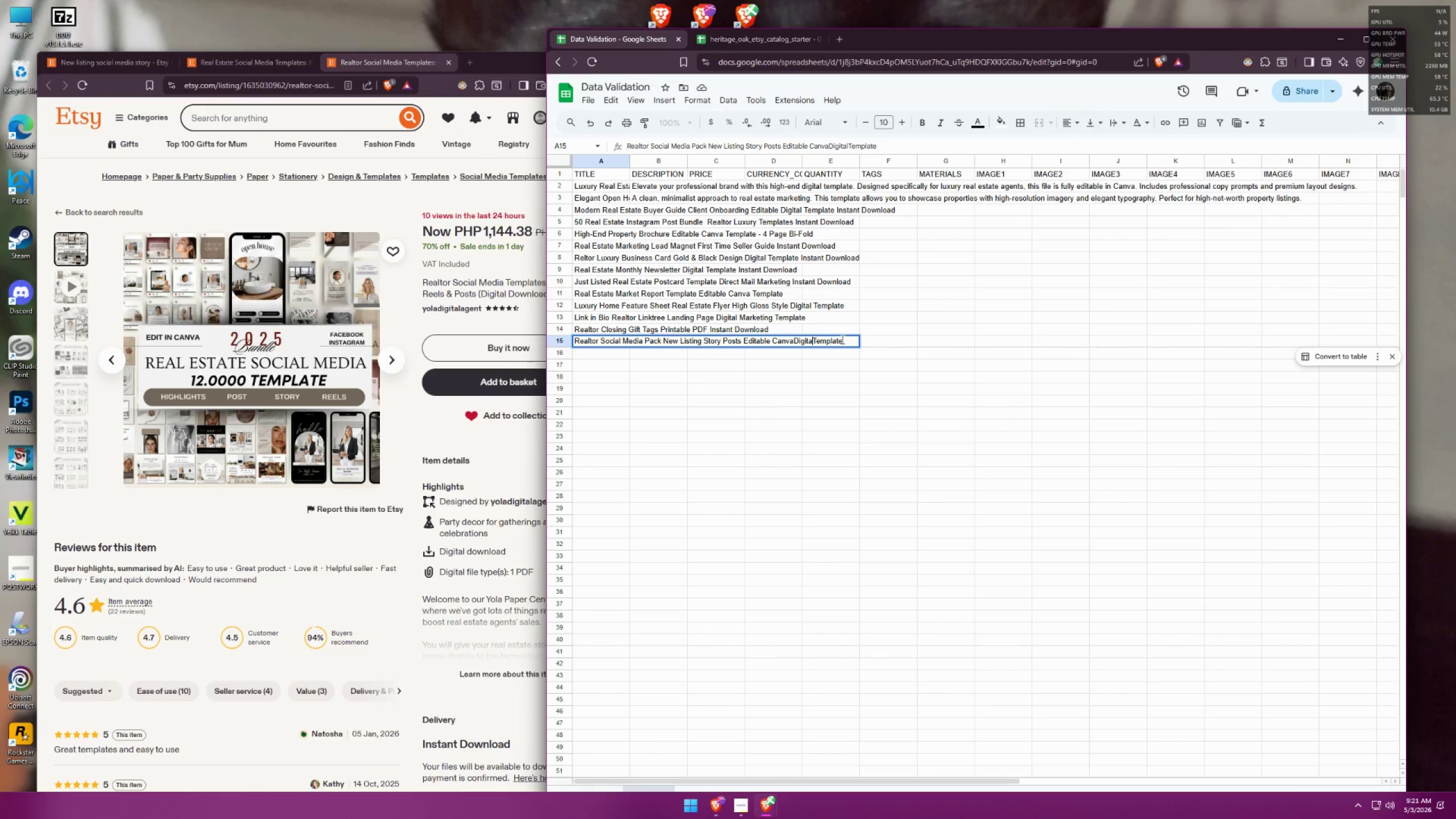 
key(Backspace)
 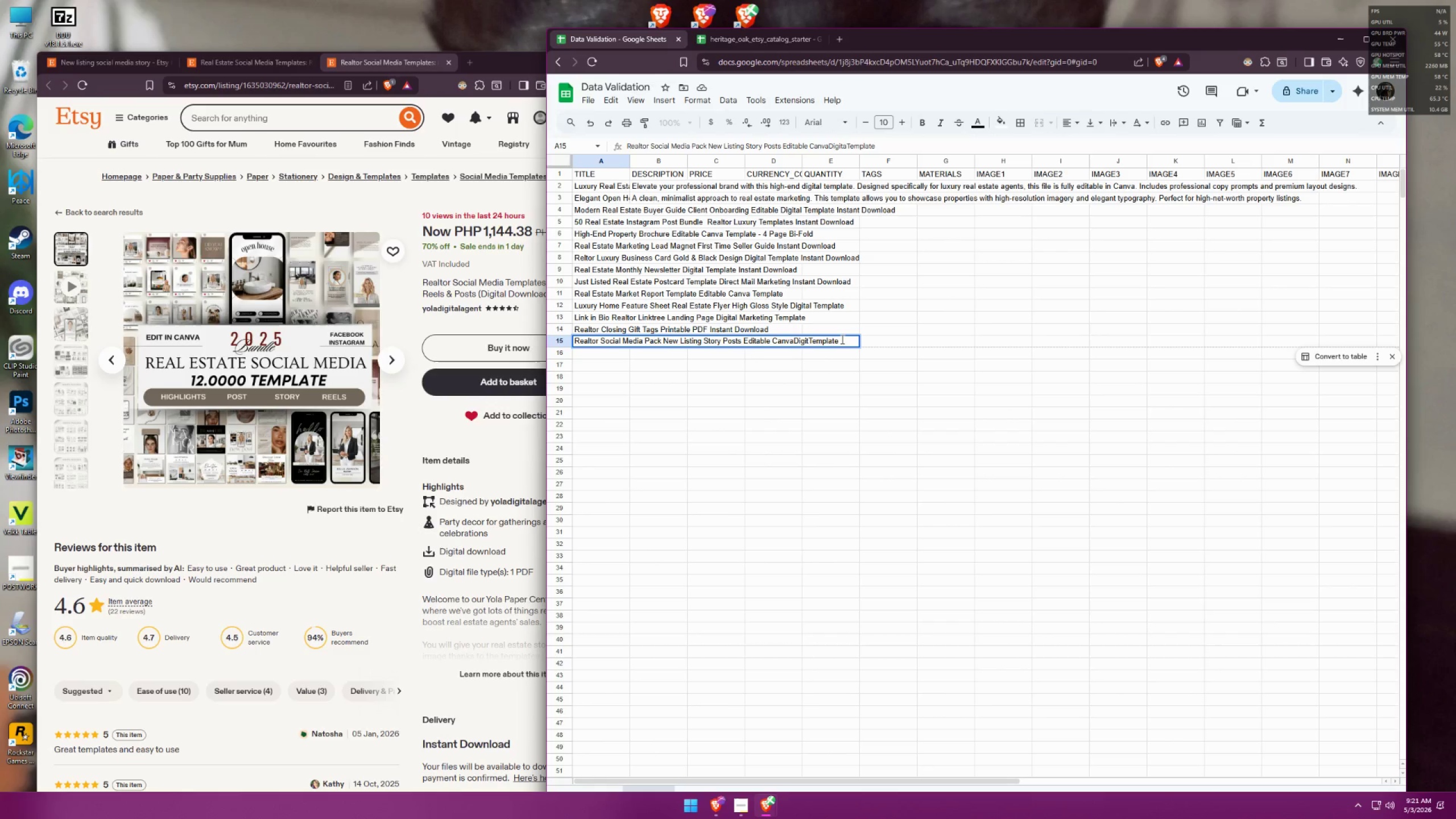 
key(Backspace)
 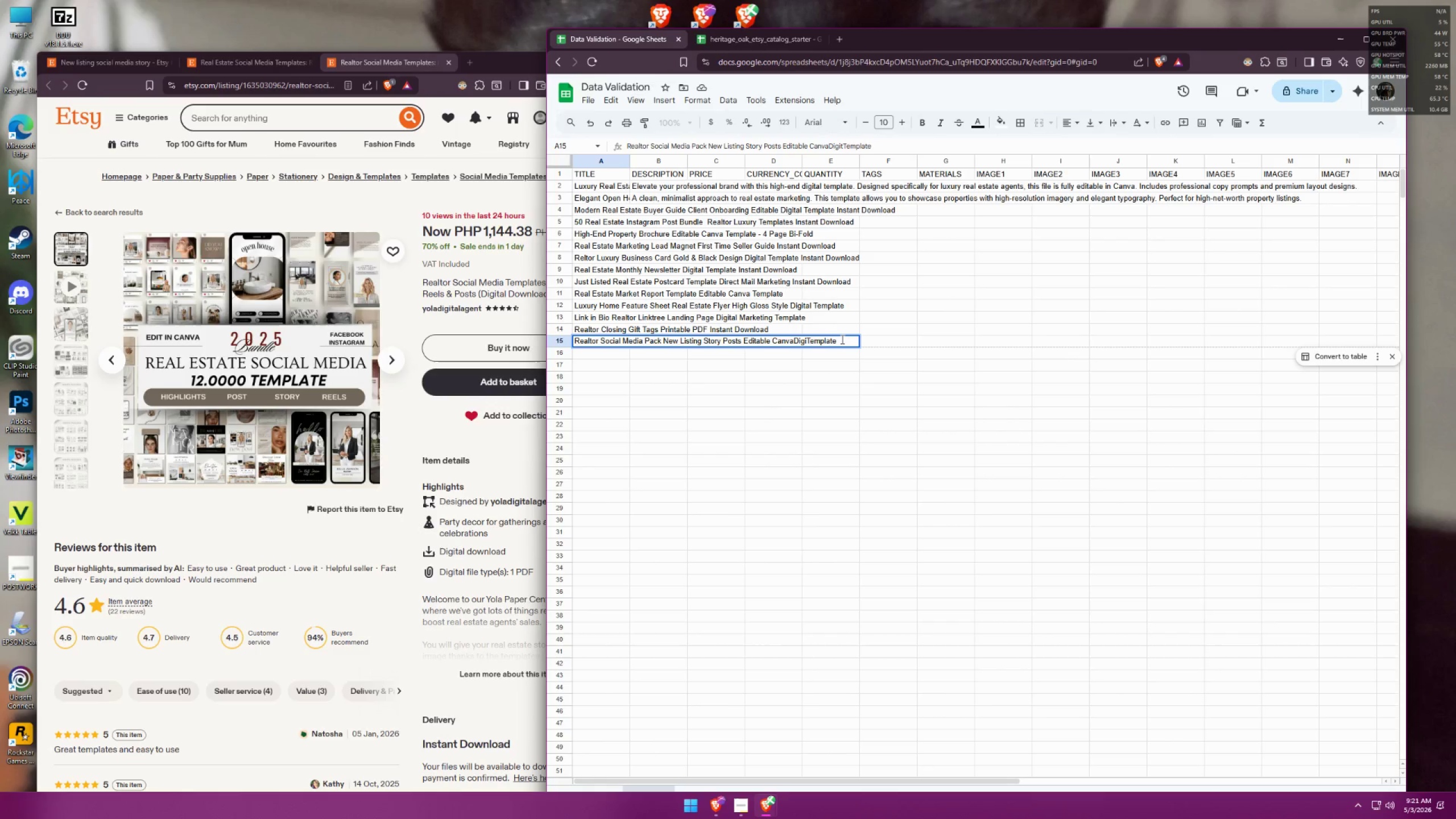 
key(Backspace)
 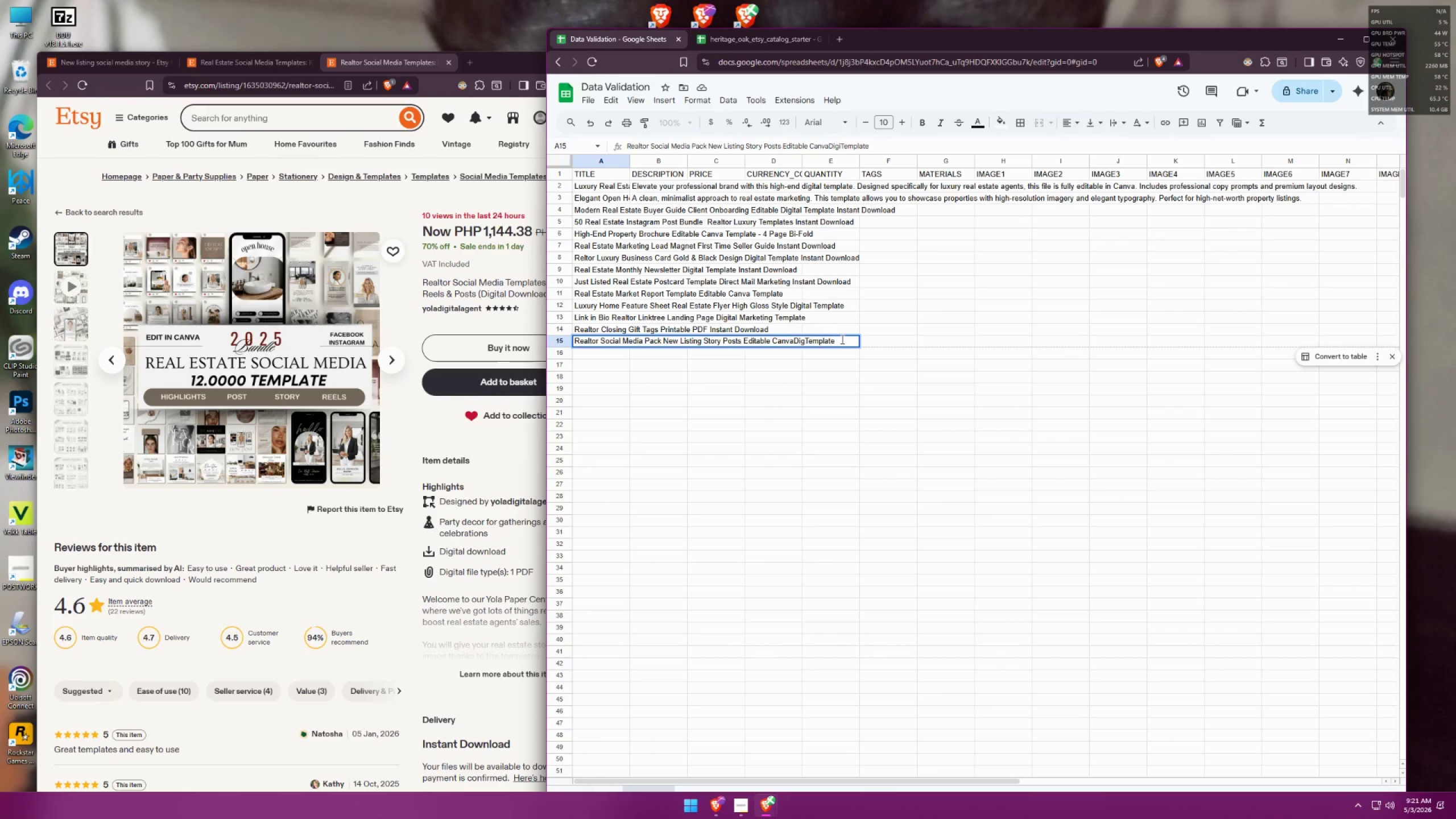 
key(Backspace)
 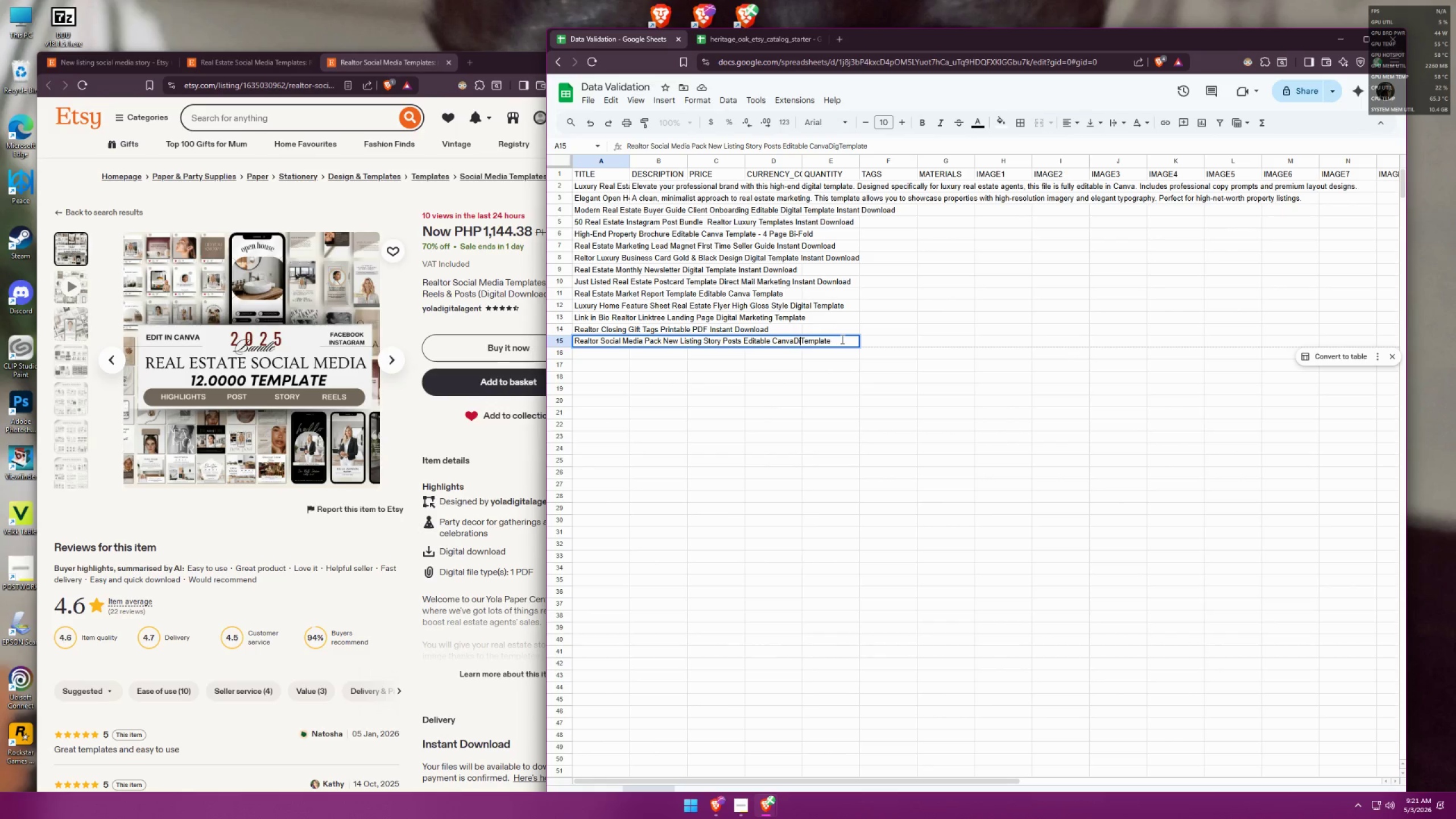 
key(Backspace)
 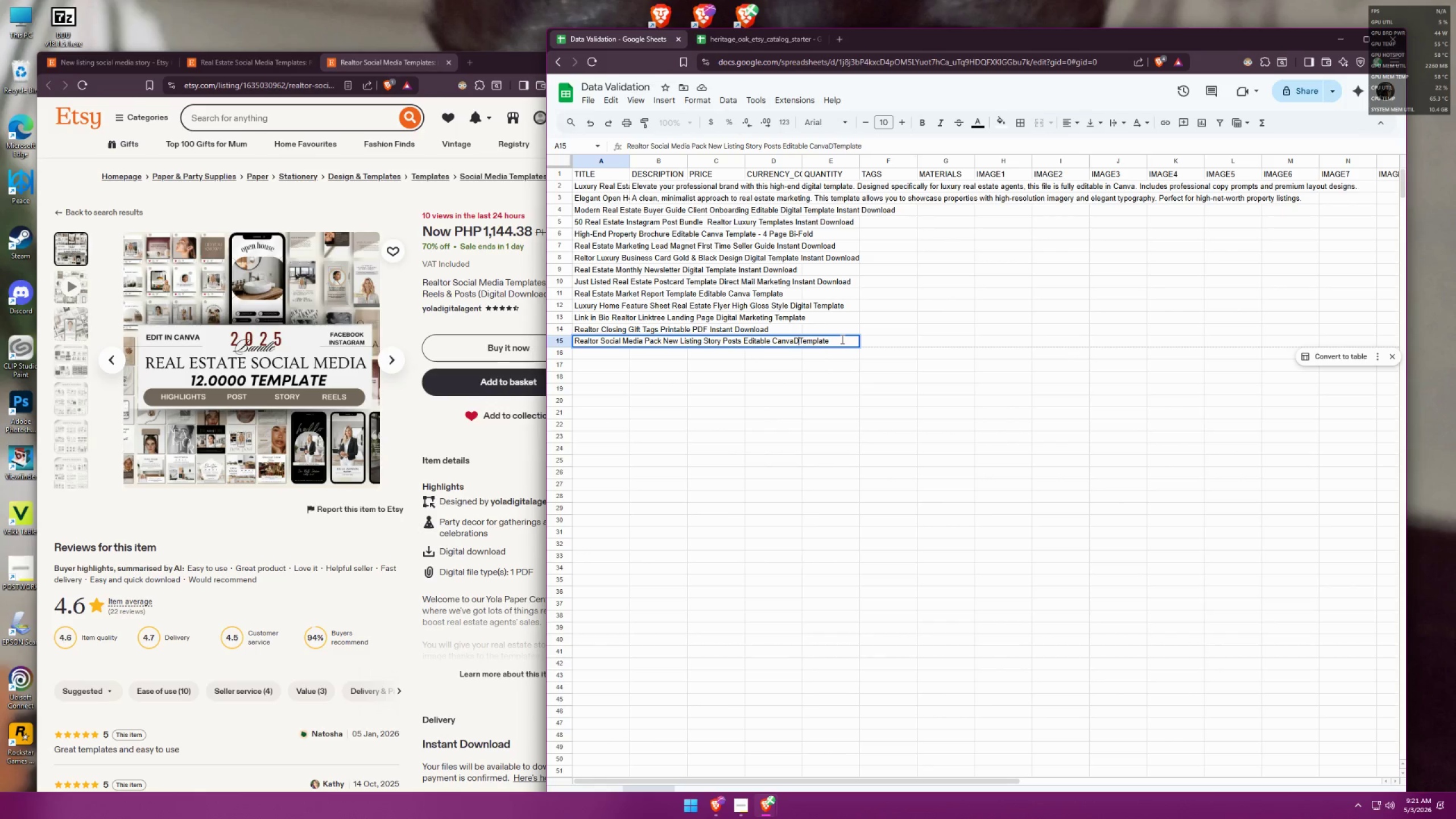 
key(Backspace)
 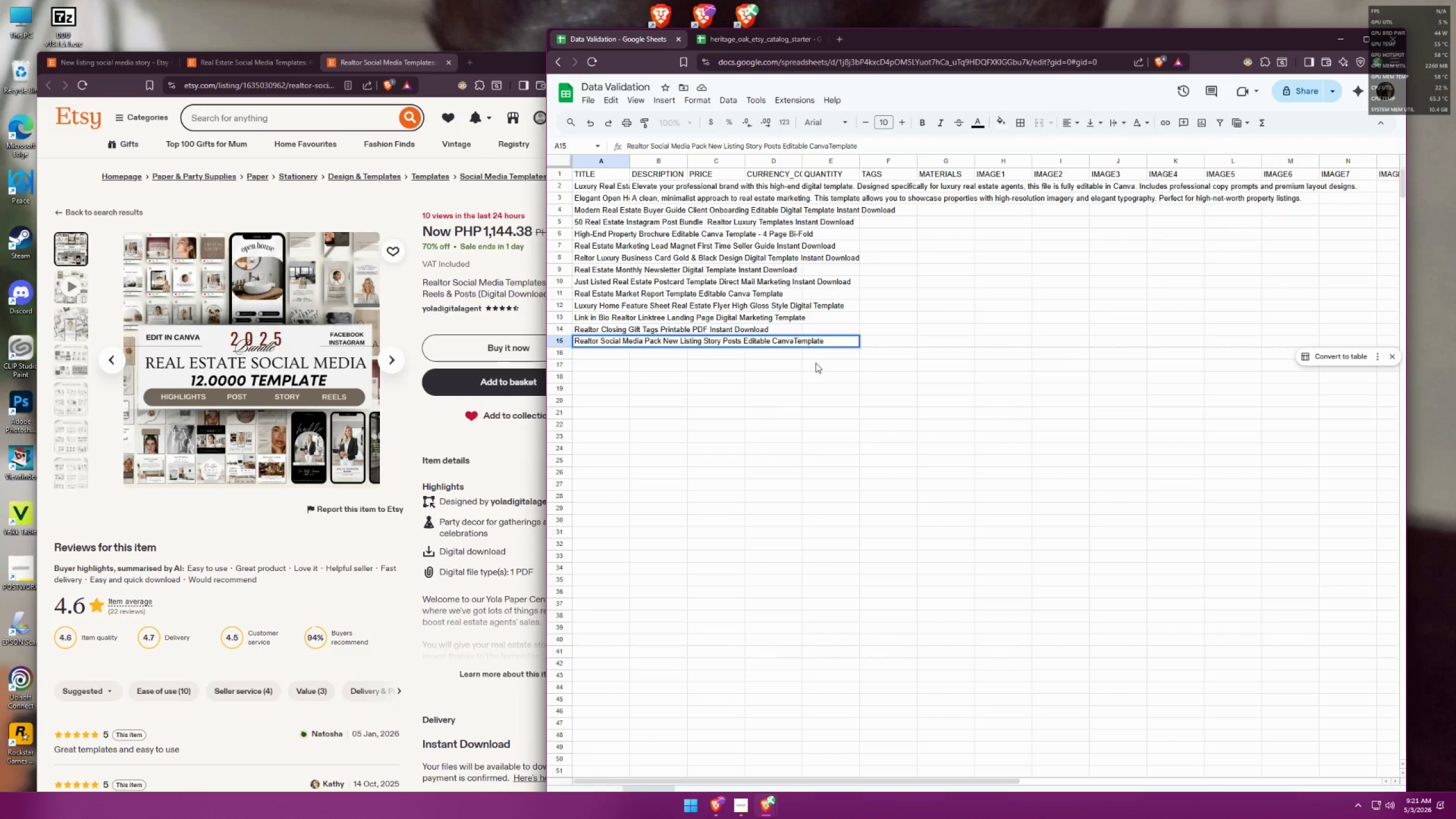 
left_click([815, 363])
 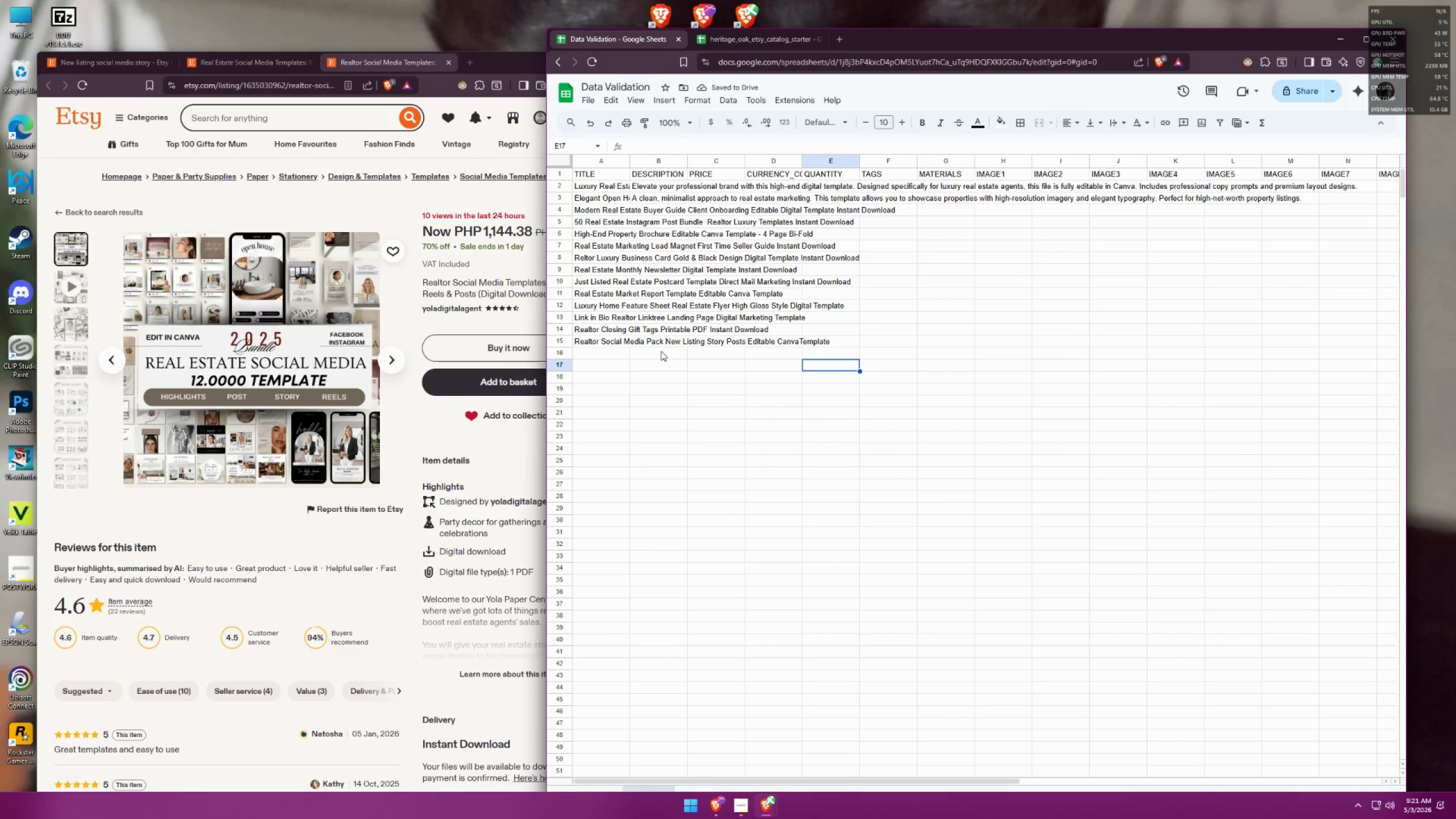 
left_click([750, 39])
 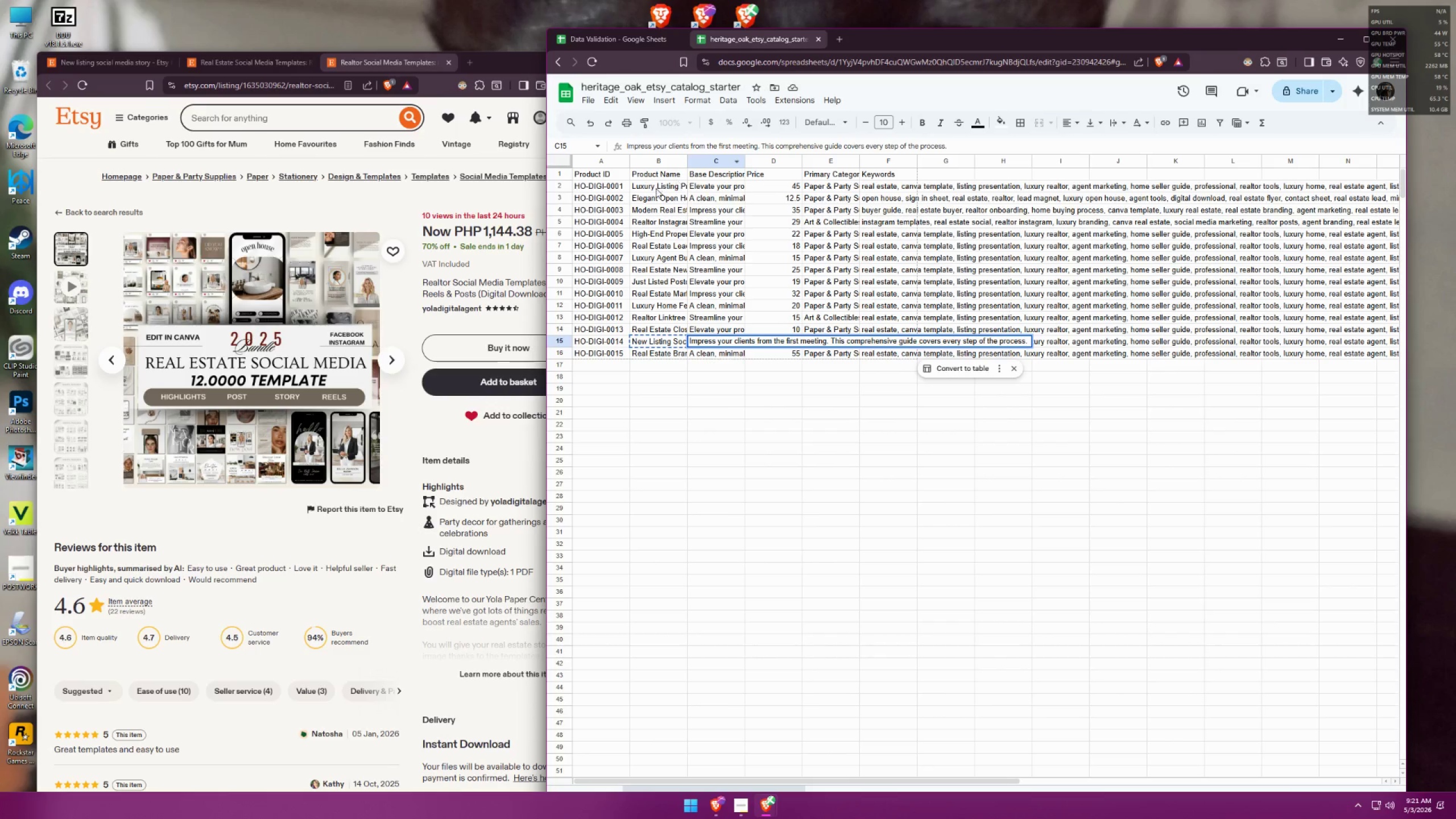 
double_click([656, 188])
 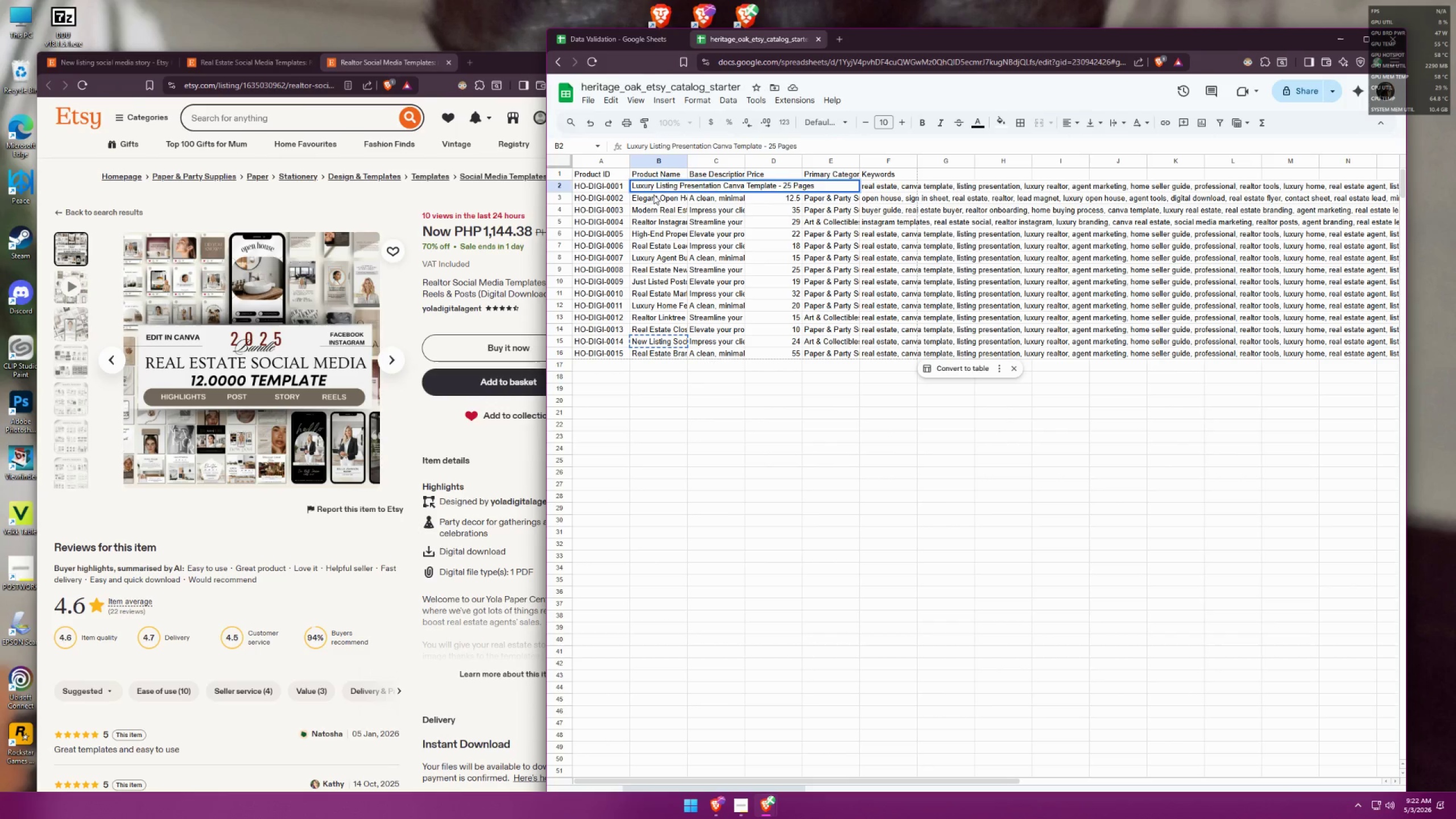 
double_click([653, 195])
 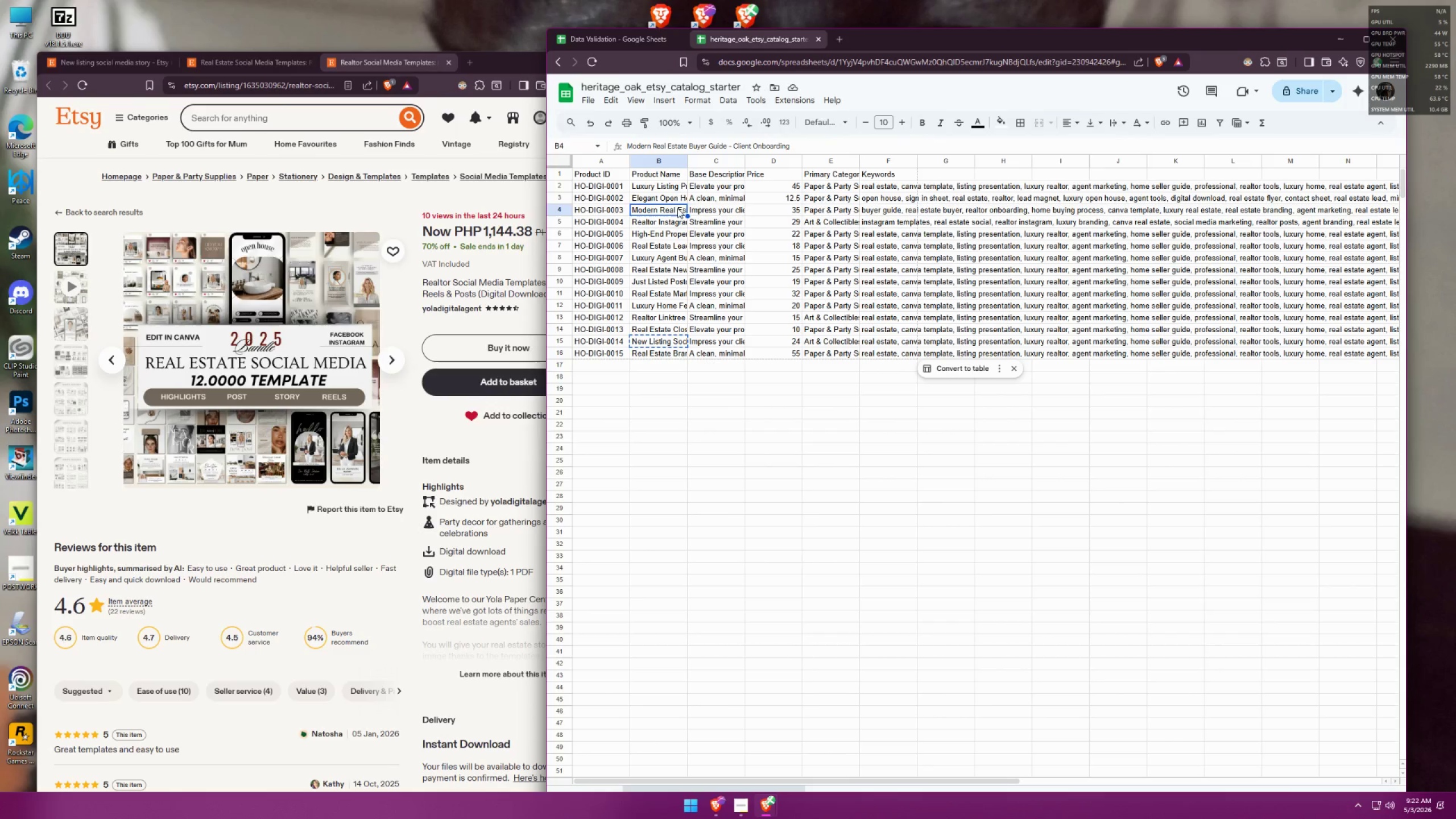 
double_click([695, 197])
 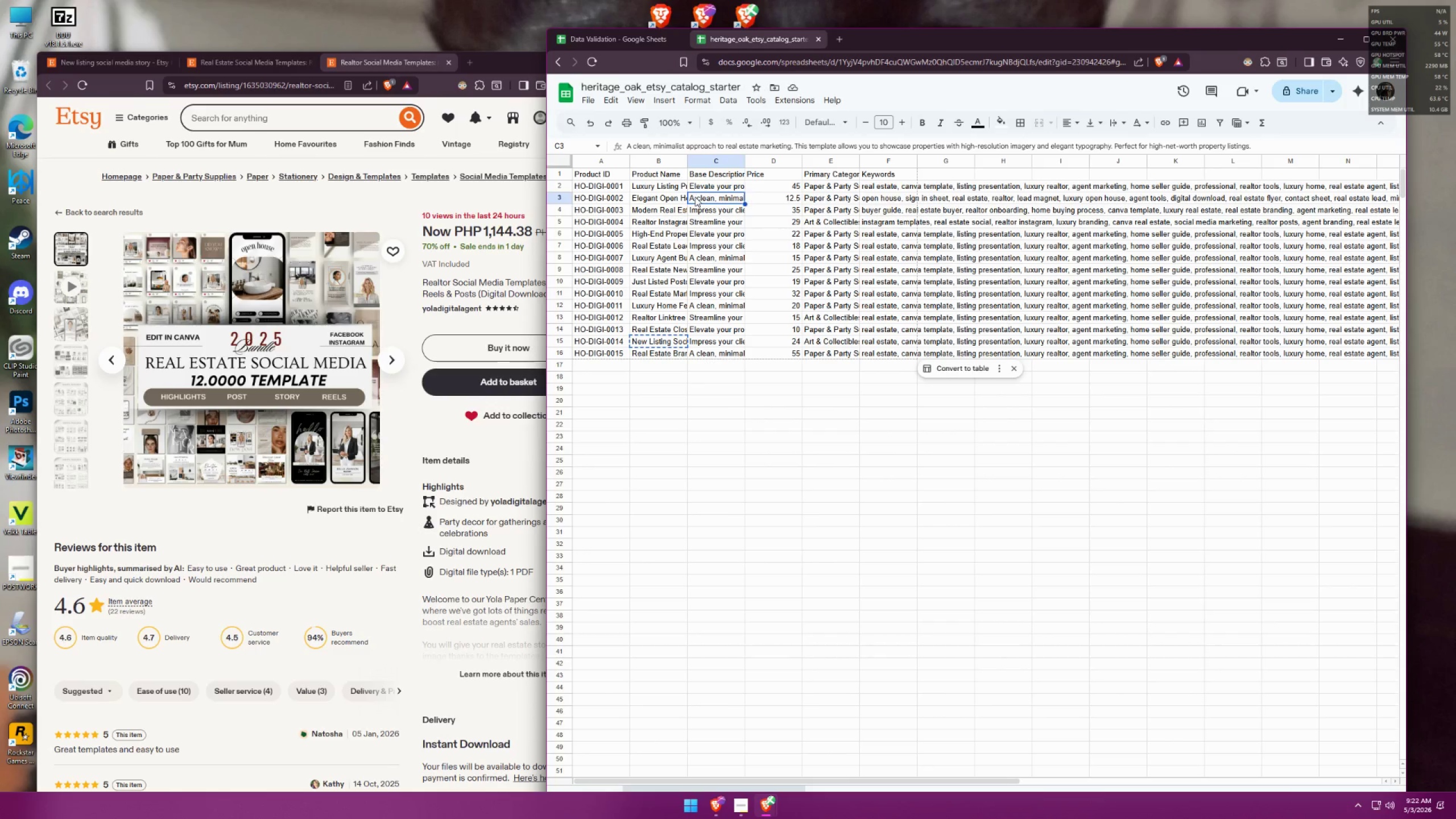 
triple_click([695, 197])
 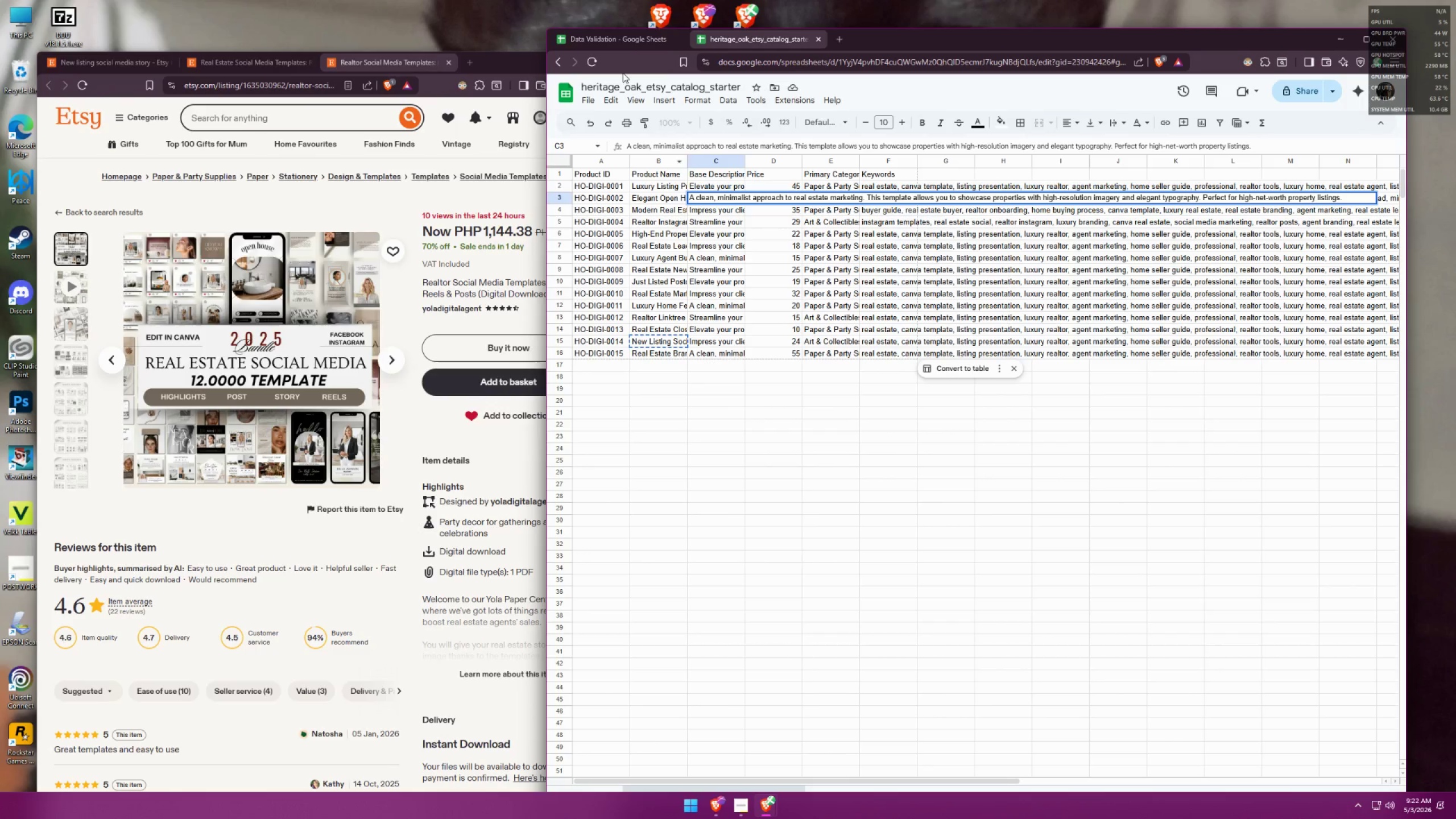 
left_click([633, 39])
 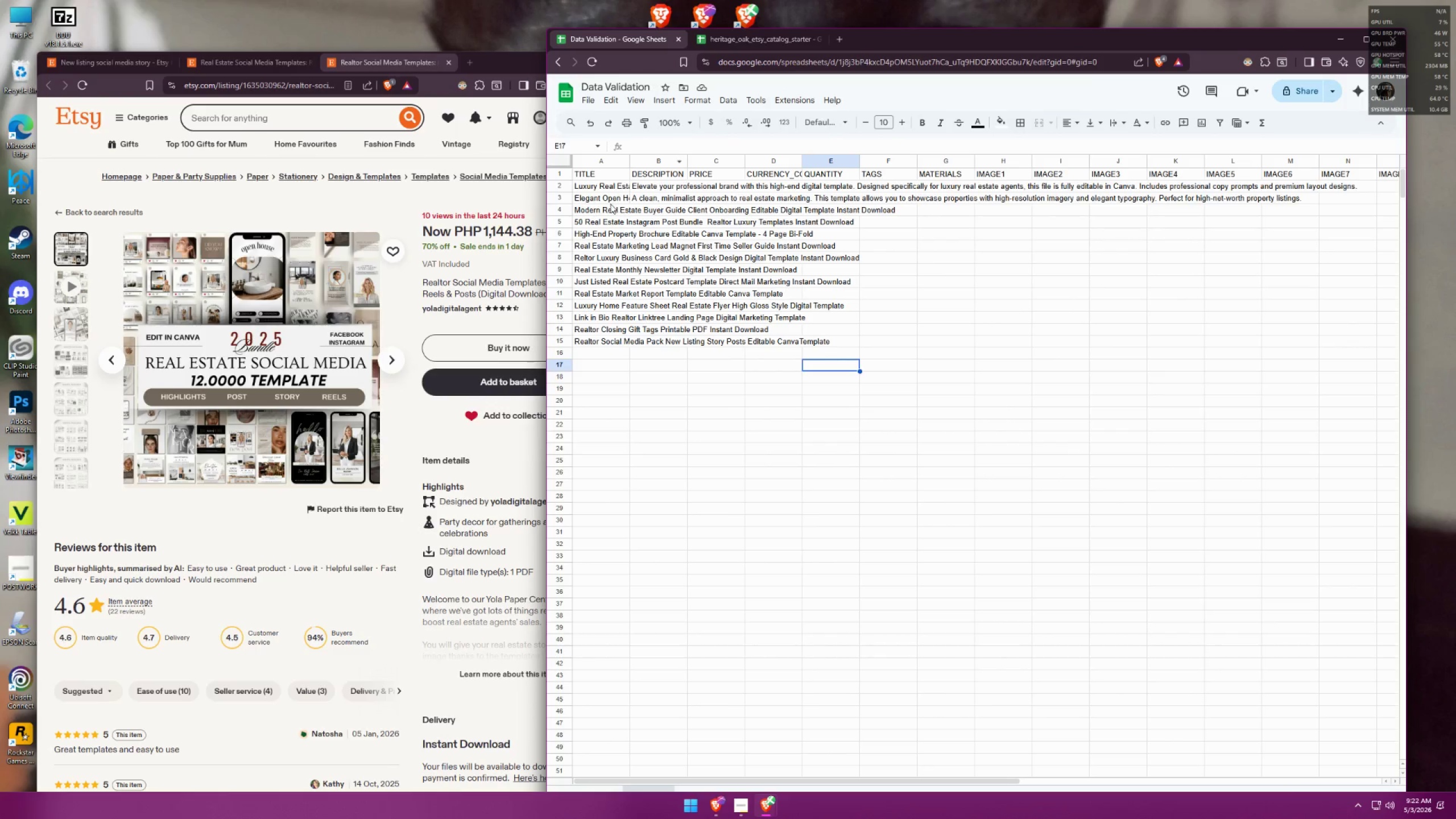 
double_click([609, 203])
 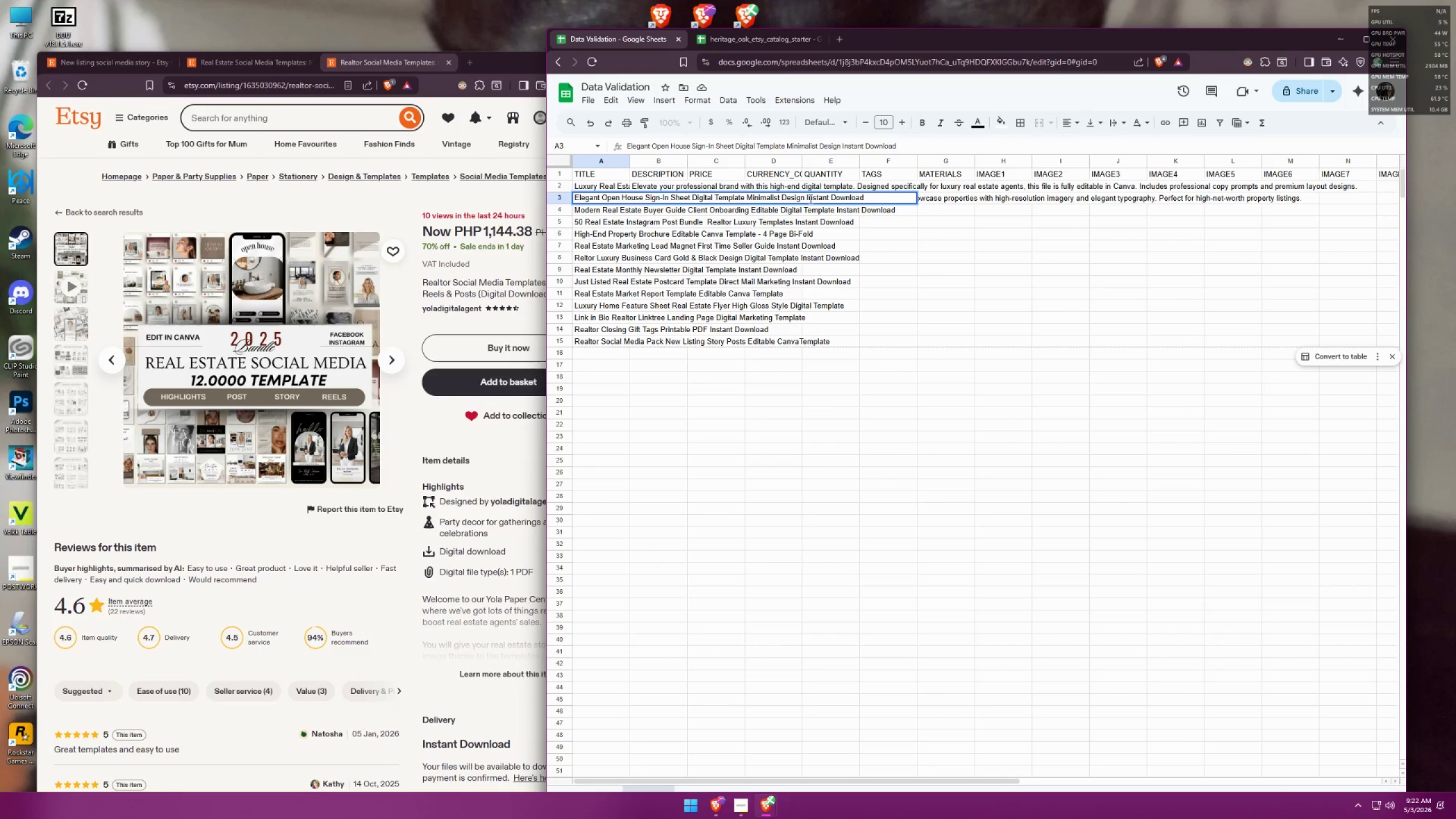 
left_click_drag(start_coordinate=[804, 197], to_coordinate=[900, 205])
 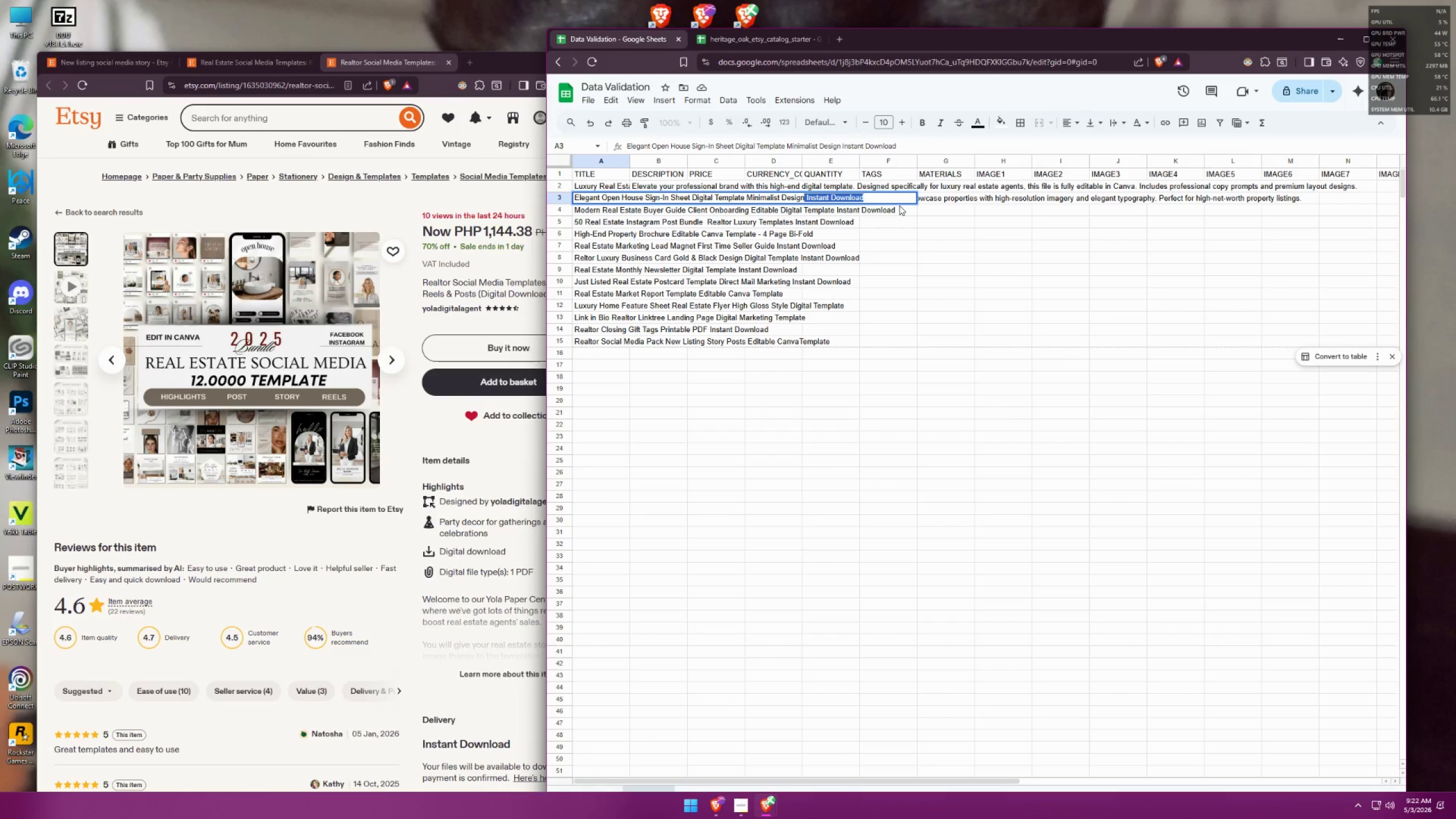 
key(Backspace)
type( Printable PDF)
 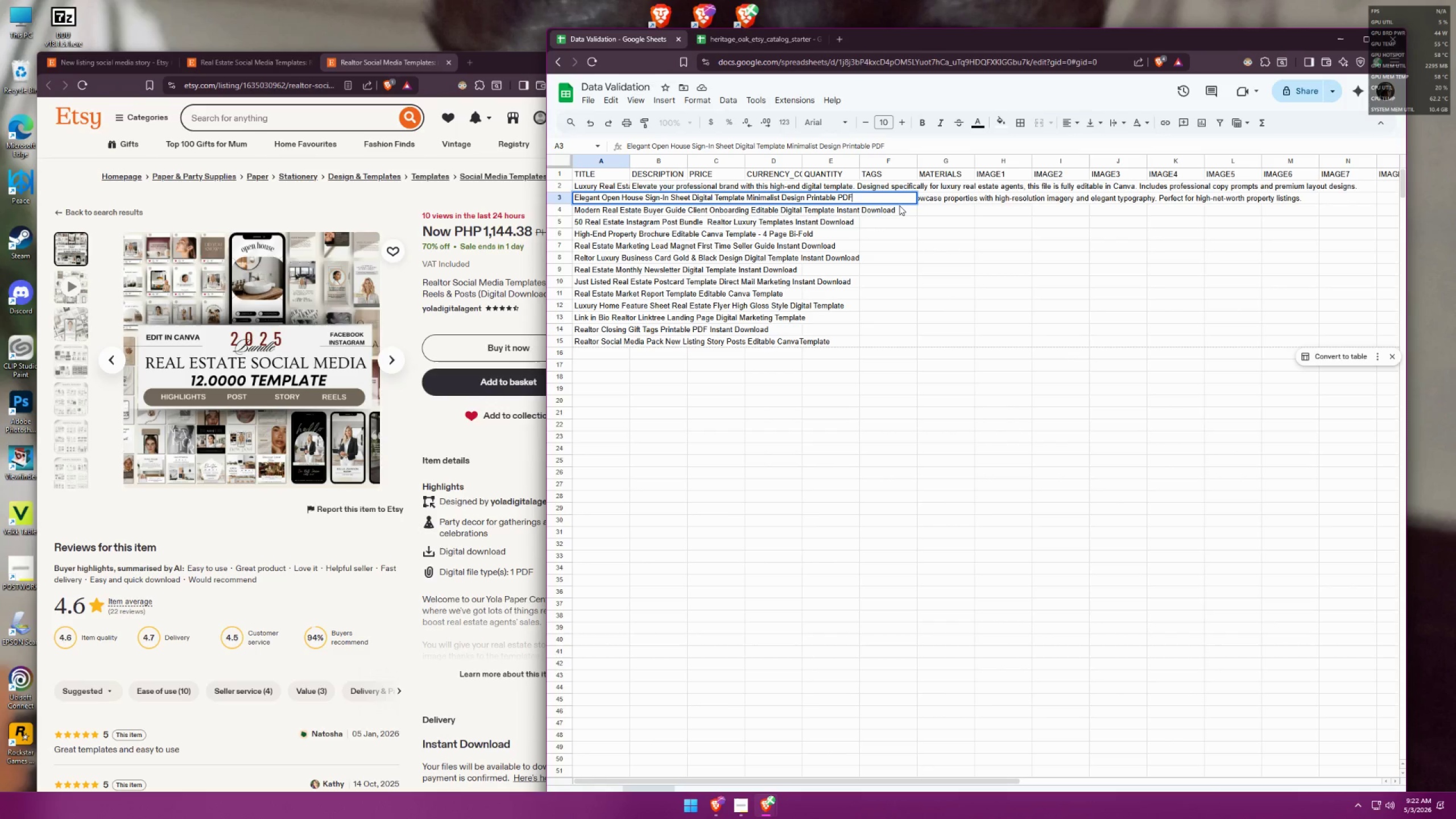 
left_click([758, 48])
 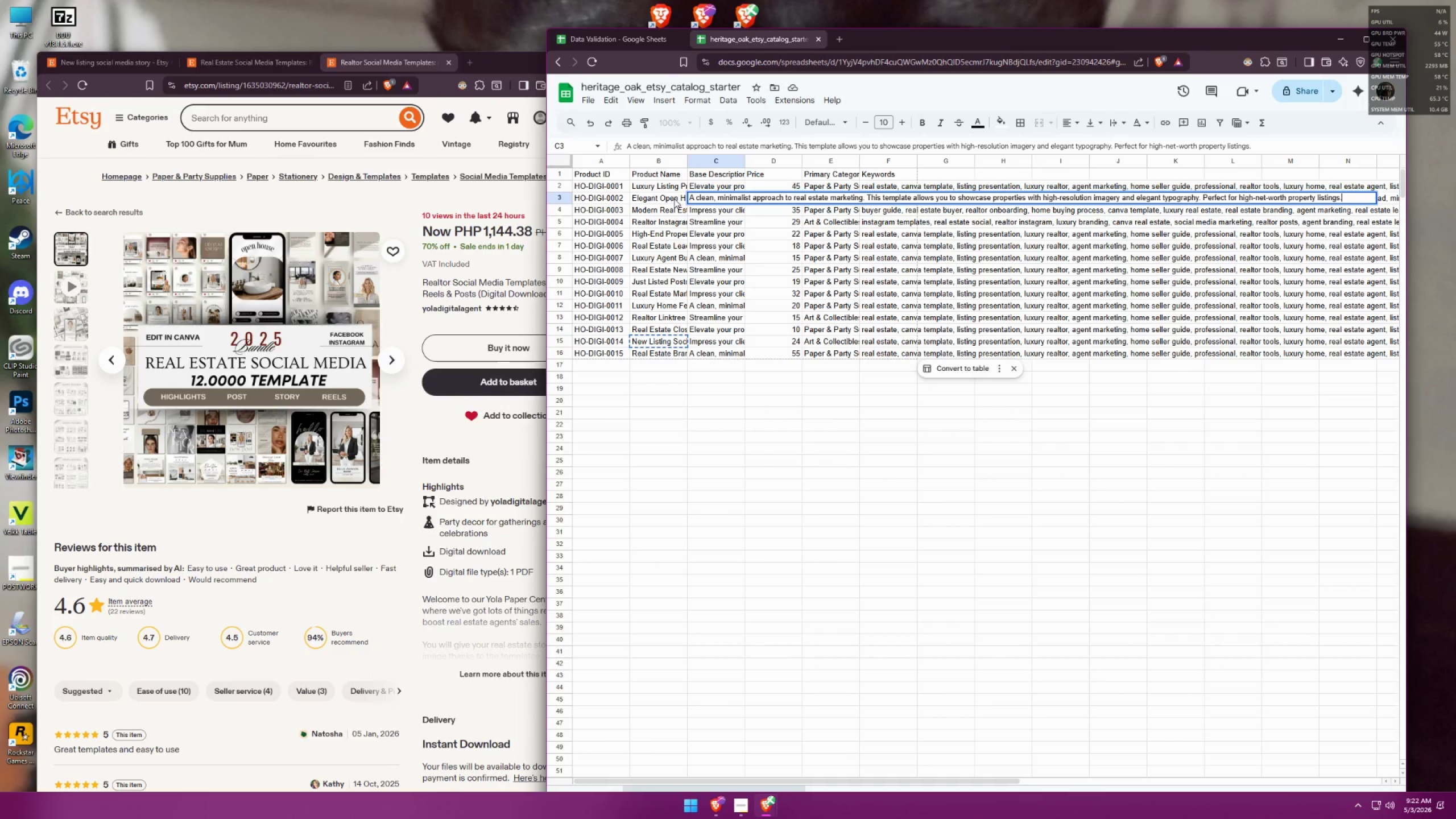 
double_click([708, 196])
 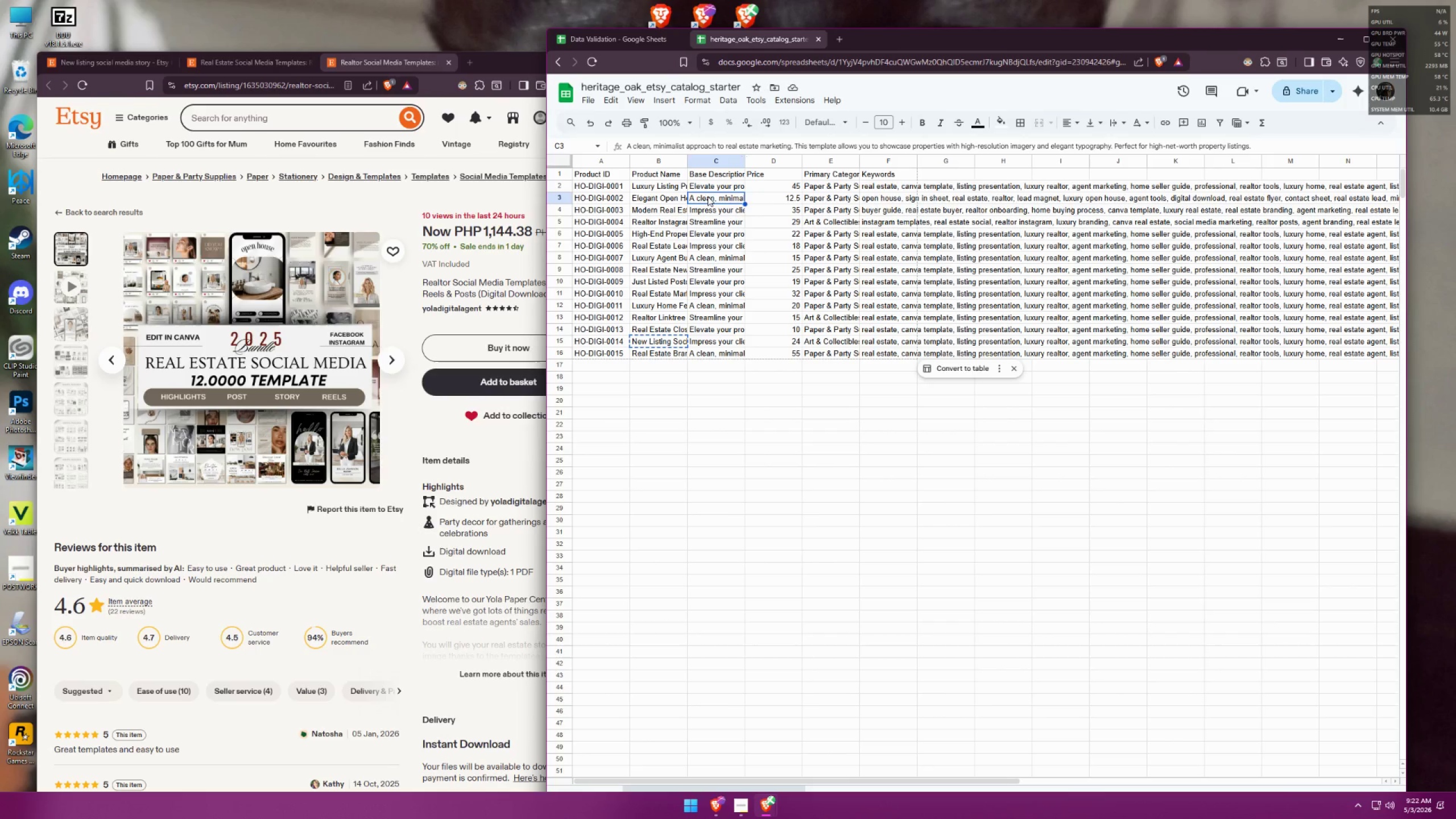 
triple_click([708, 196])
 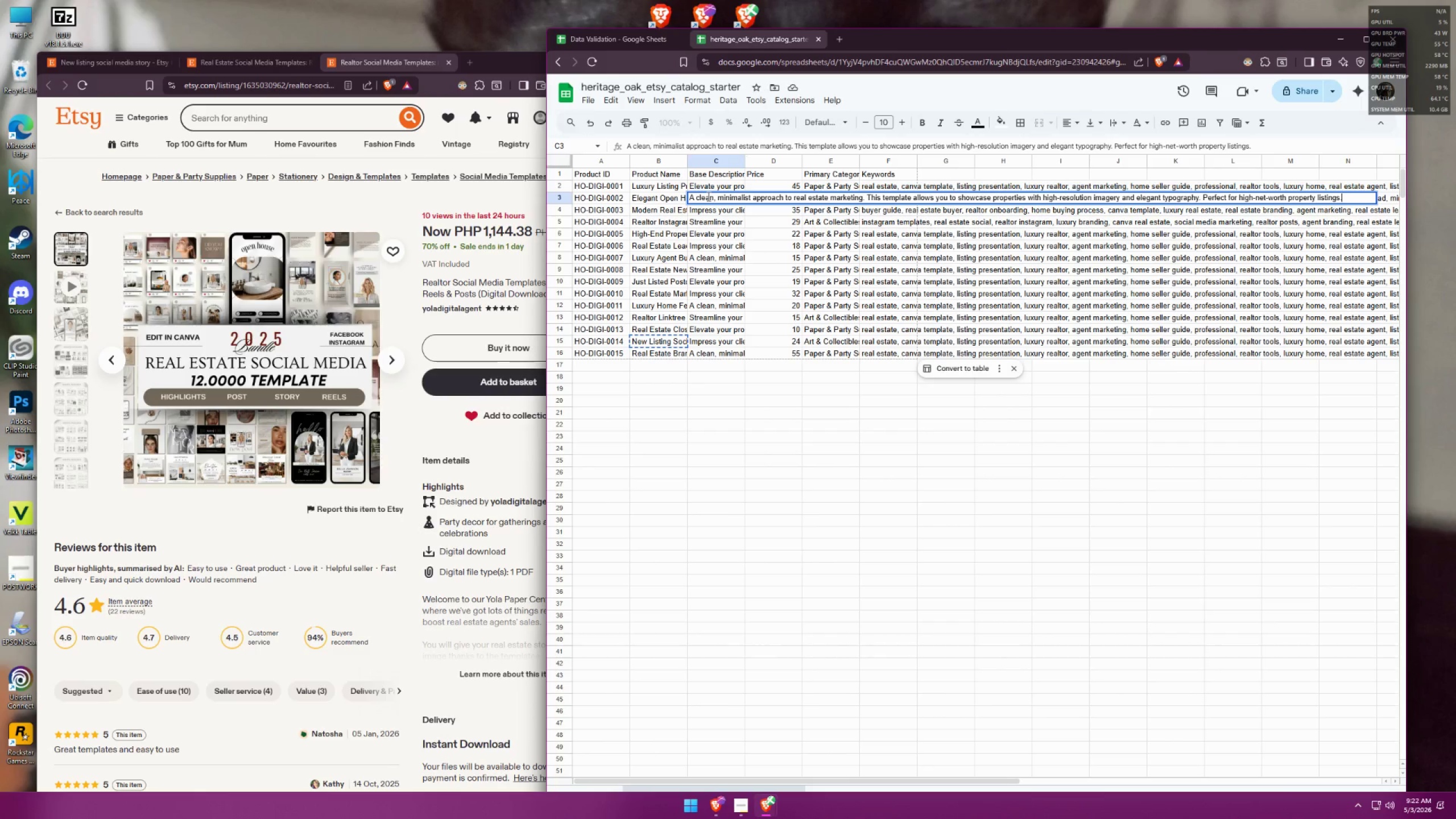 
wait(8.61)
 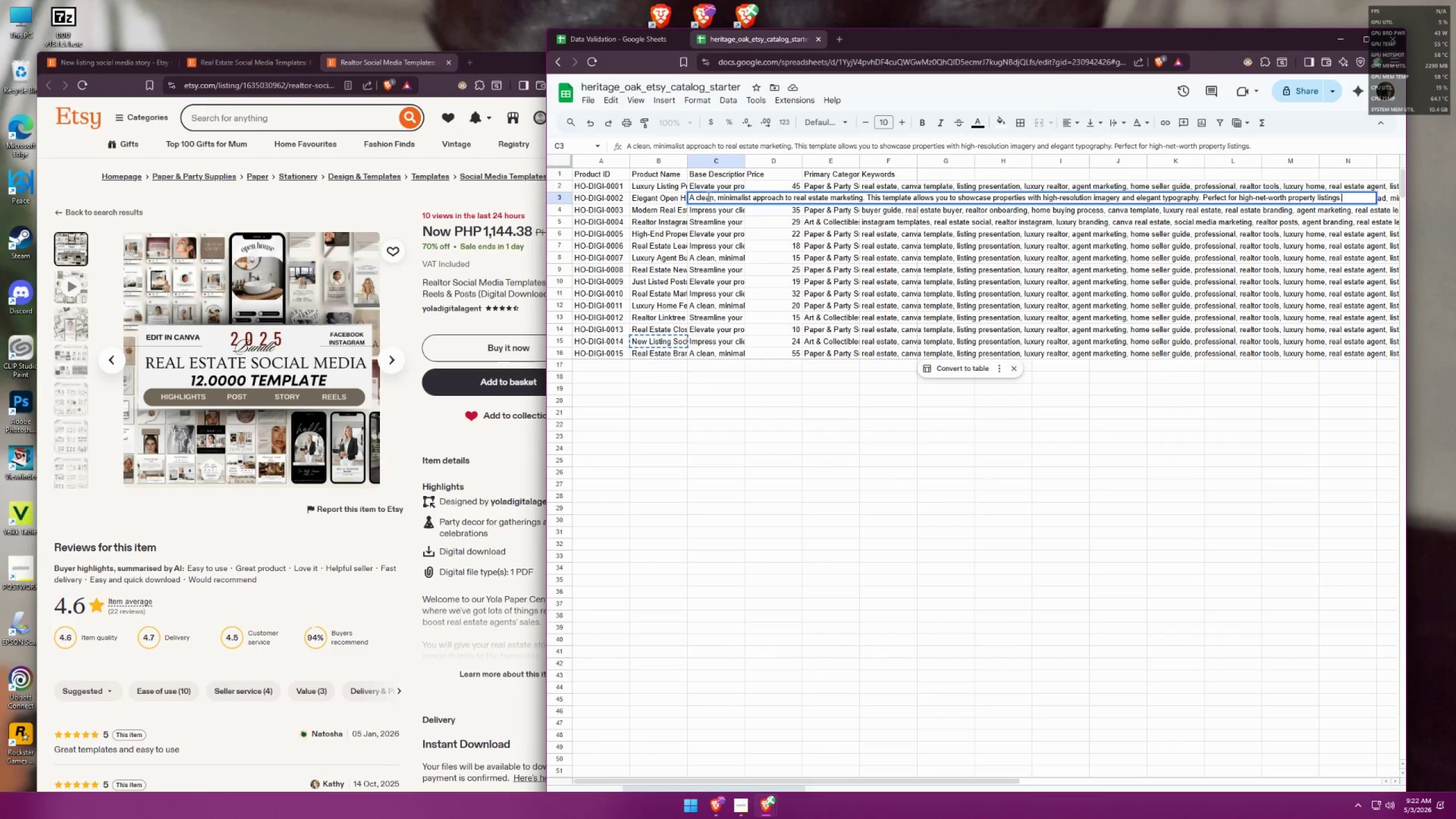 
left_click([646, 36])
 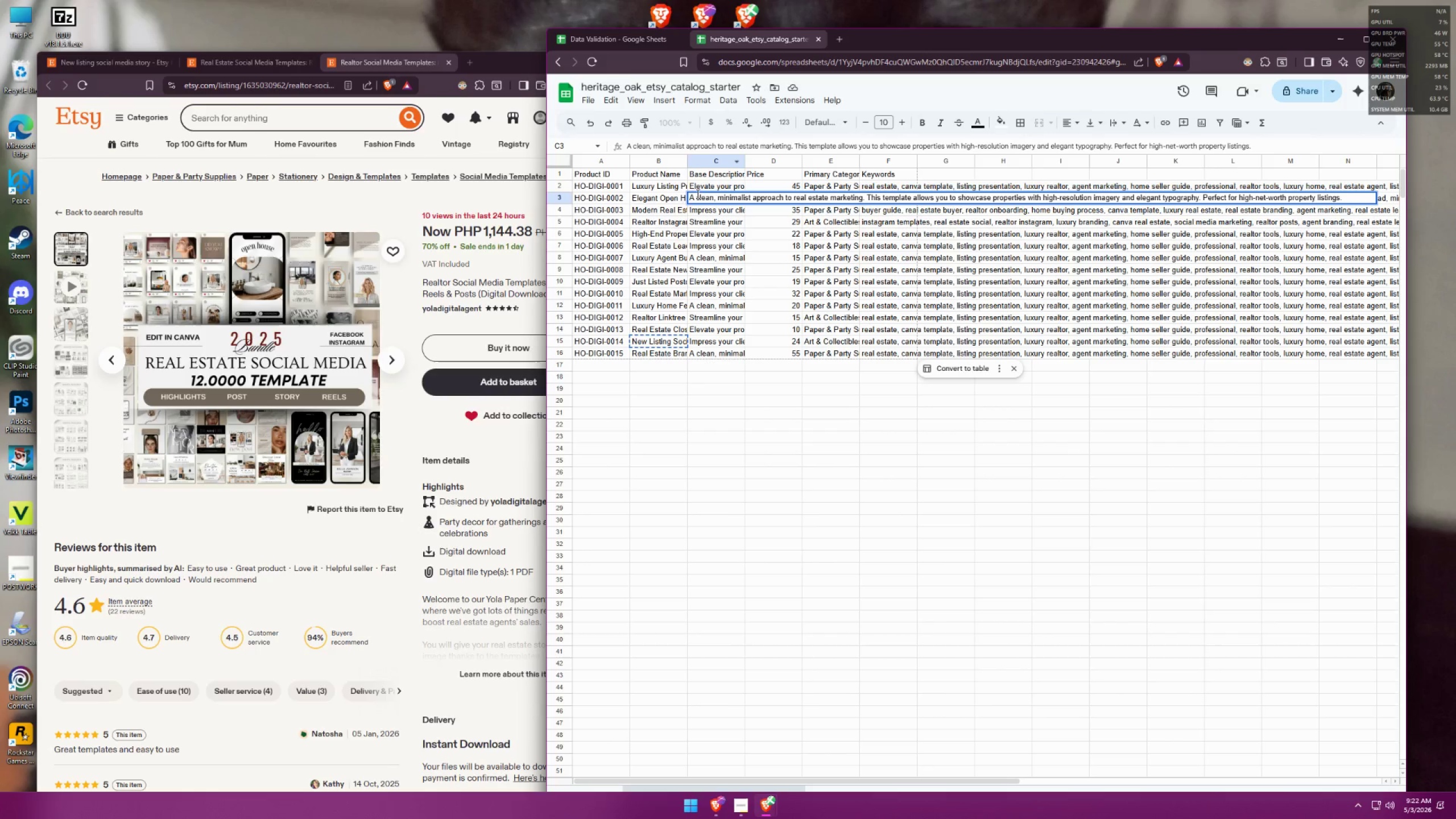 
double_click([713, 199])
 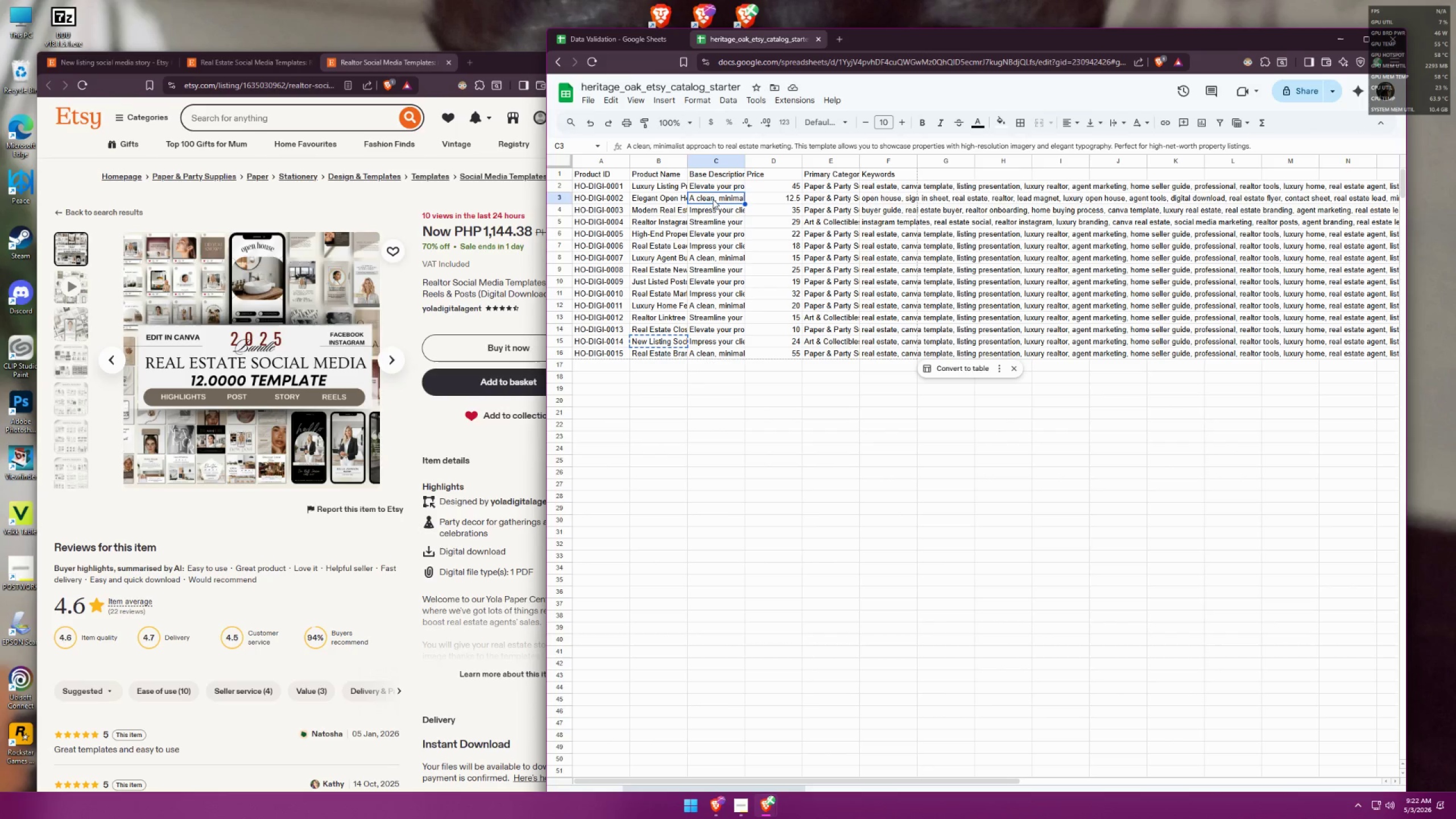 
triple_click([713, 199])
 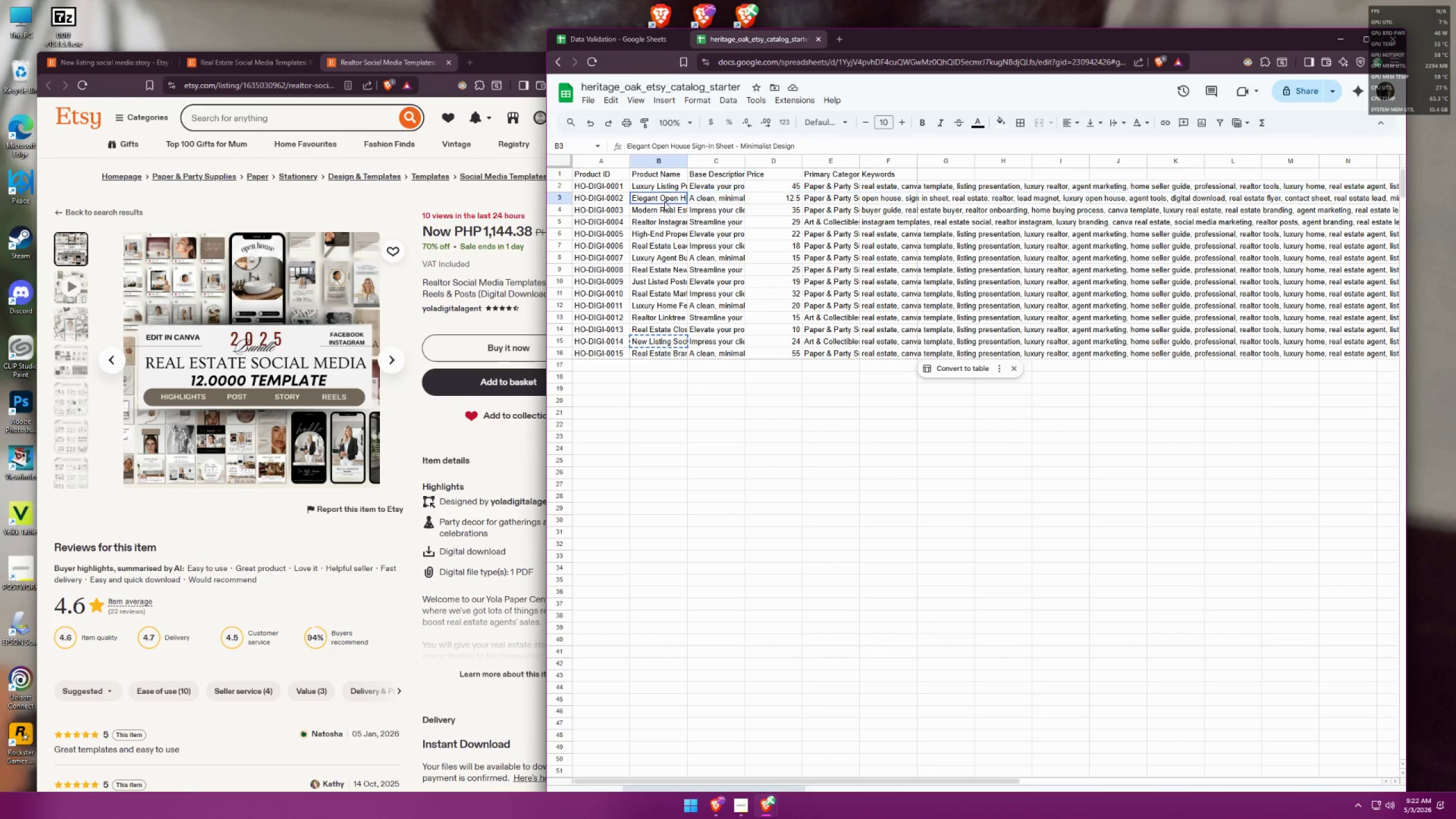 
double_click([659, 214])
 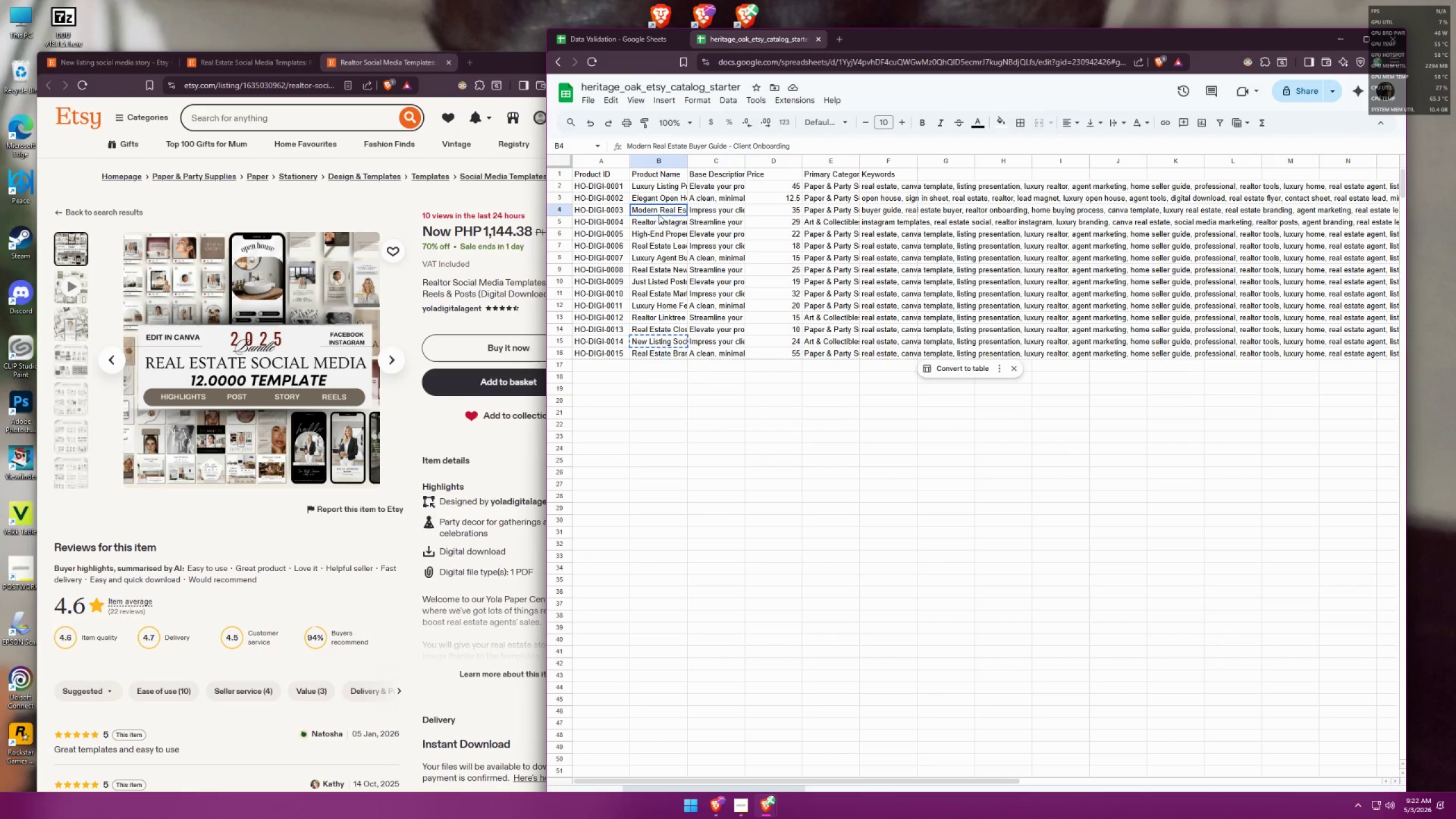 
triple_click([659, 214])
 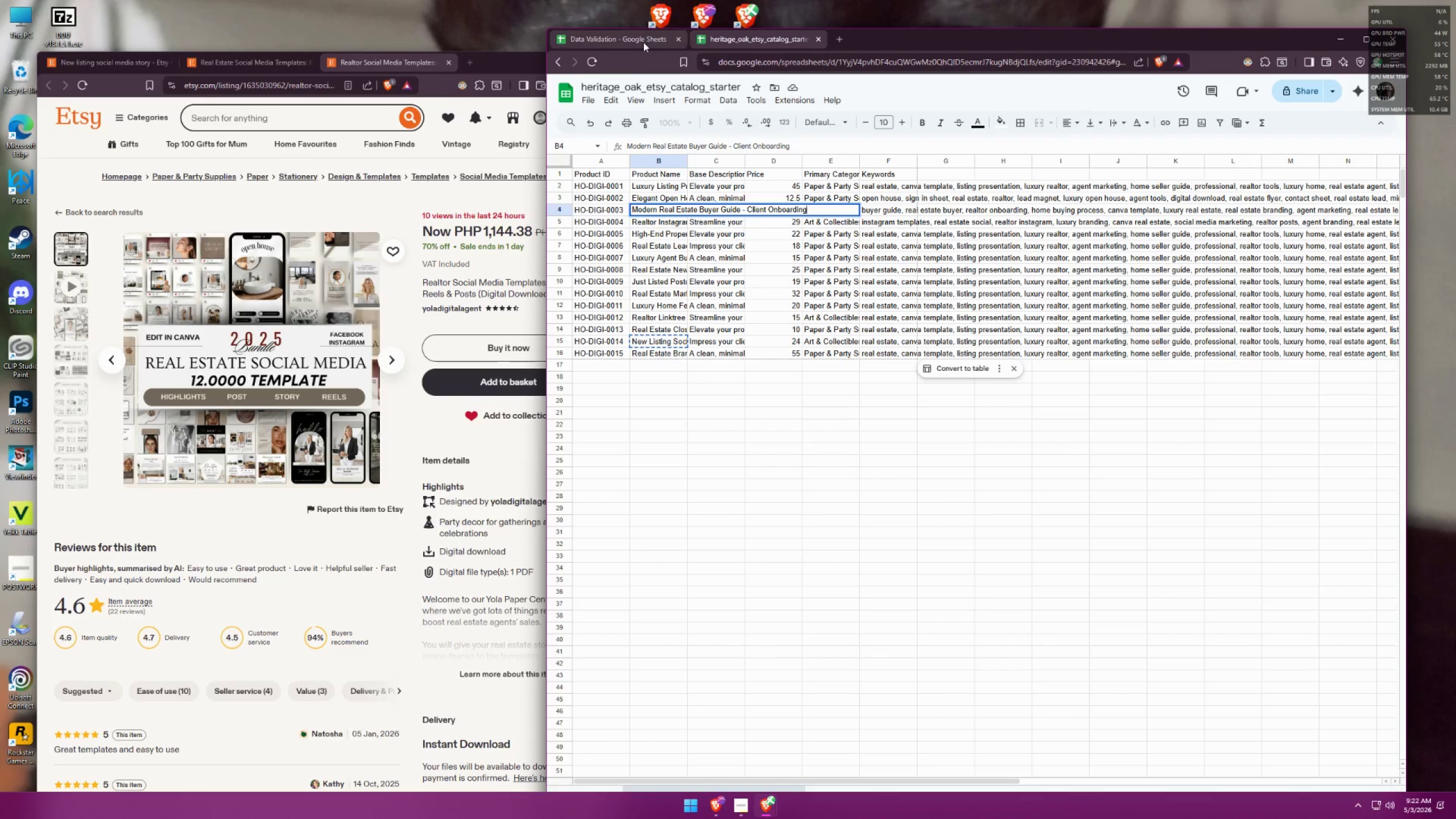 
double_click([659, 198])
 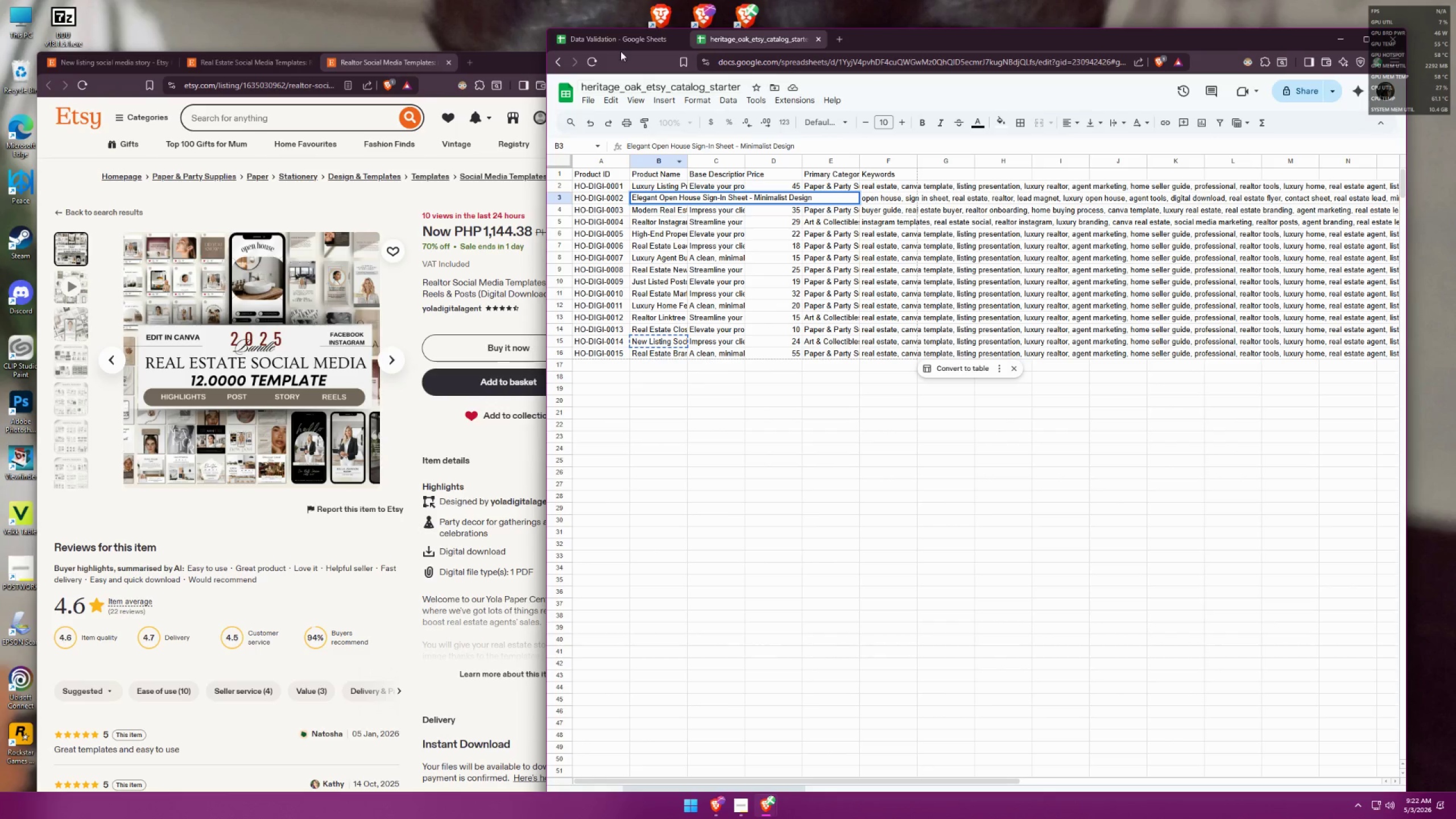 
left_click([619, 43])
 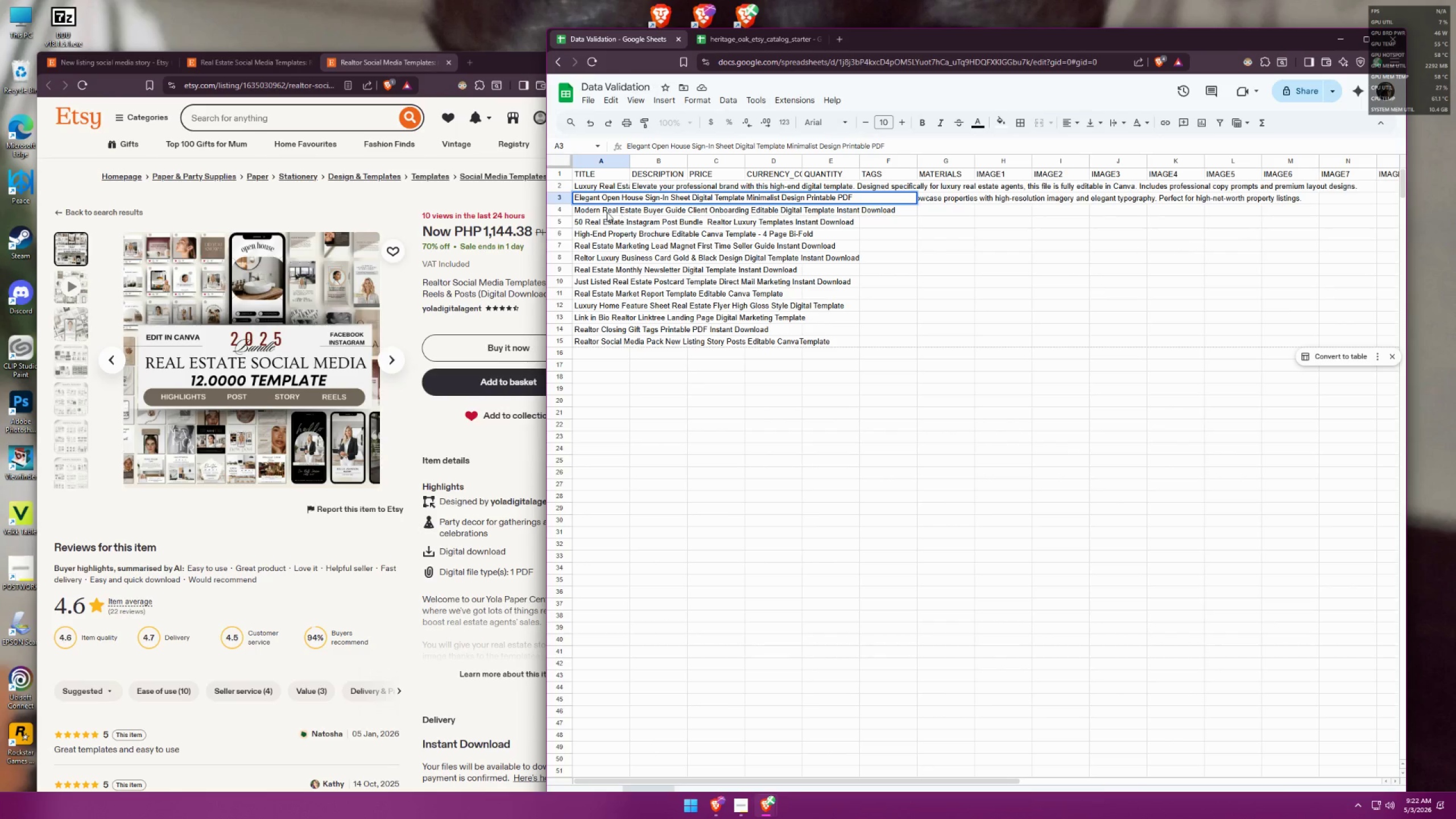 
double_click([603, 210])
 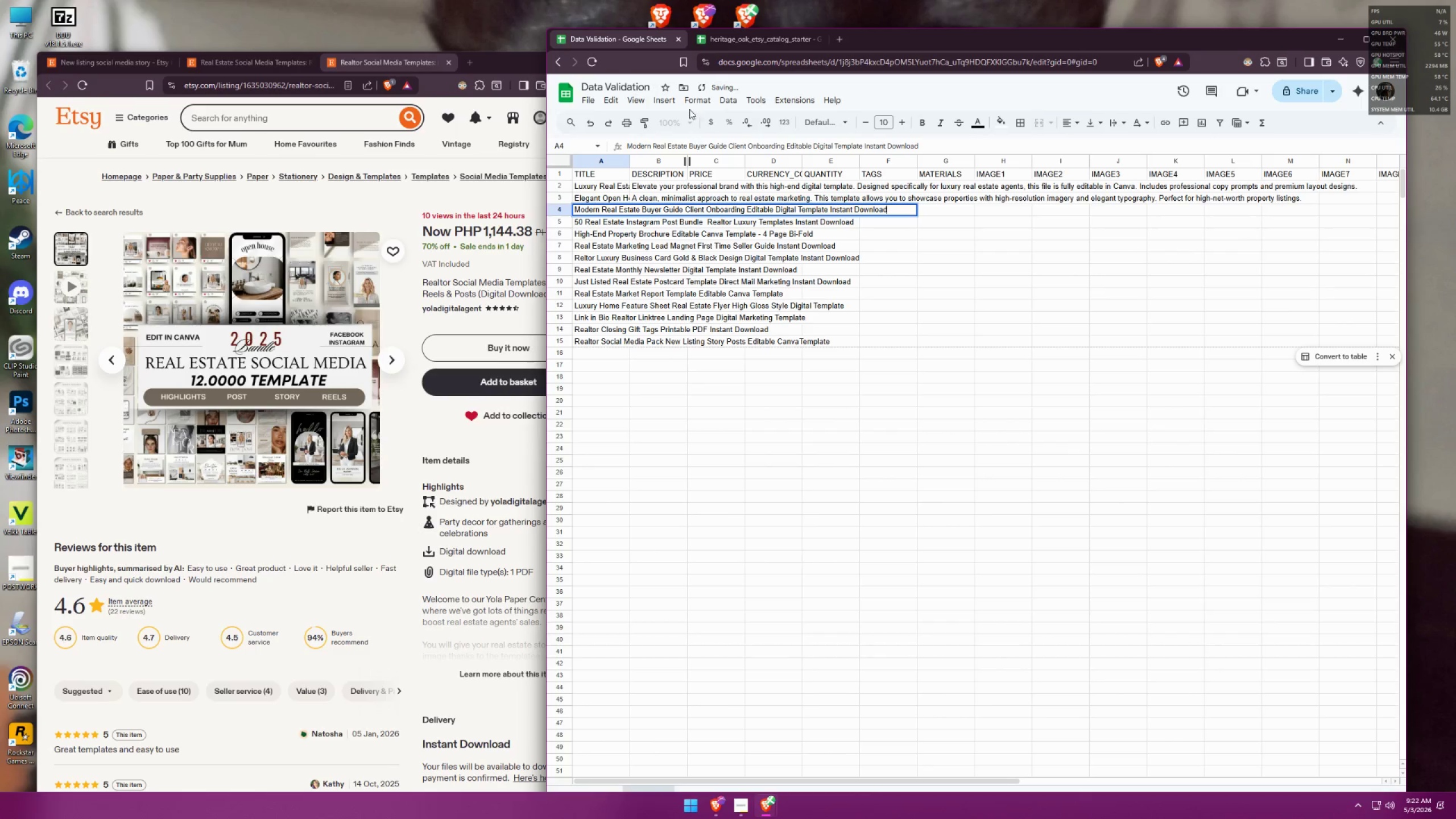 
left_click([739, 38])
 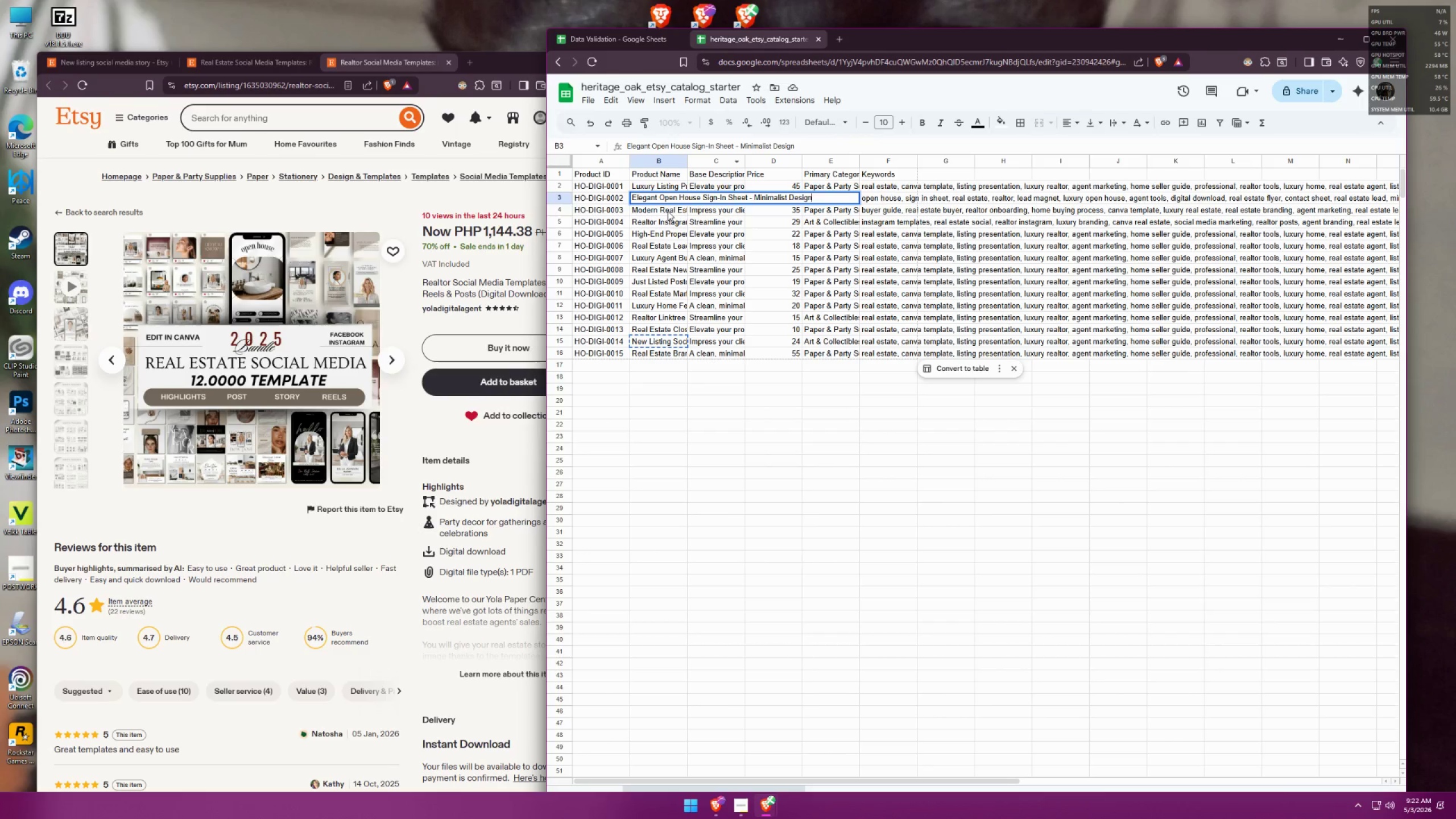 
double_click([655, 213])
 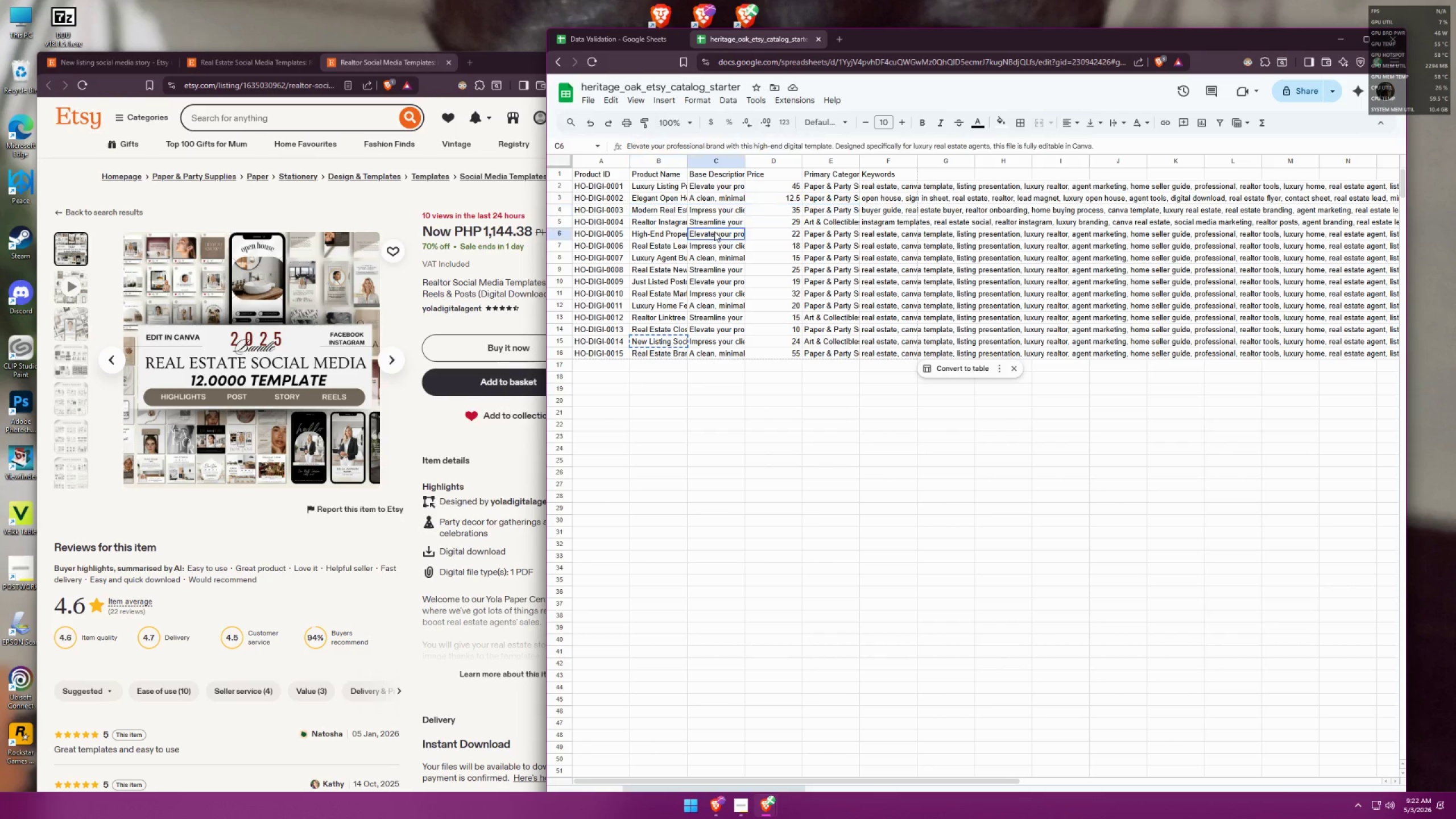 
double_click([714, 209])
 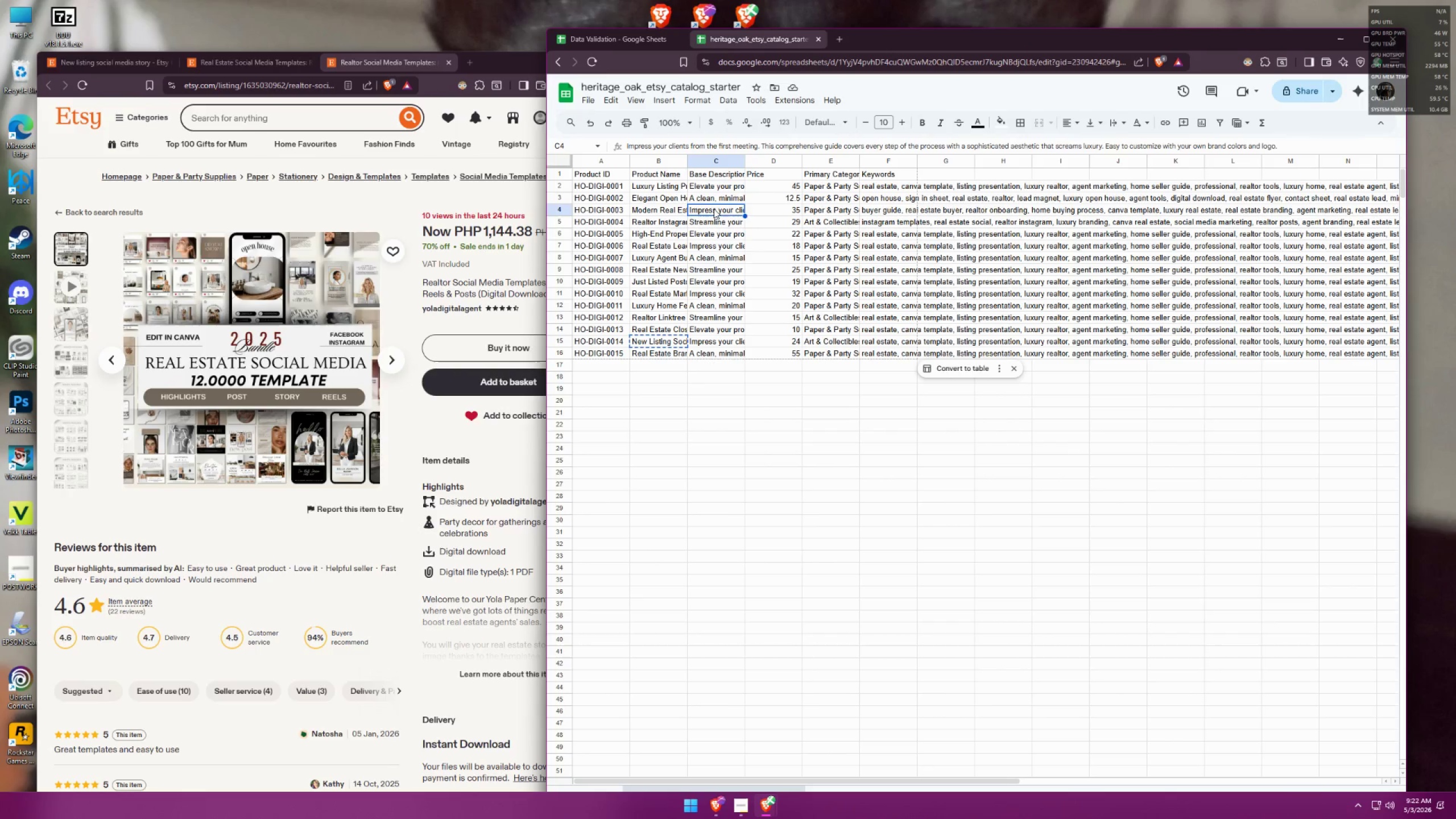 
triple_click([714, 209])
 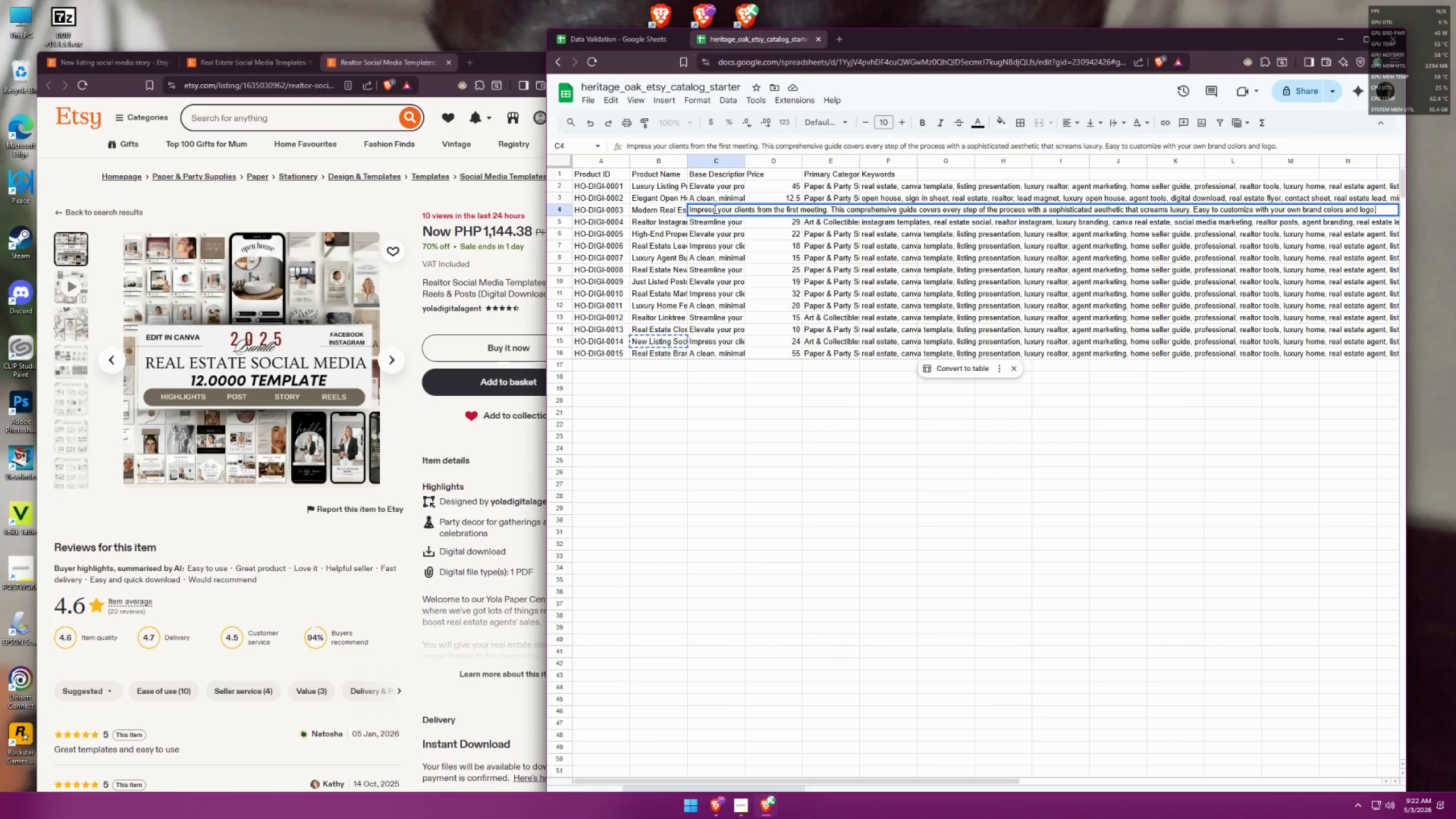 
left_click([623, 35])
 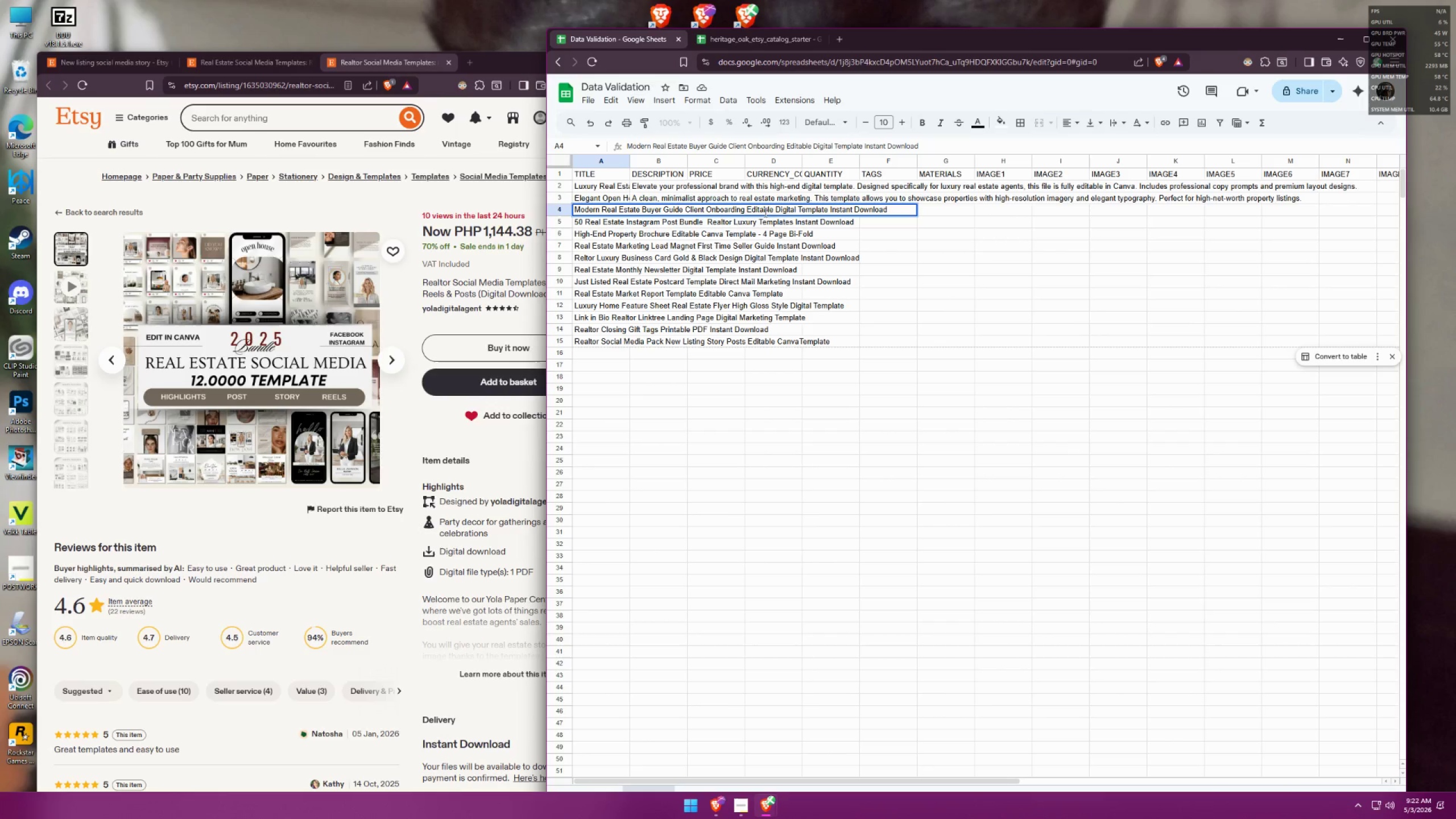 
left_click([774, 208])
 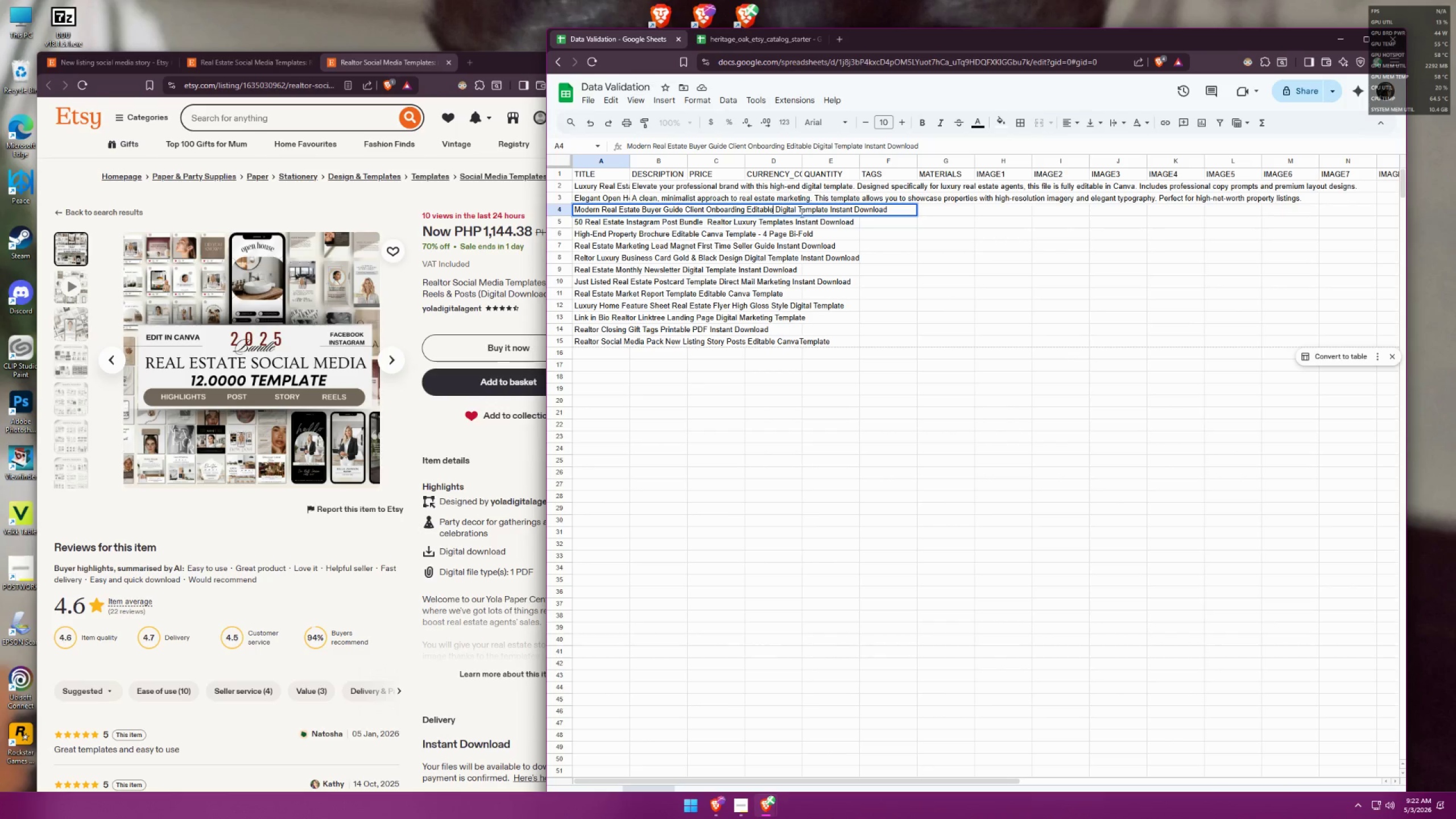 
left_click_drag(start_coordinate=[796, 205], to_coordinate=[775, 205])
 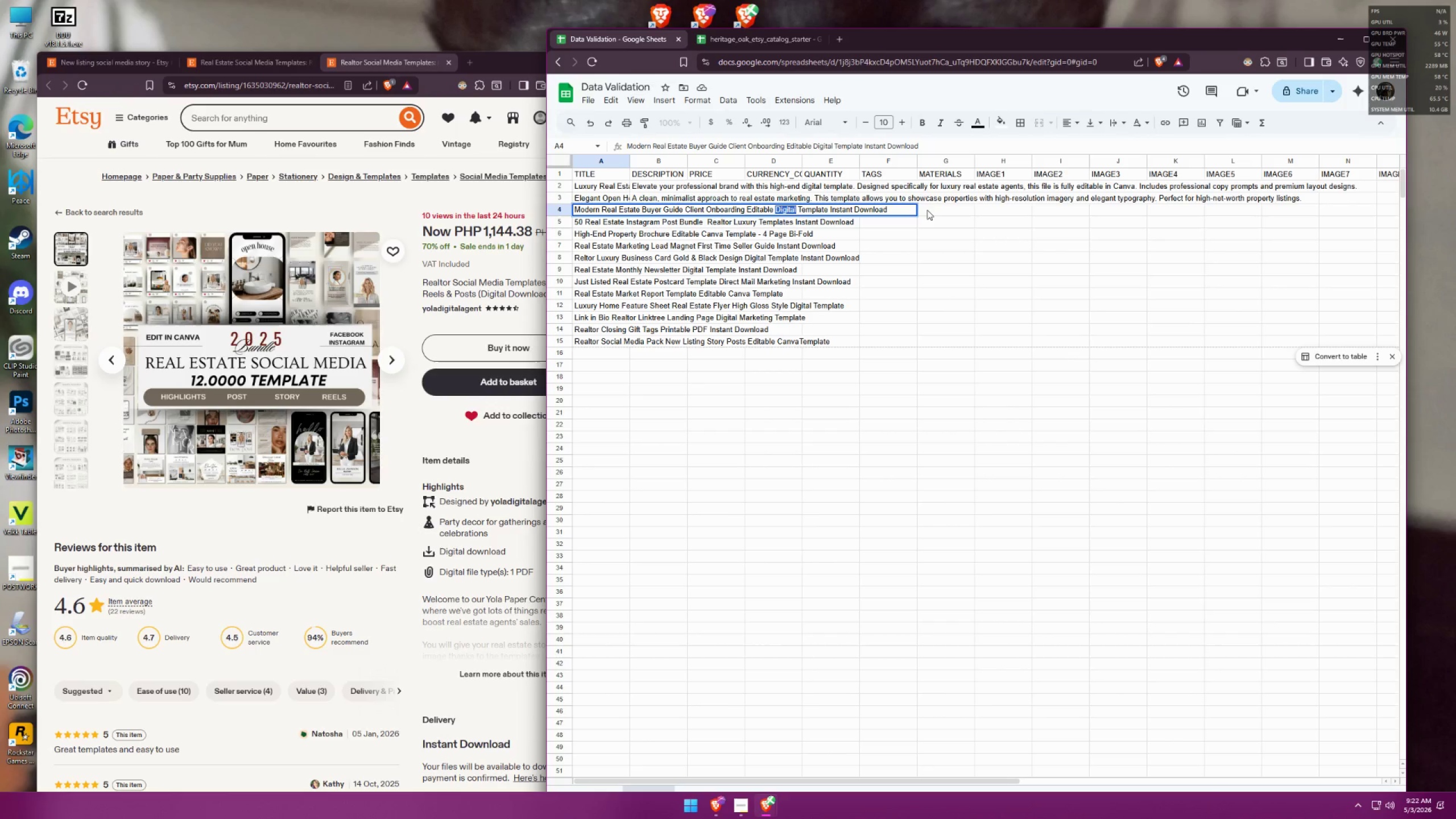 
type(Canva)
 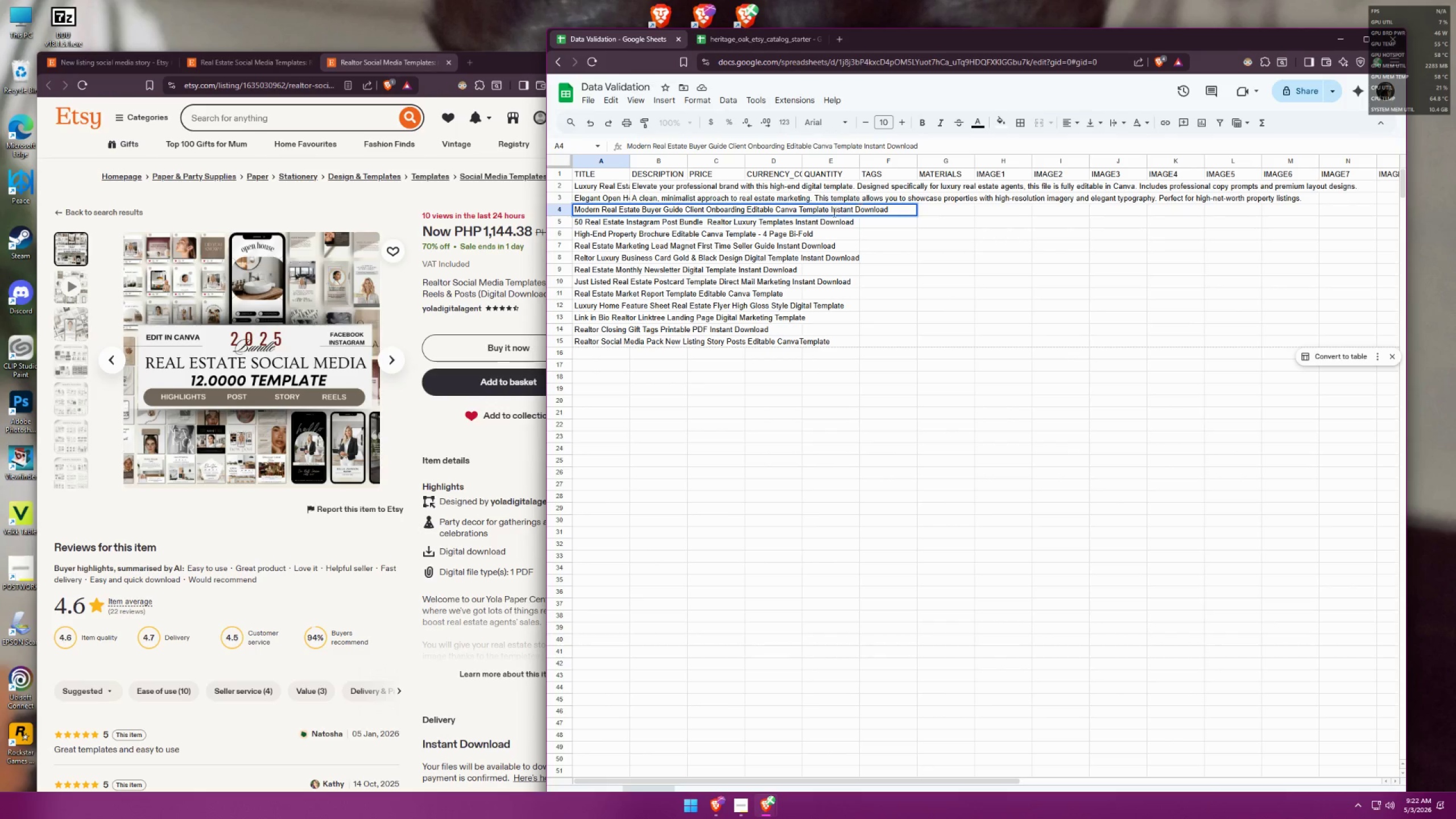 
left_click_drag(start_coordinate=[828, 211], to_coordinate=[919, 209])
 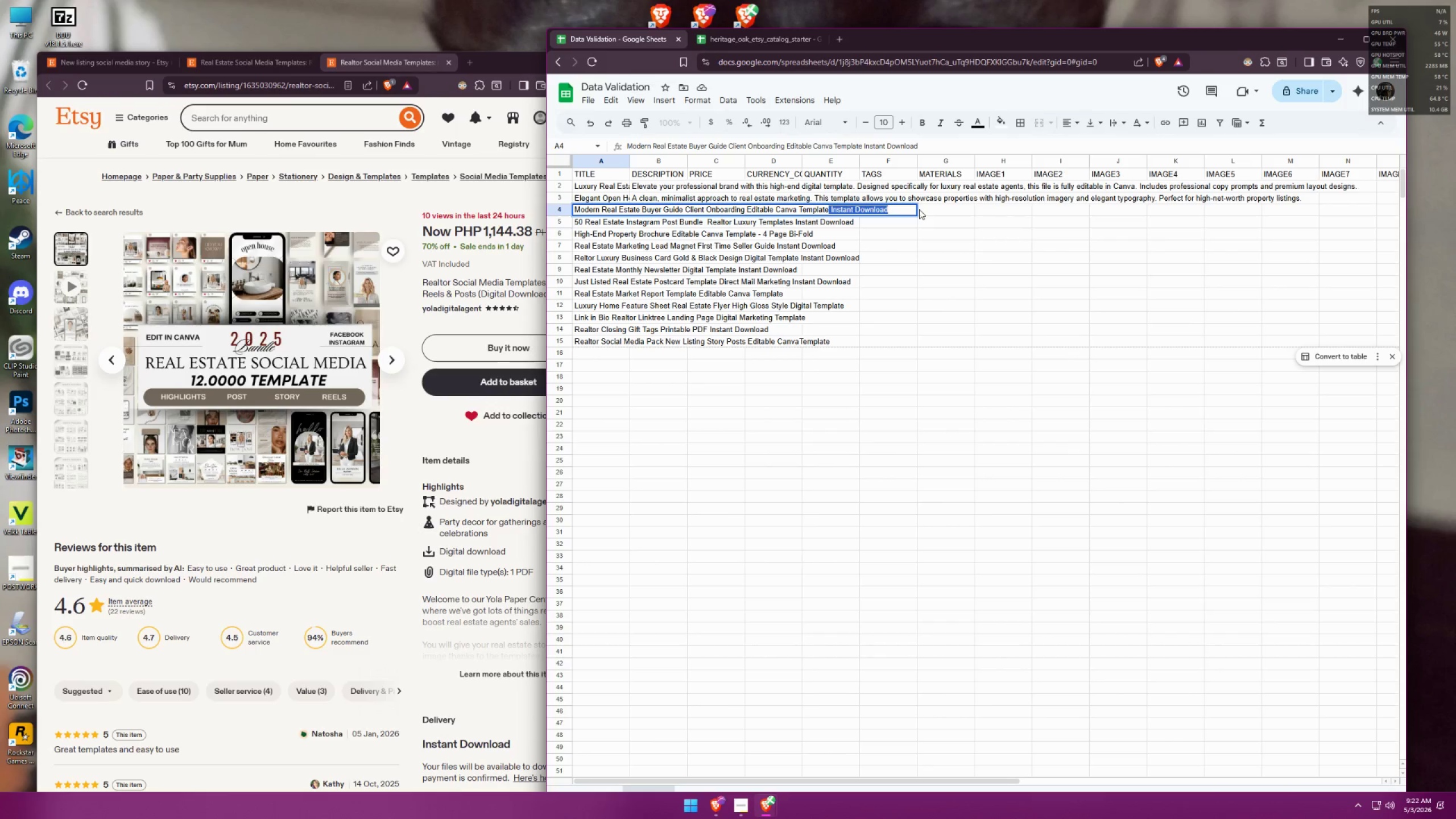 
key(Backspace)
 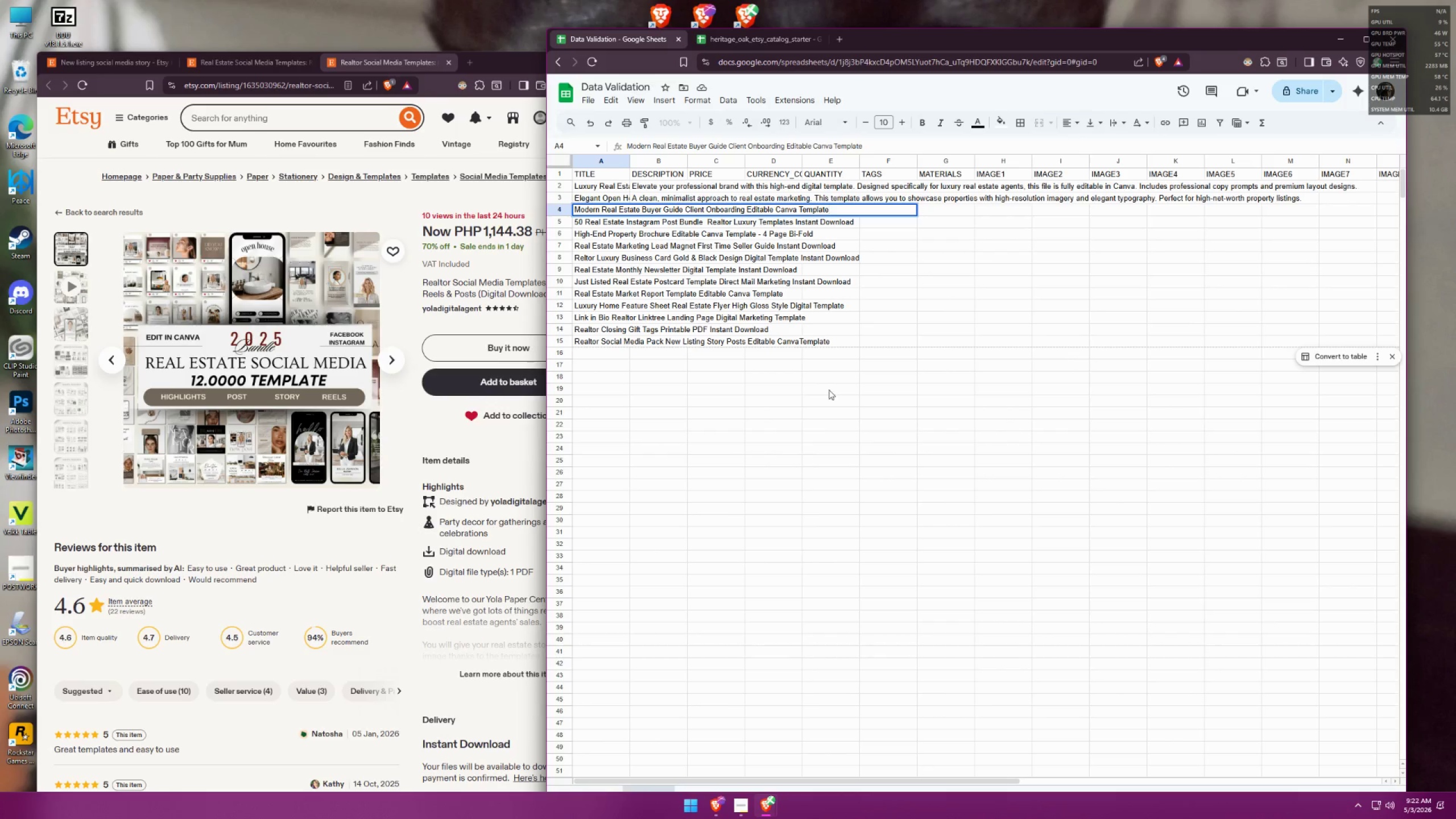 
left_click([830, 391])
 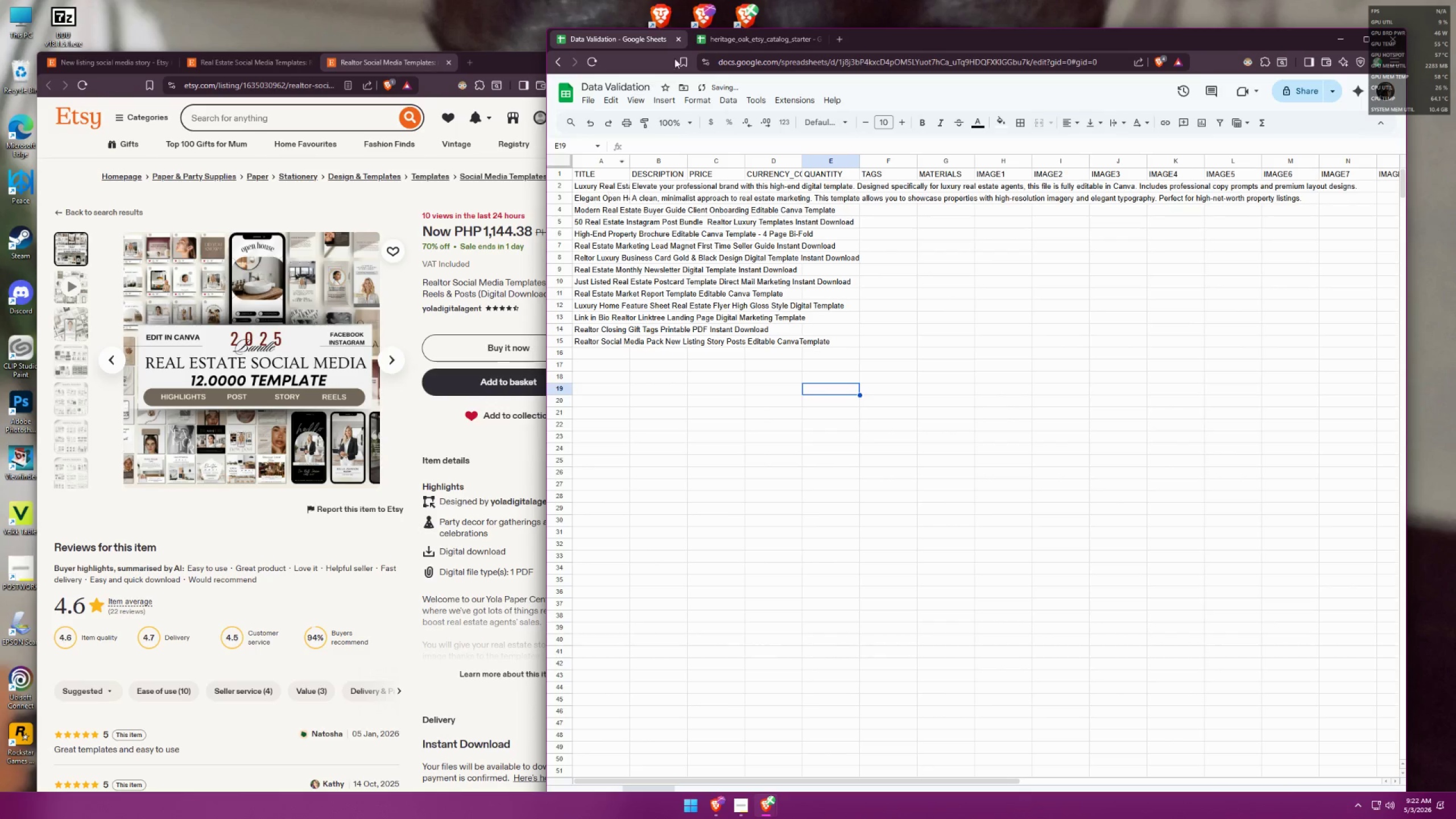 
left_click([744, 46])
 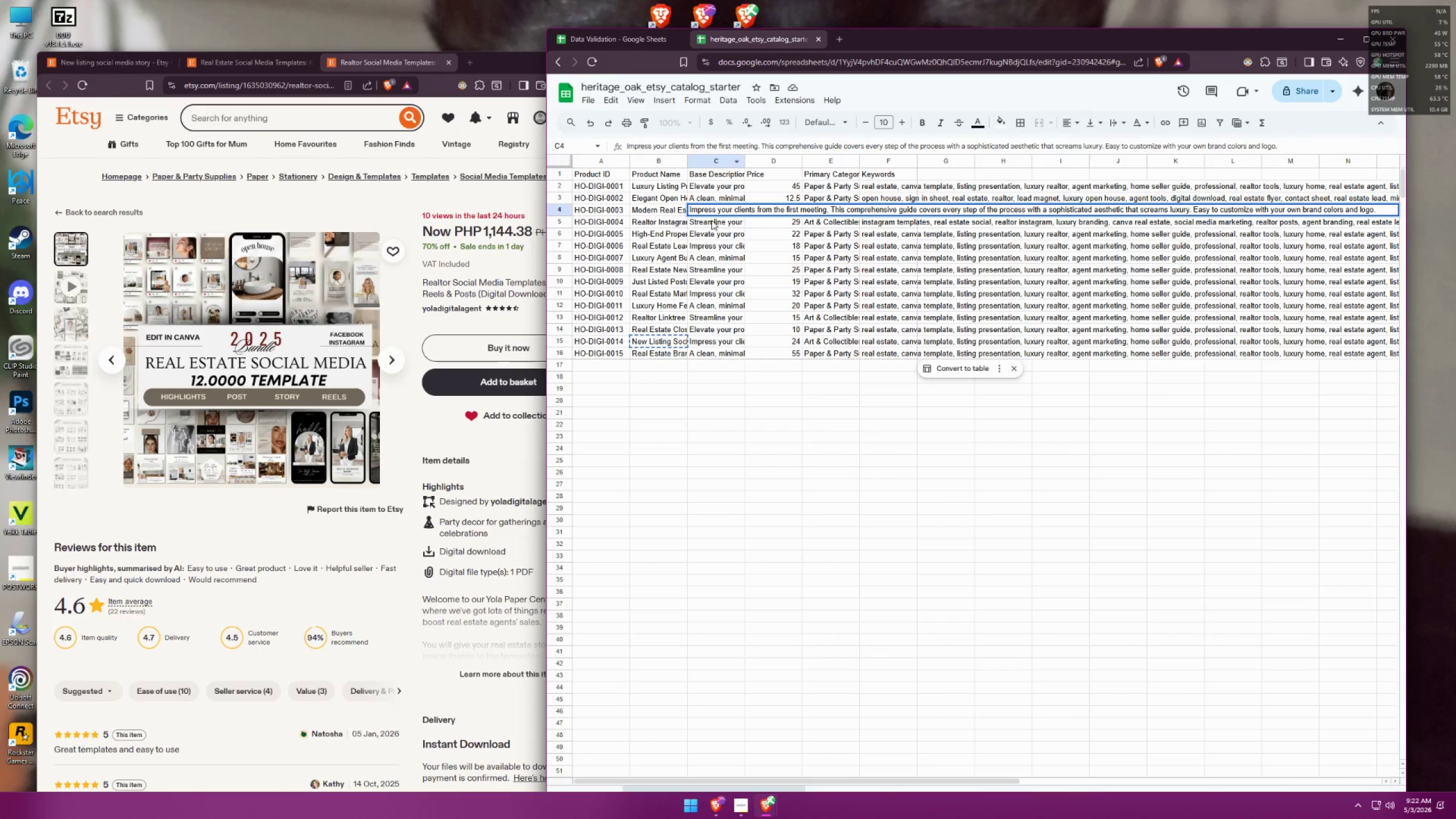 
double_click([712, 220])
 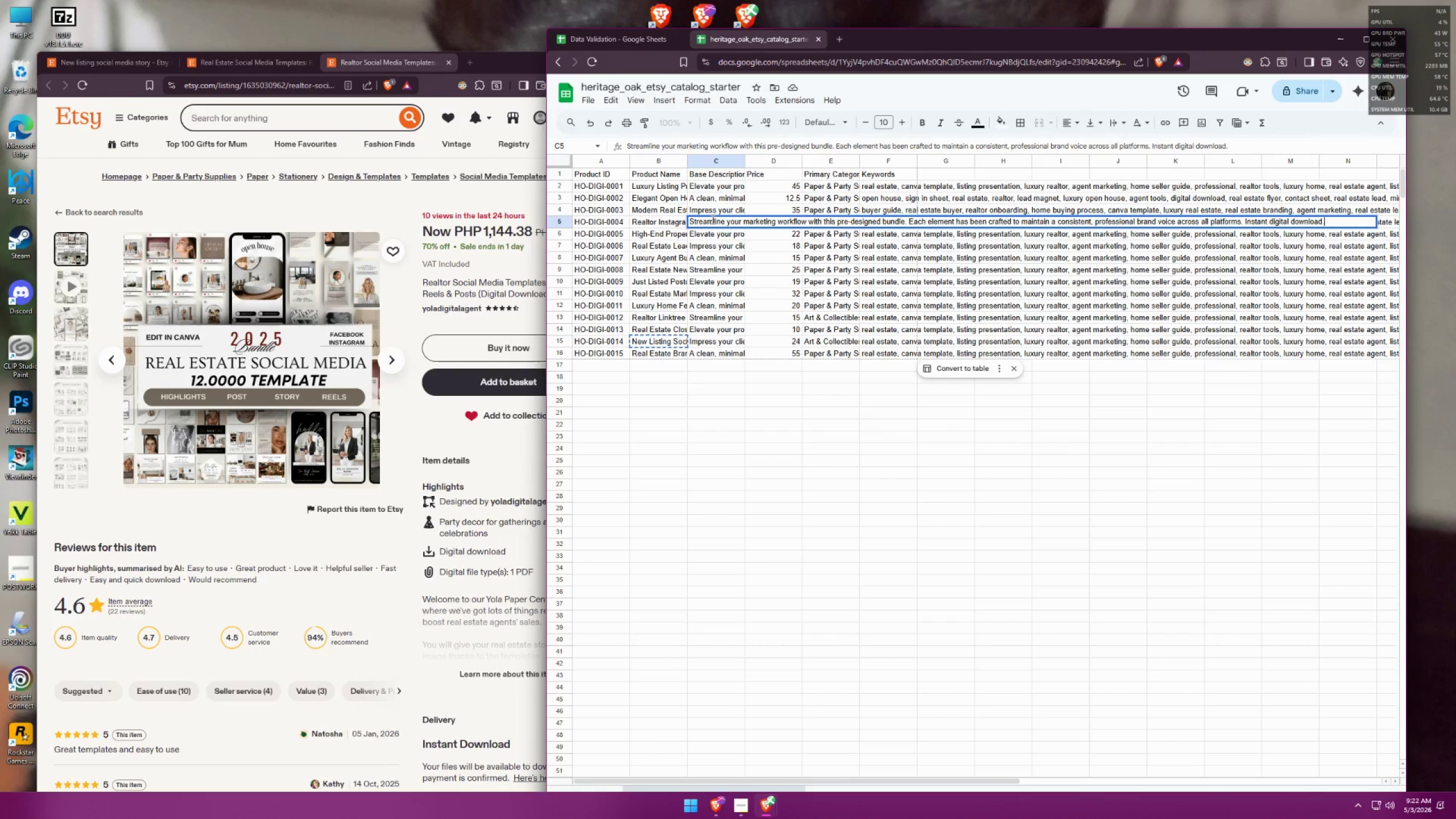 
wait(5.82)
 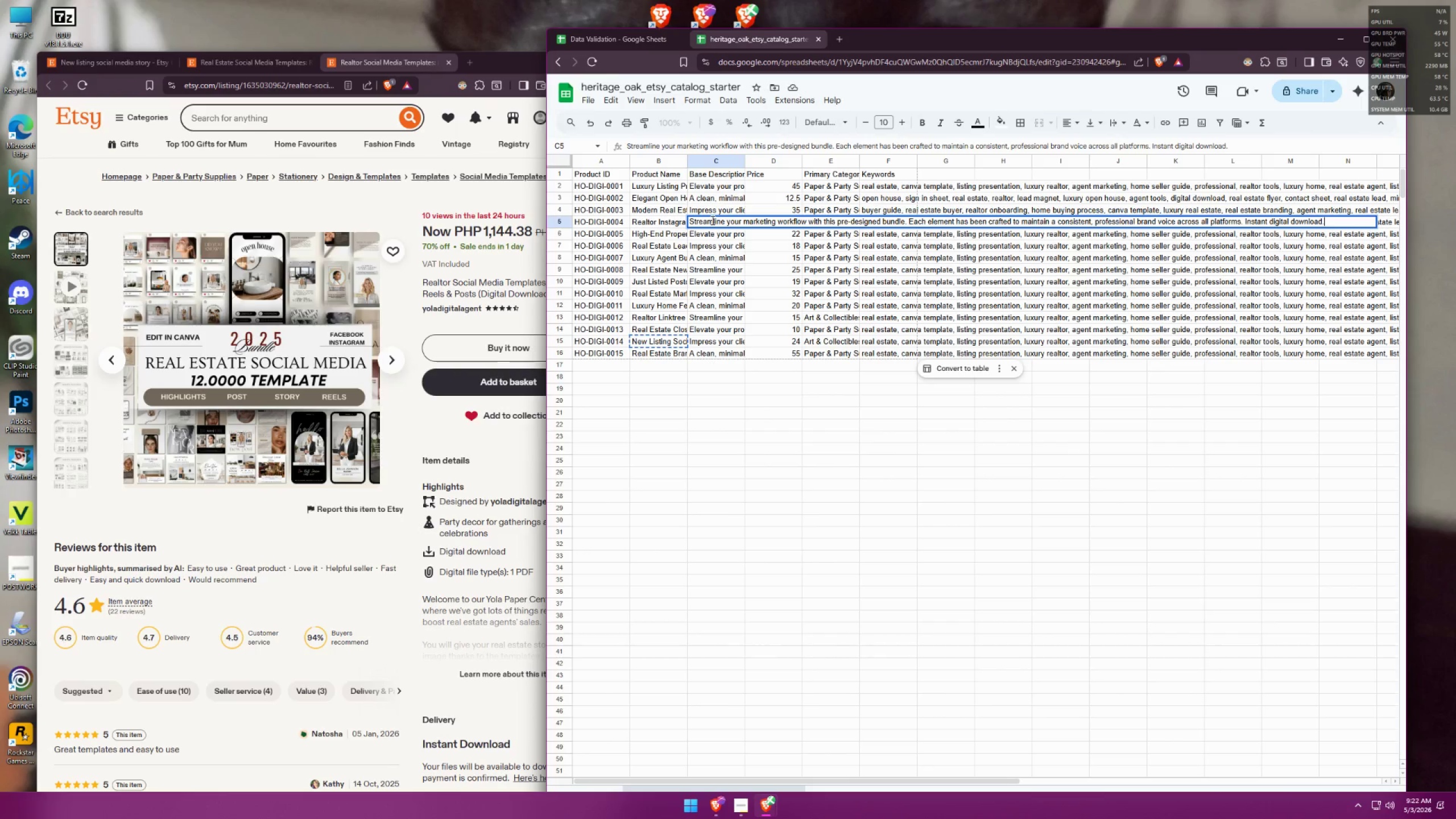 
left_click([620, 41])
 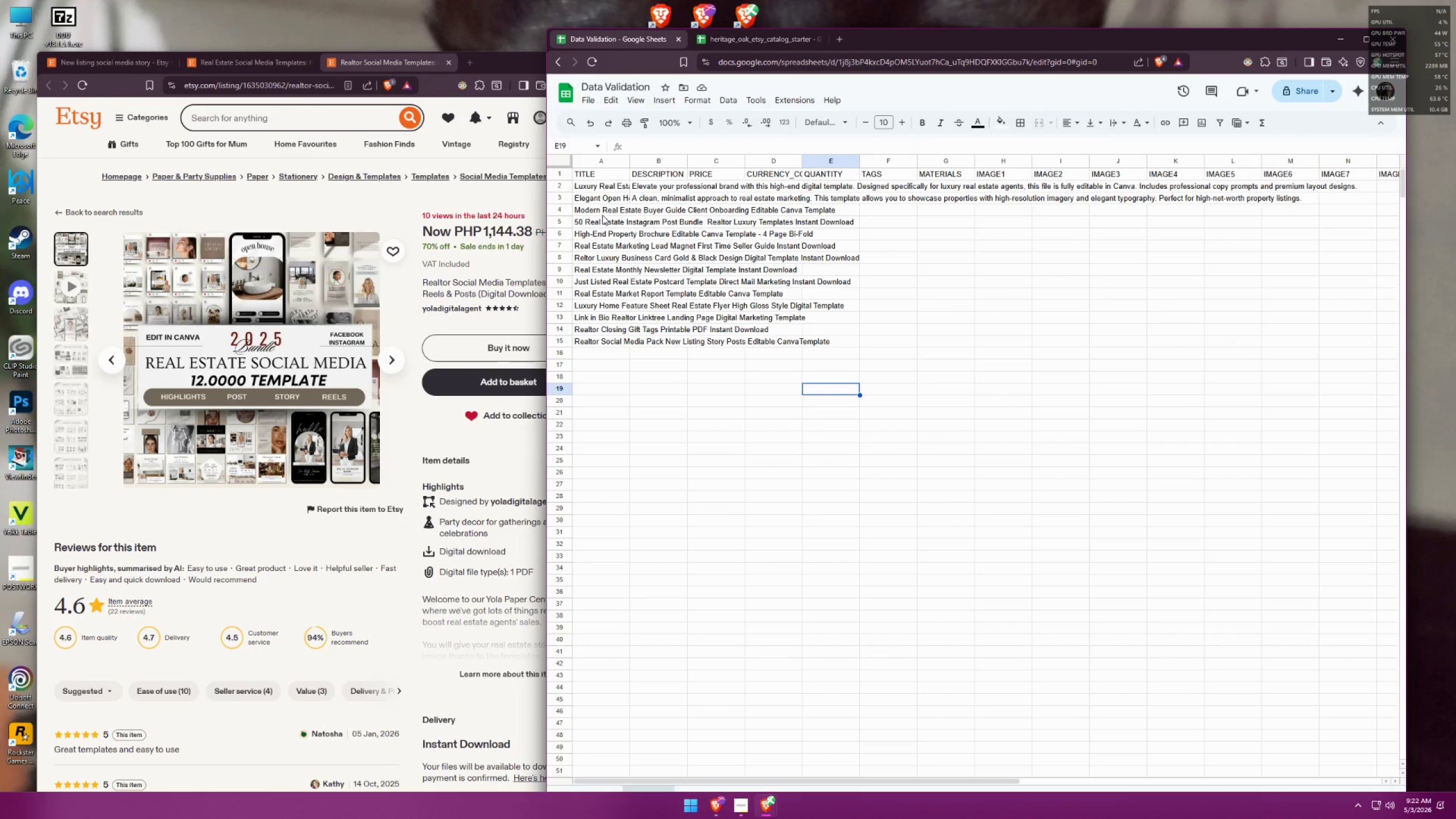 
double_click([589, 221])
 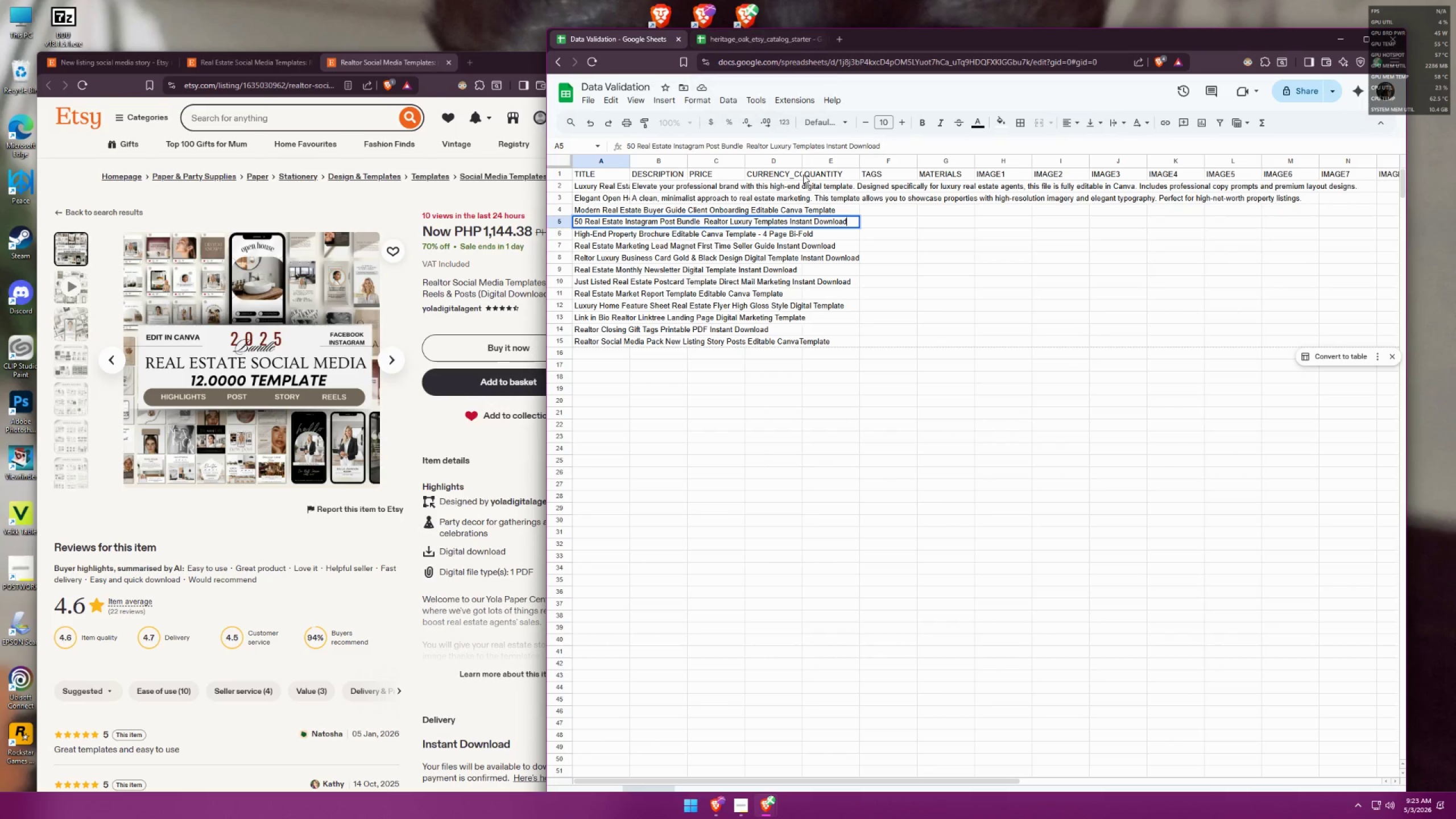 
wait(5.07)
 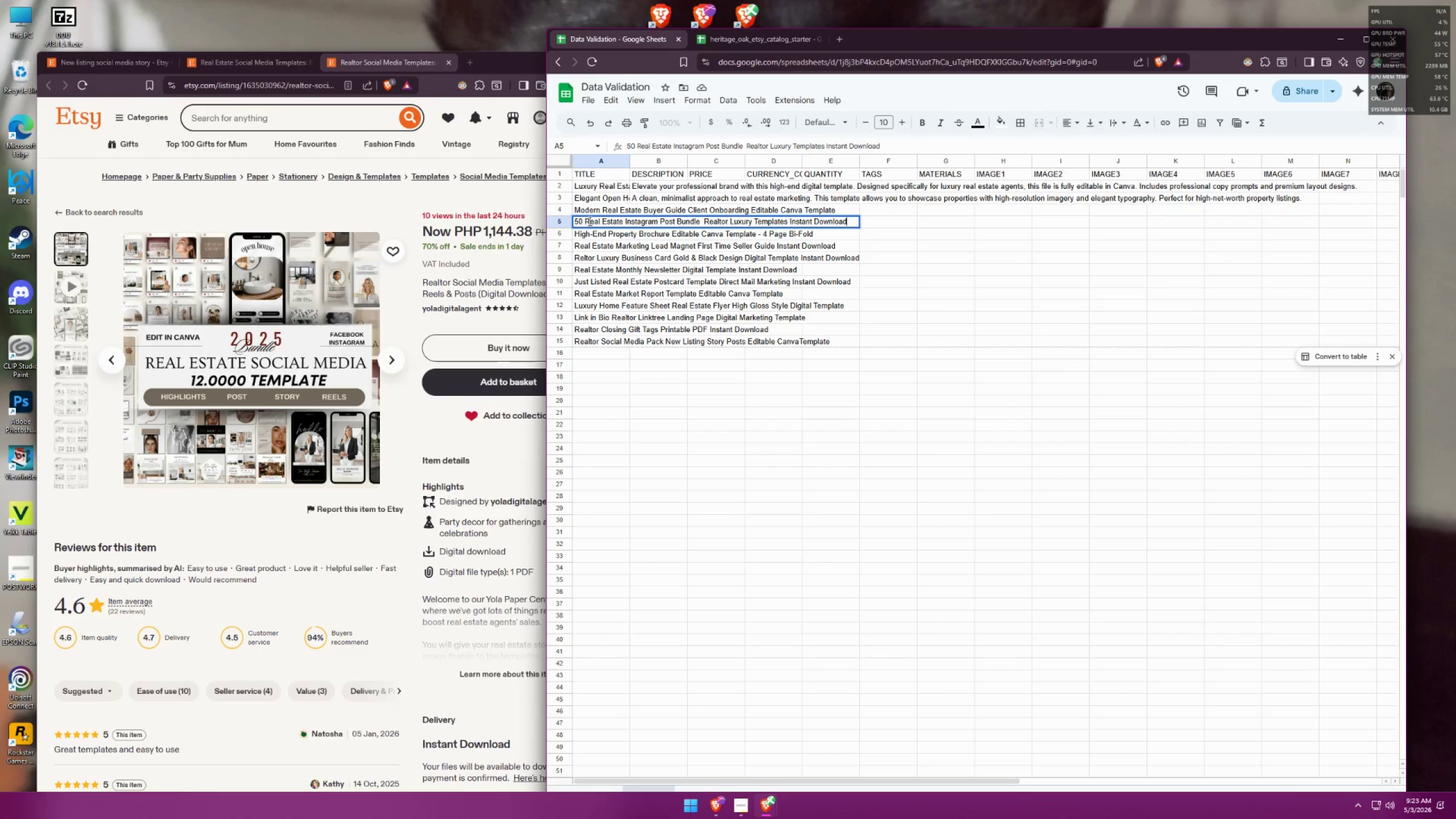 
left_click([812, 218])
 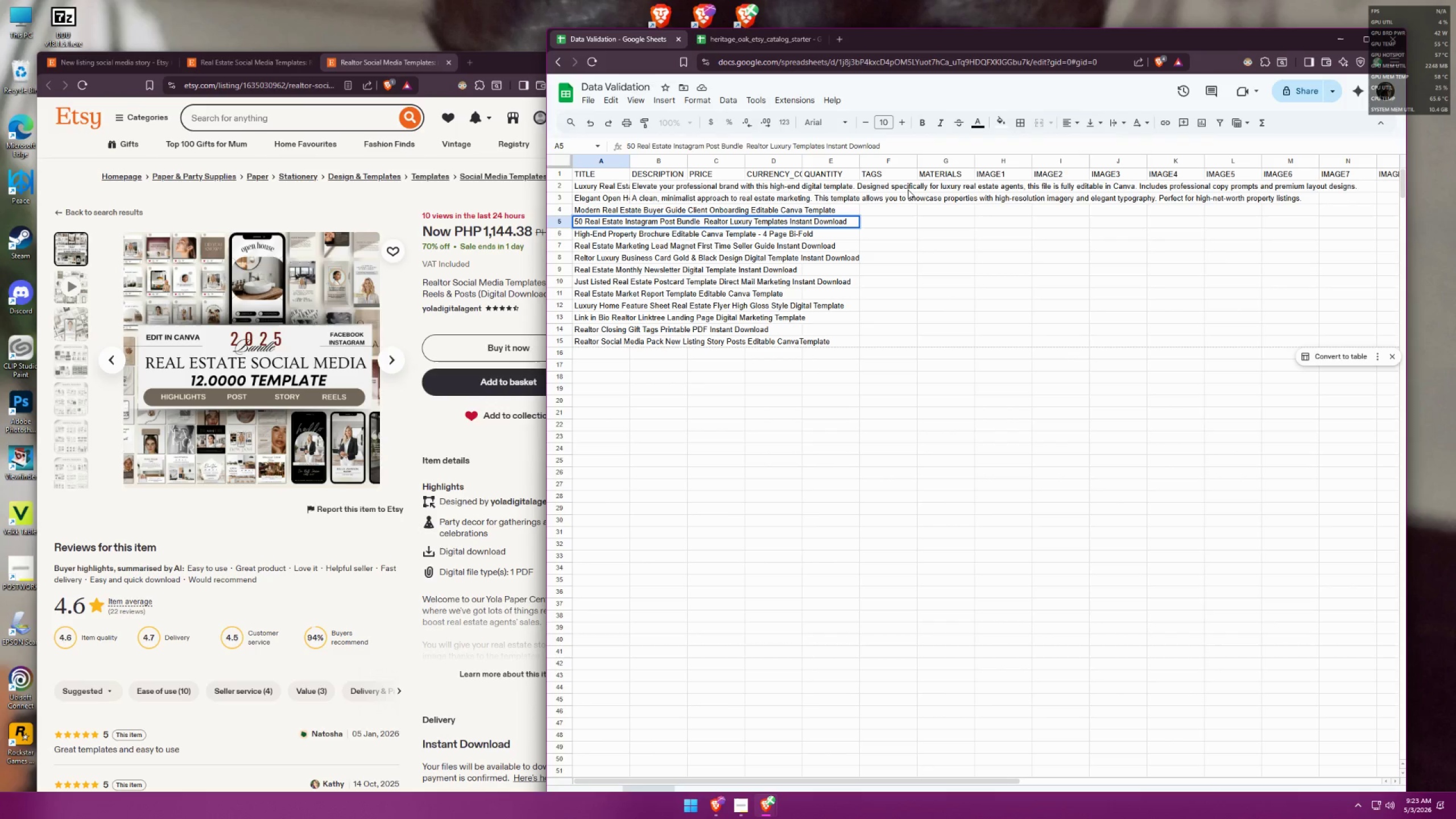 
type( Digital)
 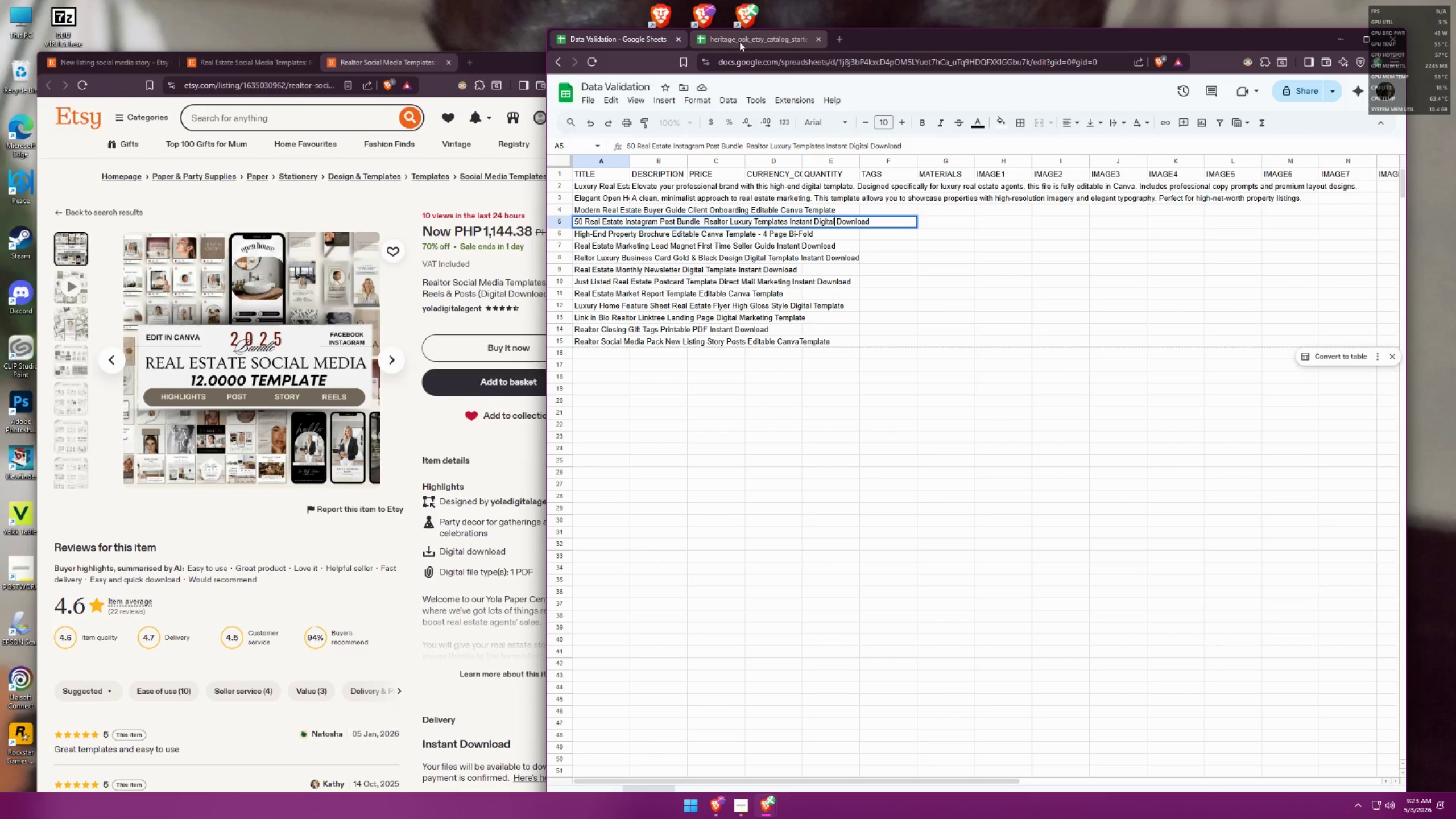 
left_click([739, 42])
 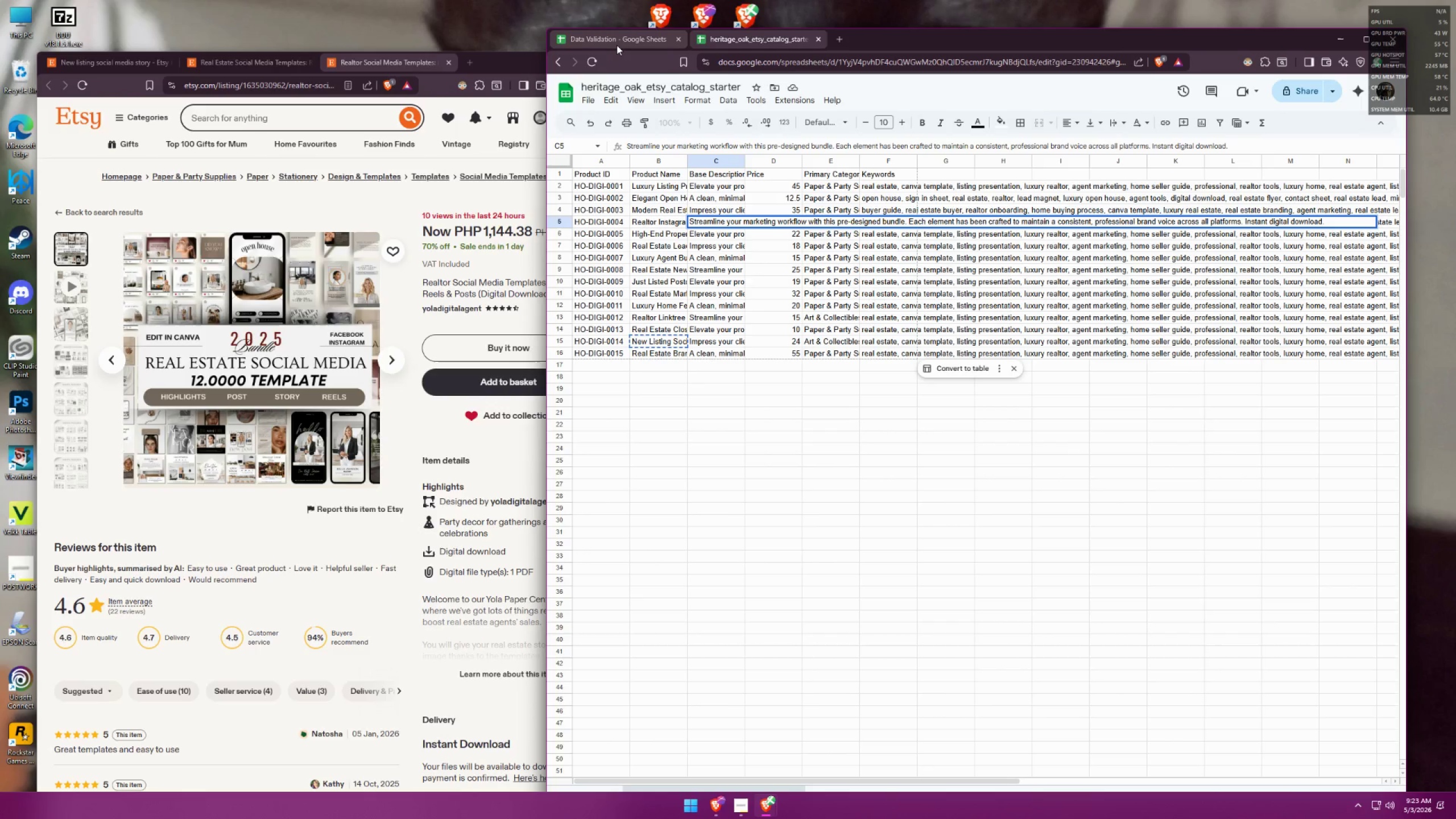 
left_click([617, 45])
 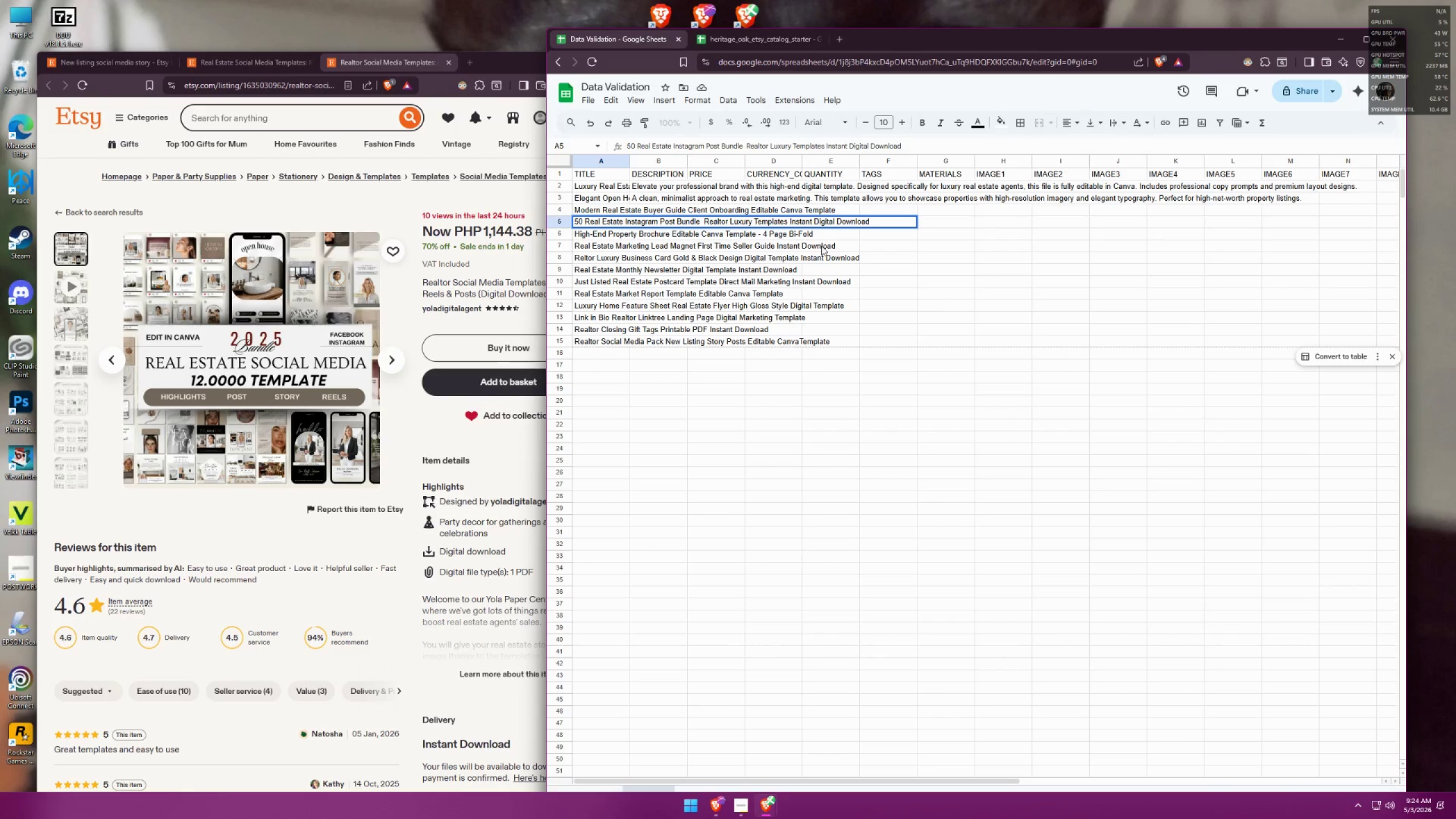 
wait(69.42)
 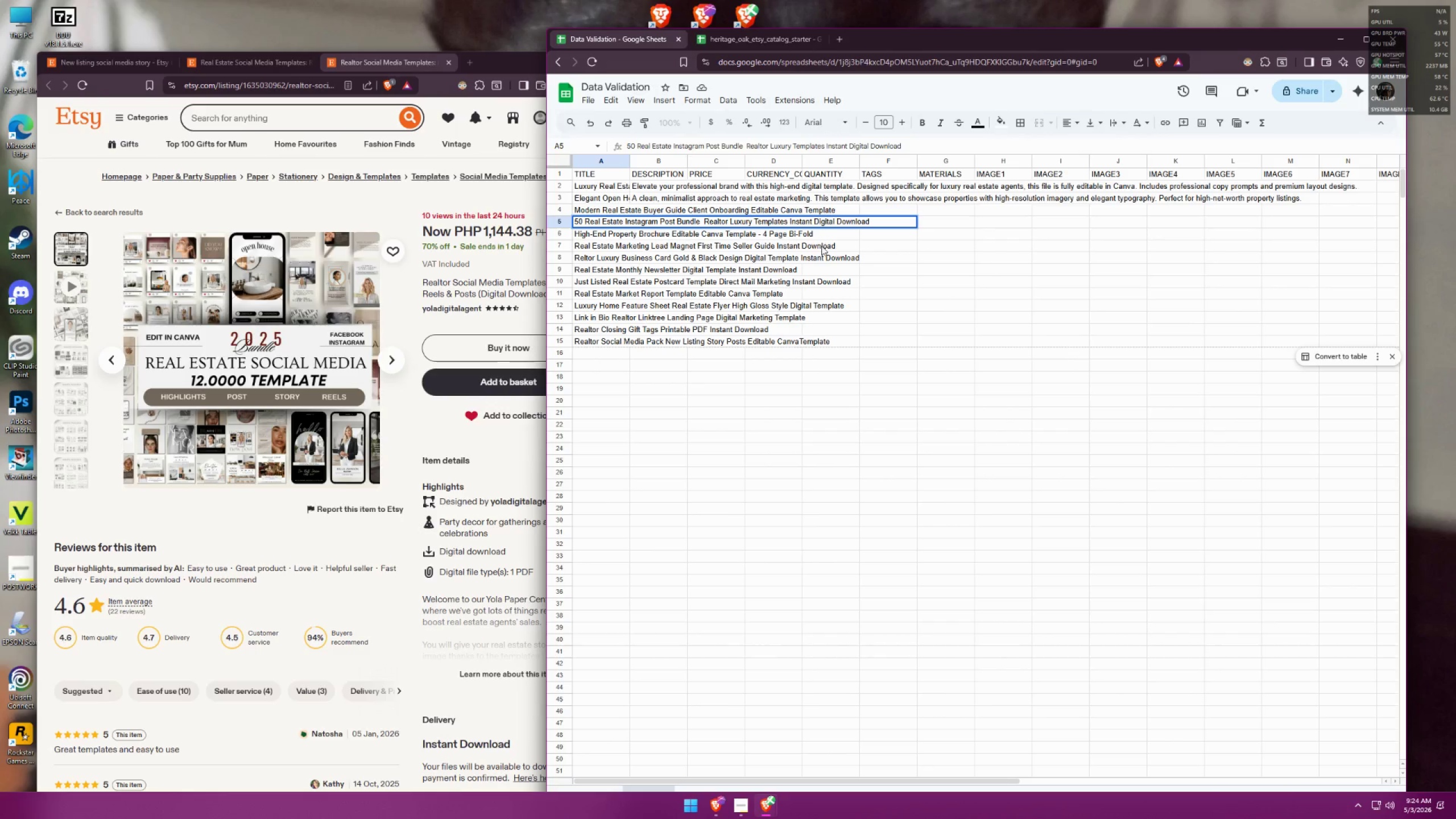 
left_click([771, 45])
 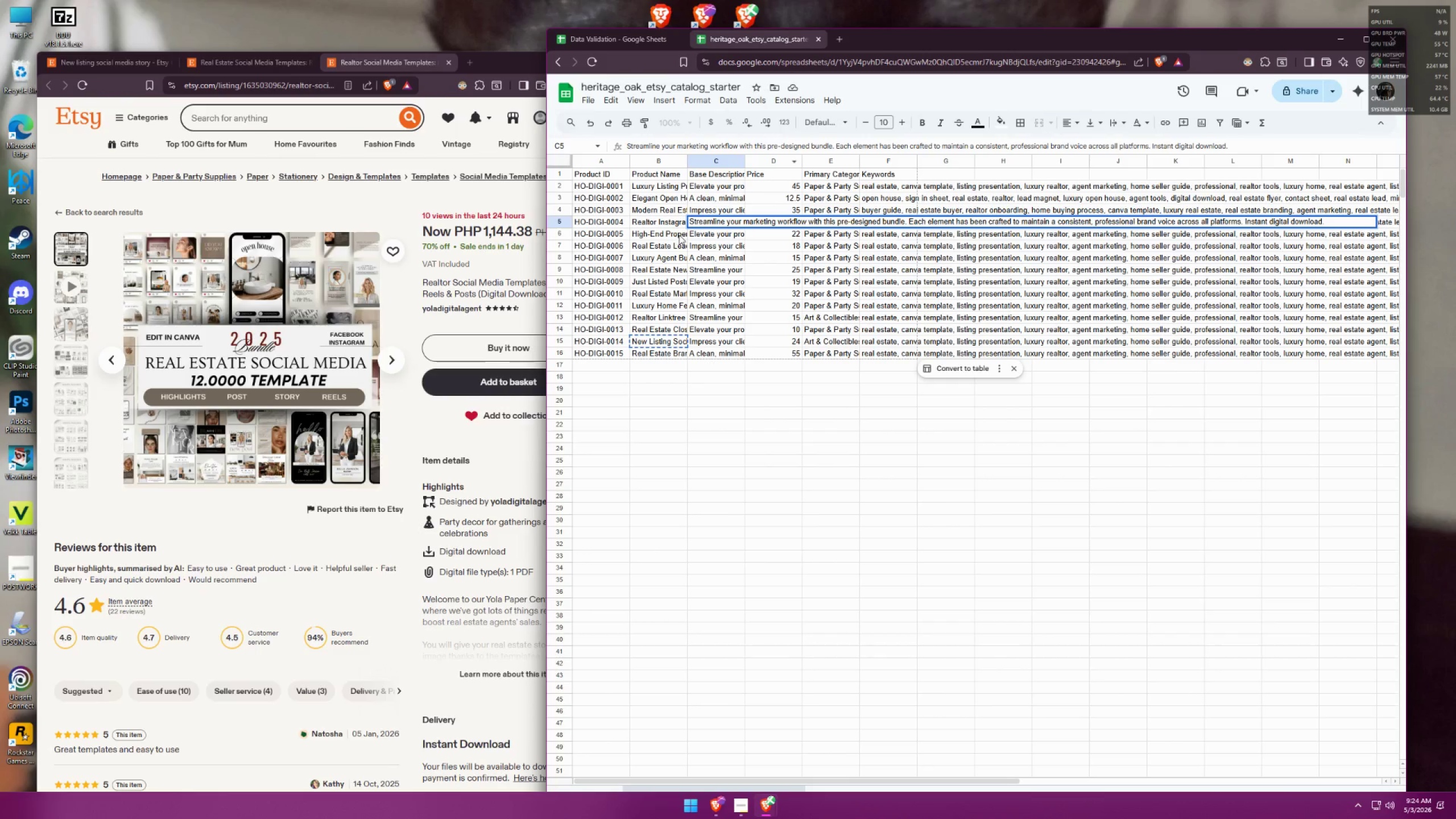 
double_click([713, 230])
 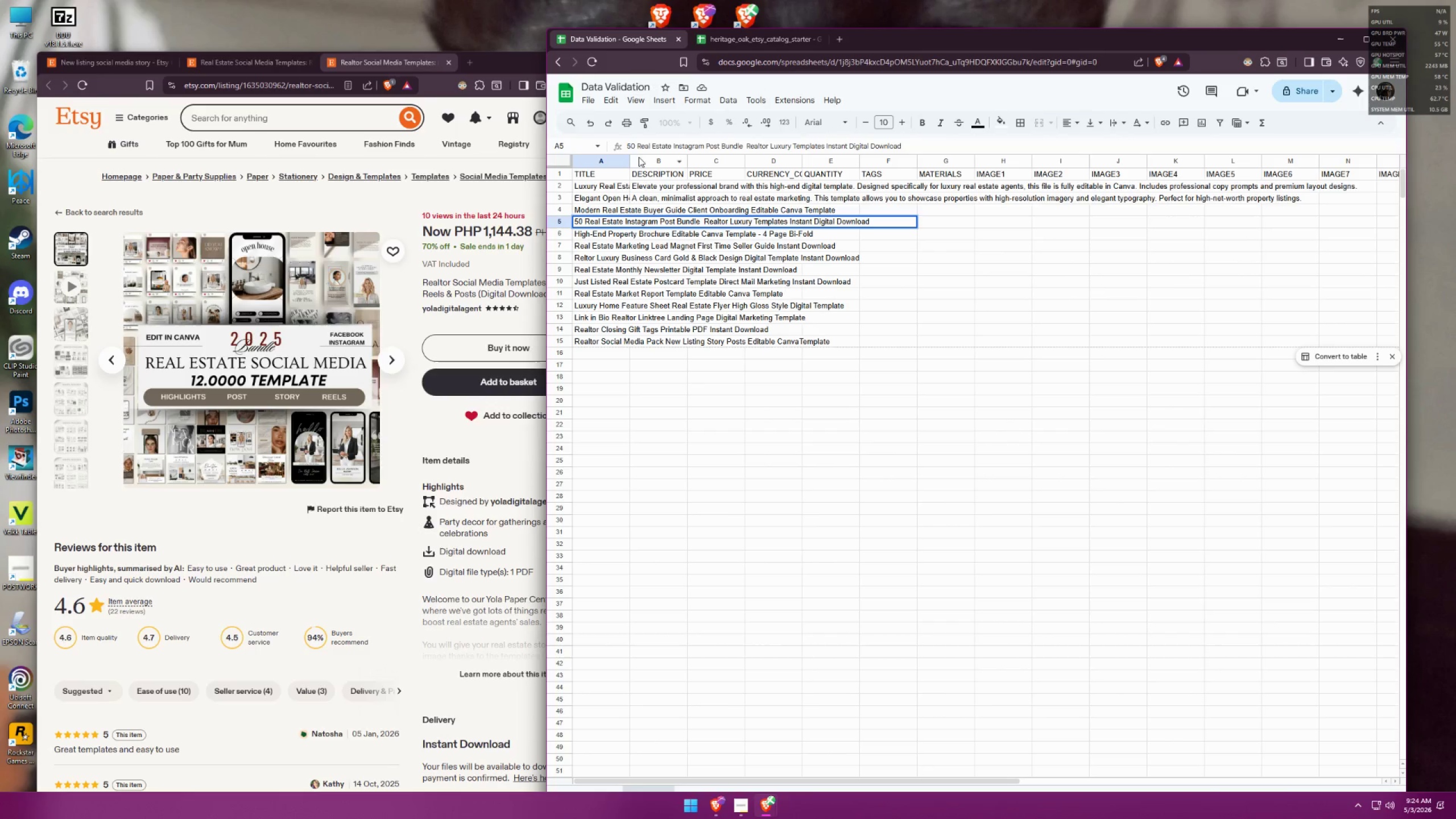 
wait(6.95)
 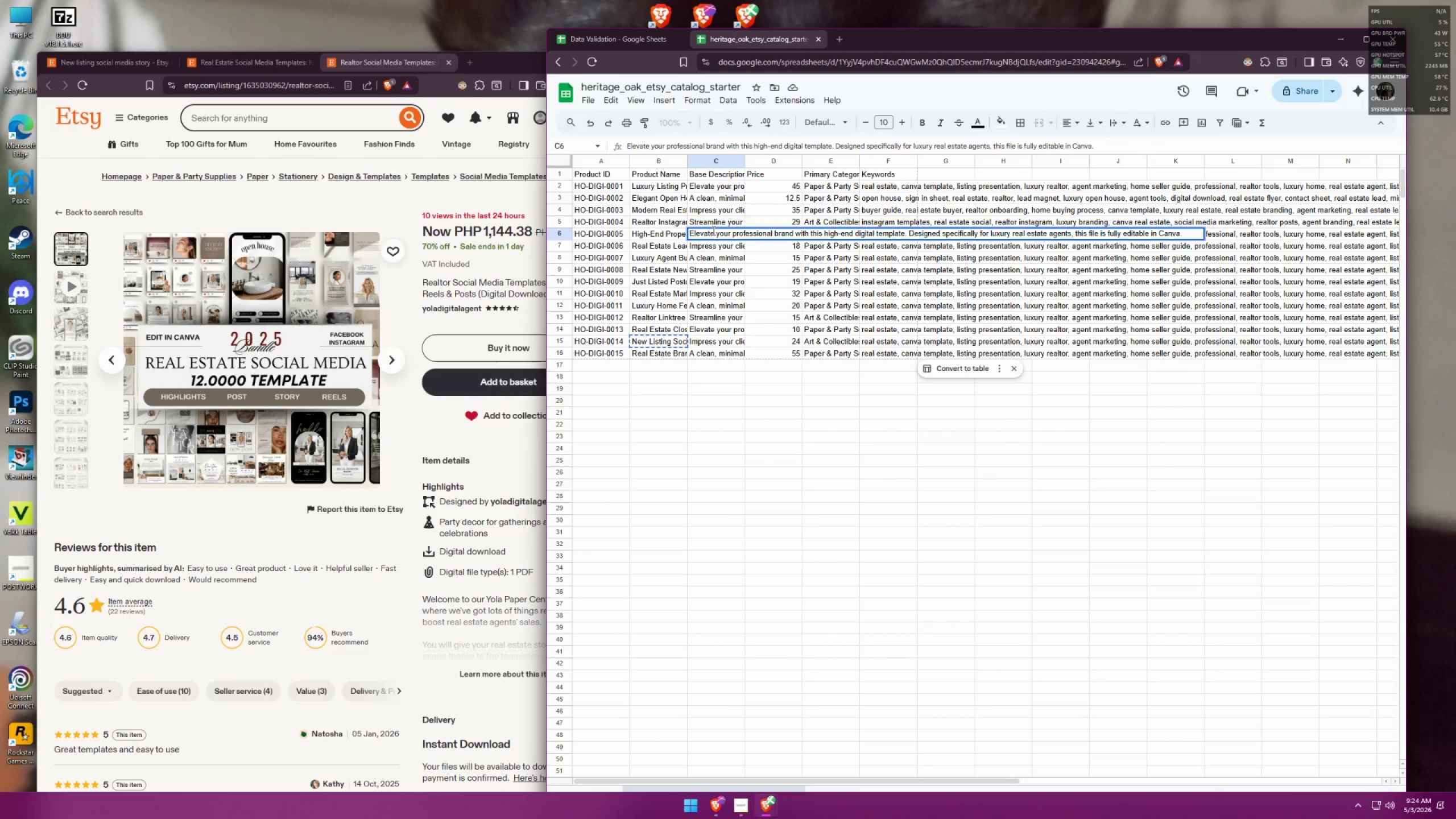 
double_click([611, 235])
 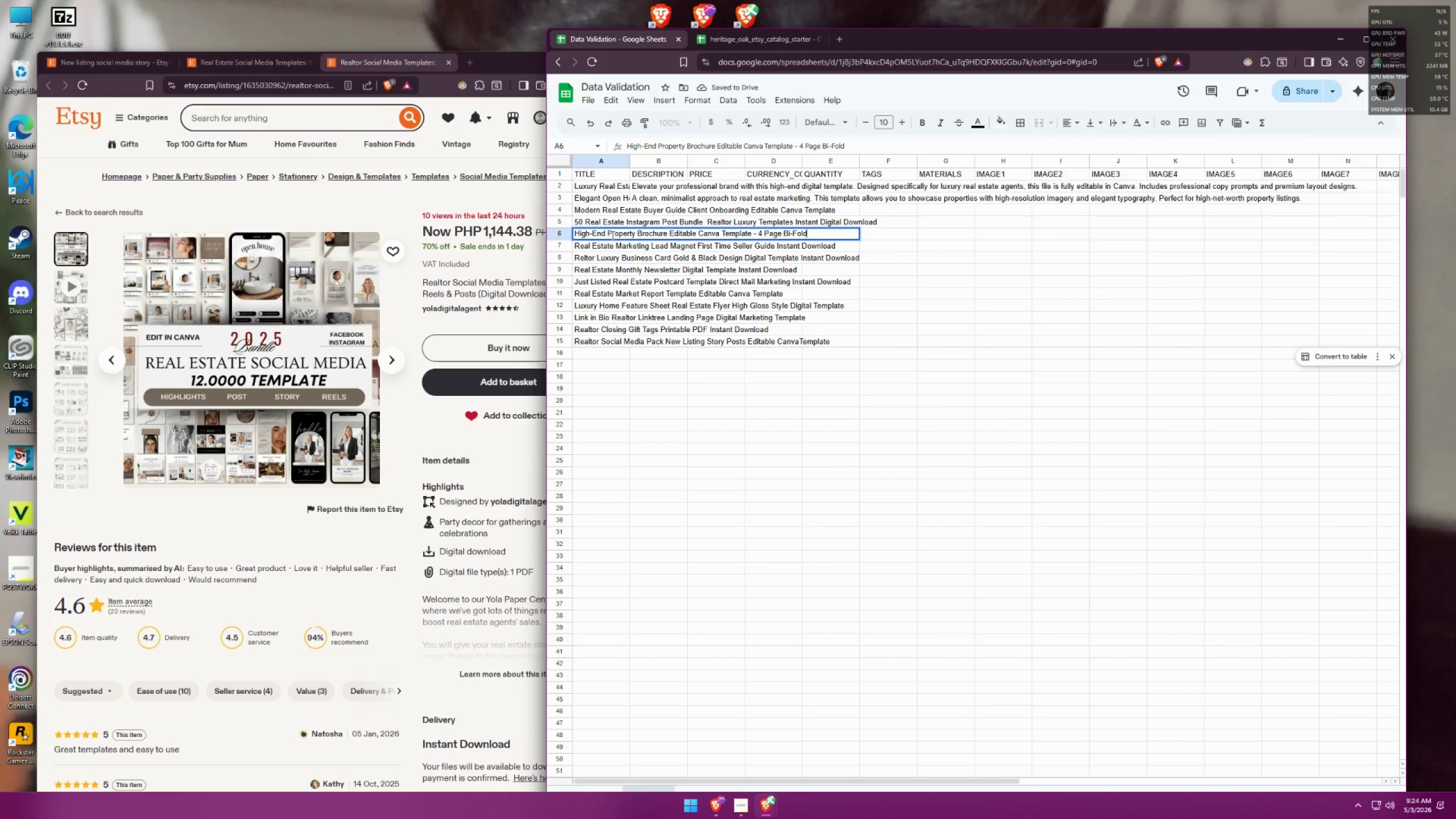 
left_click([605, 246])
 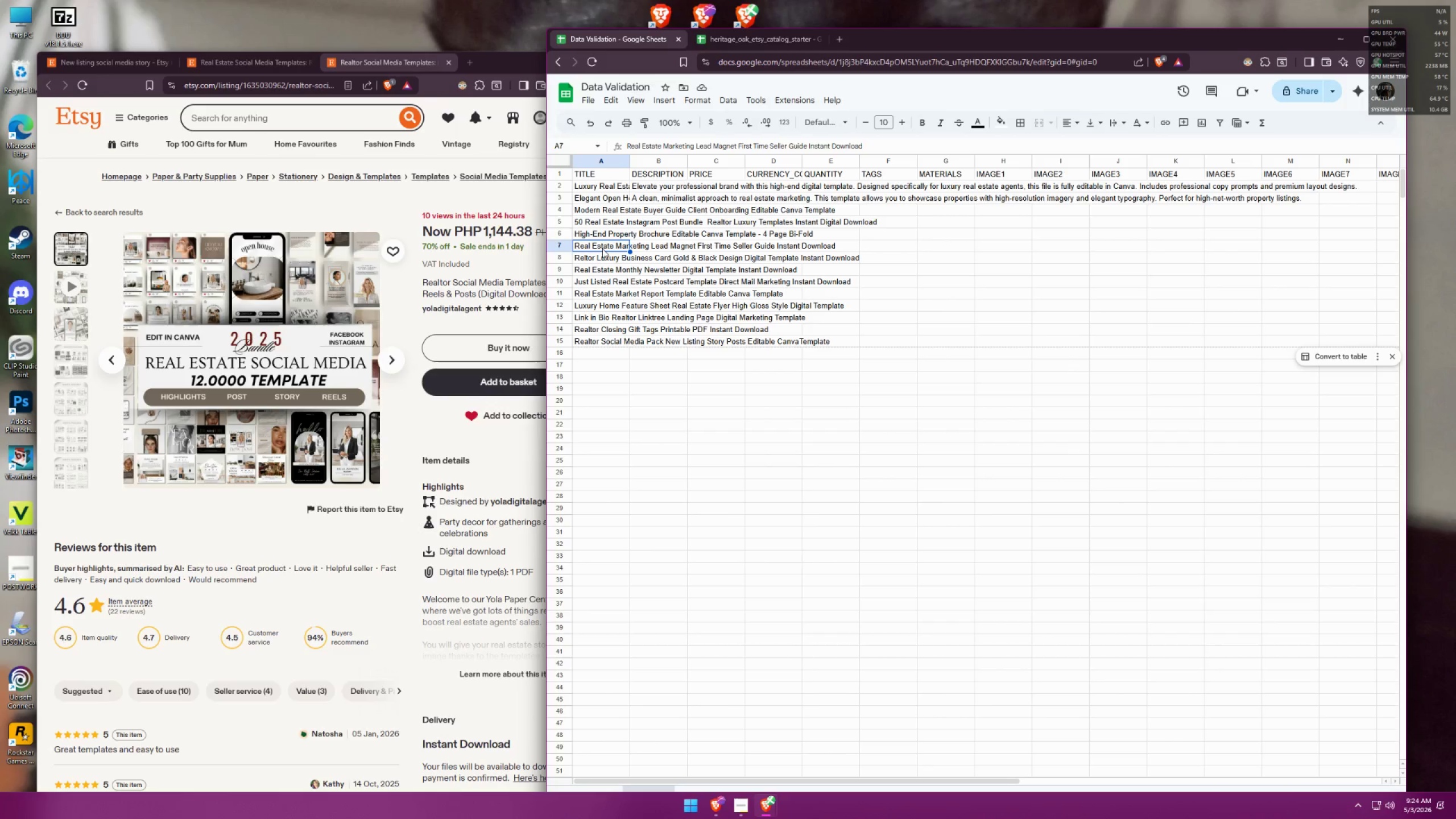 
double_click([602, 249])
 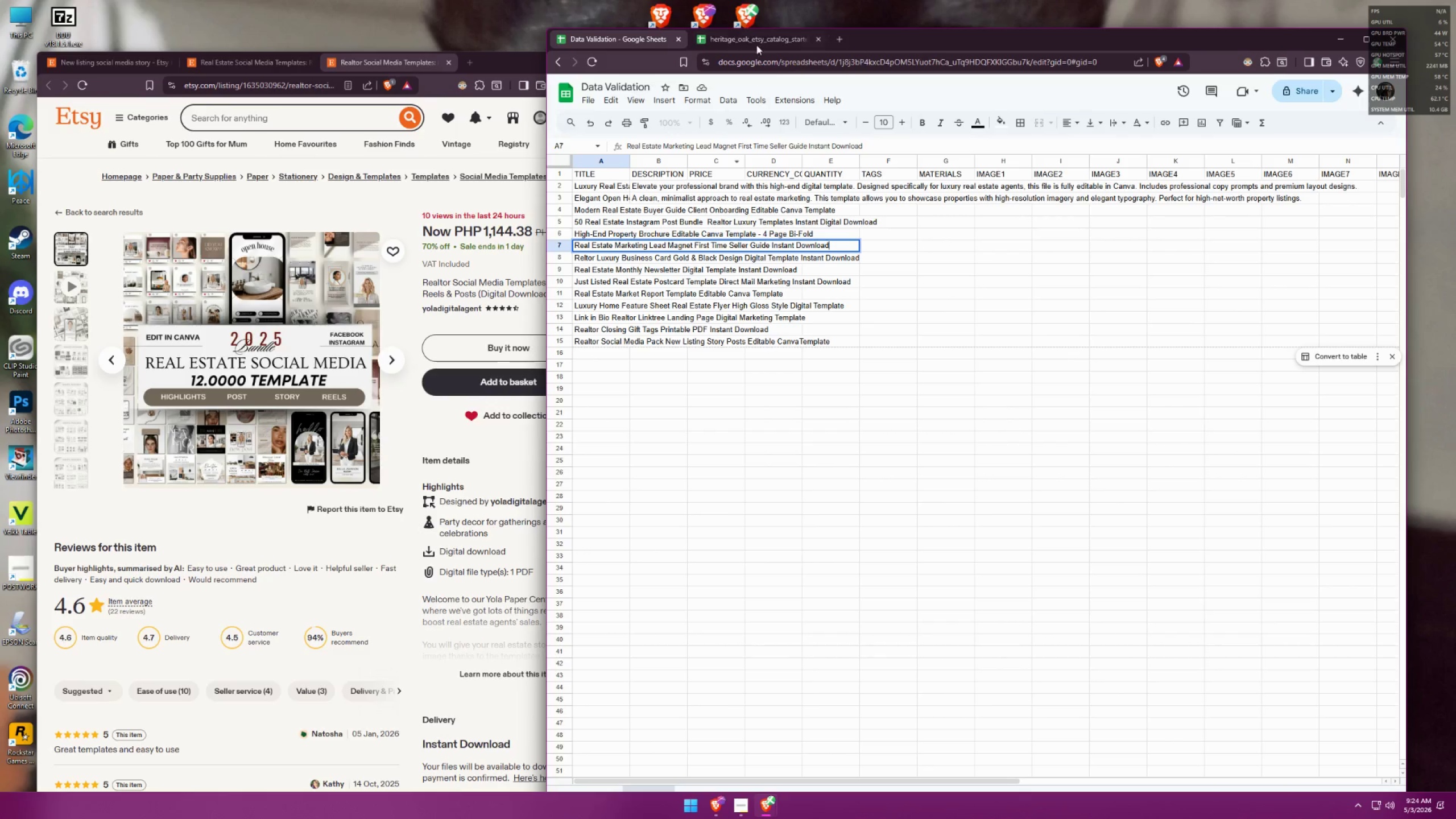 
left_click([755, 39])
 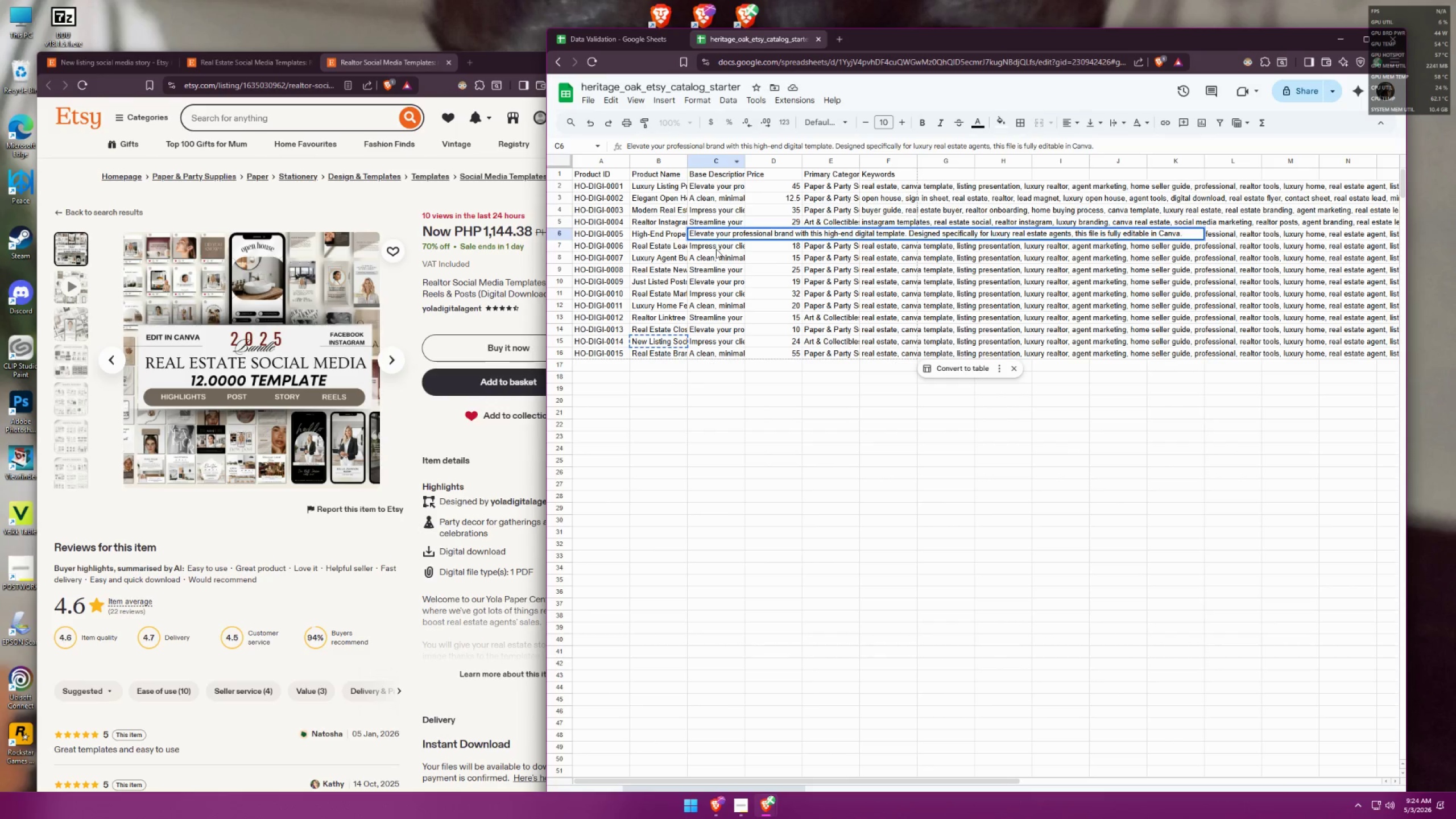 
double_click([715, 249])
 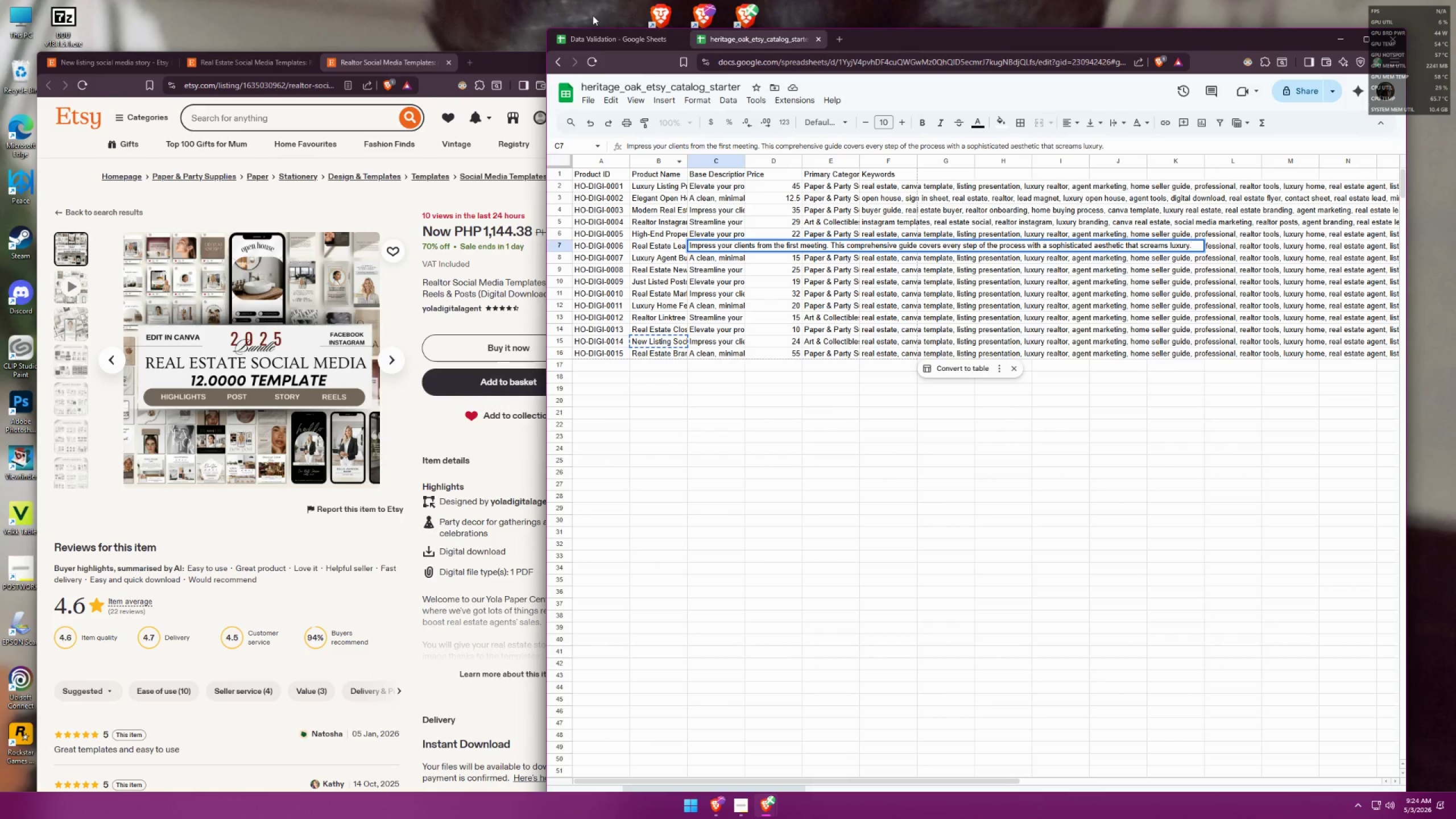 
left_click([605, 39])
 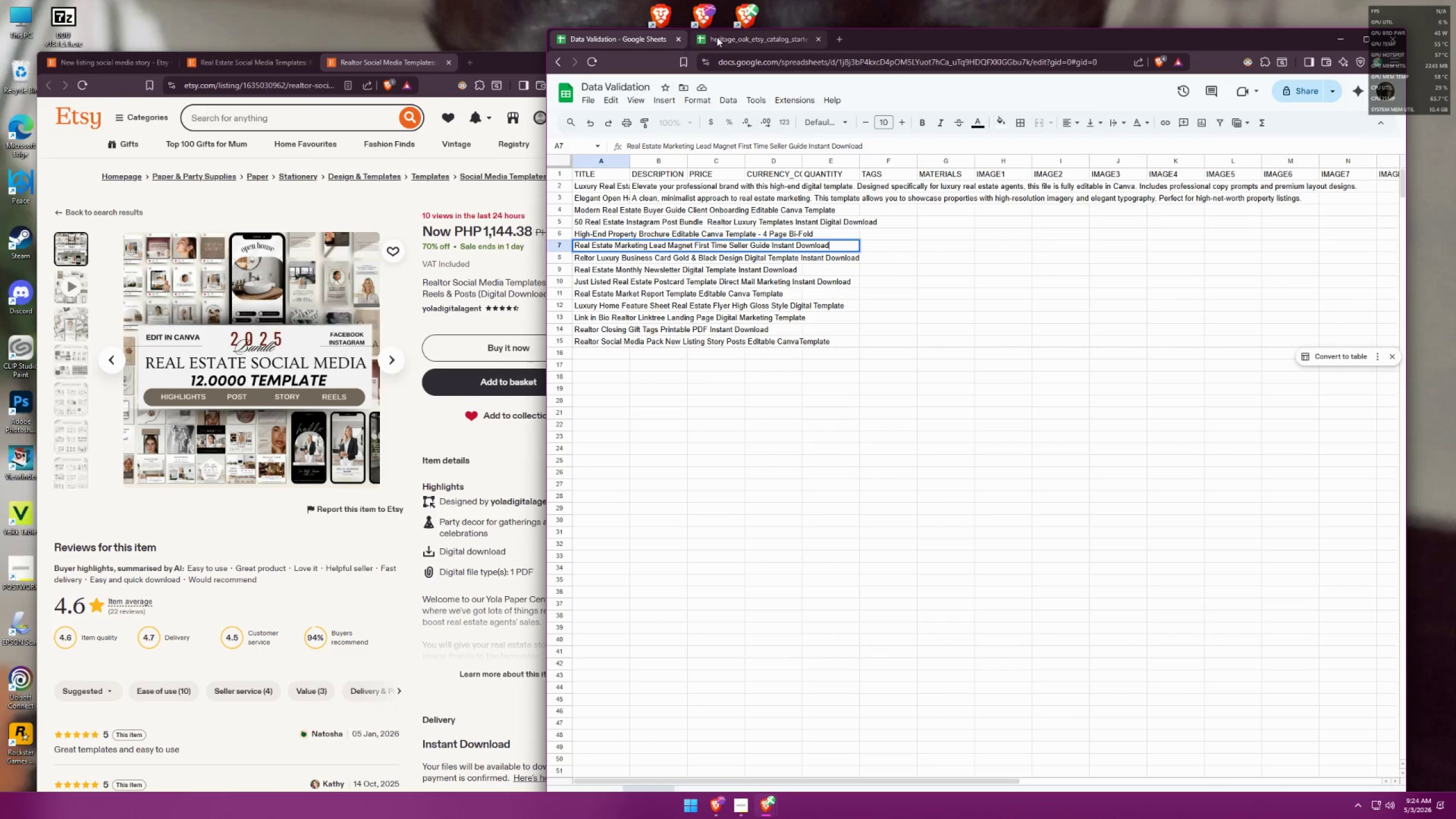 
left_click([733, 42])
 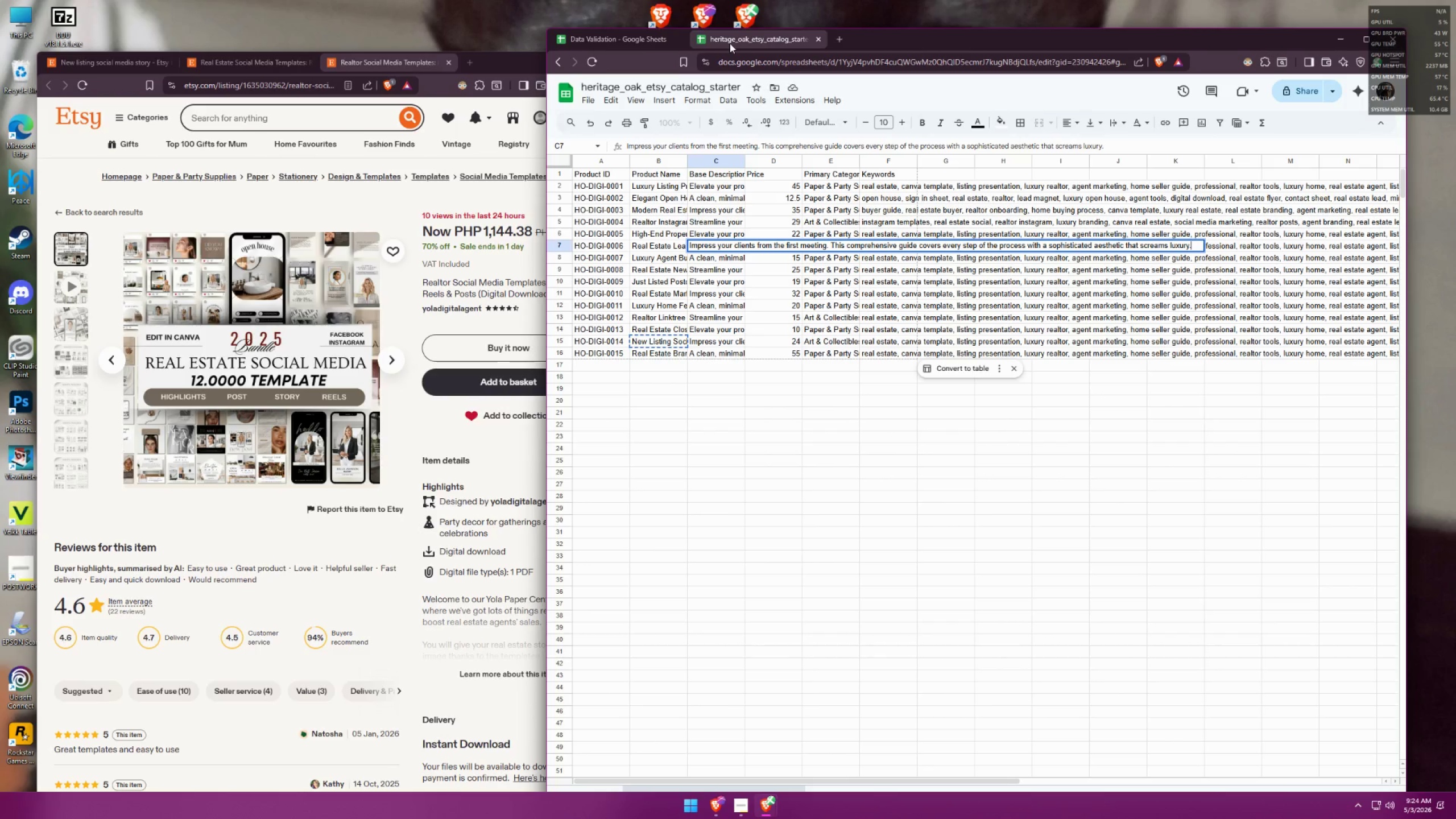 
wait(6.15)
 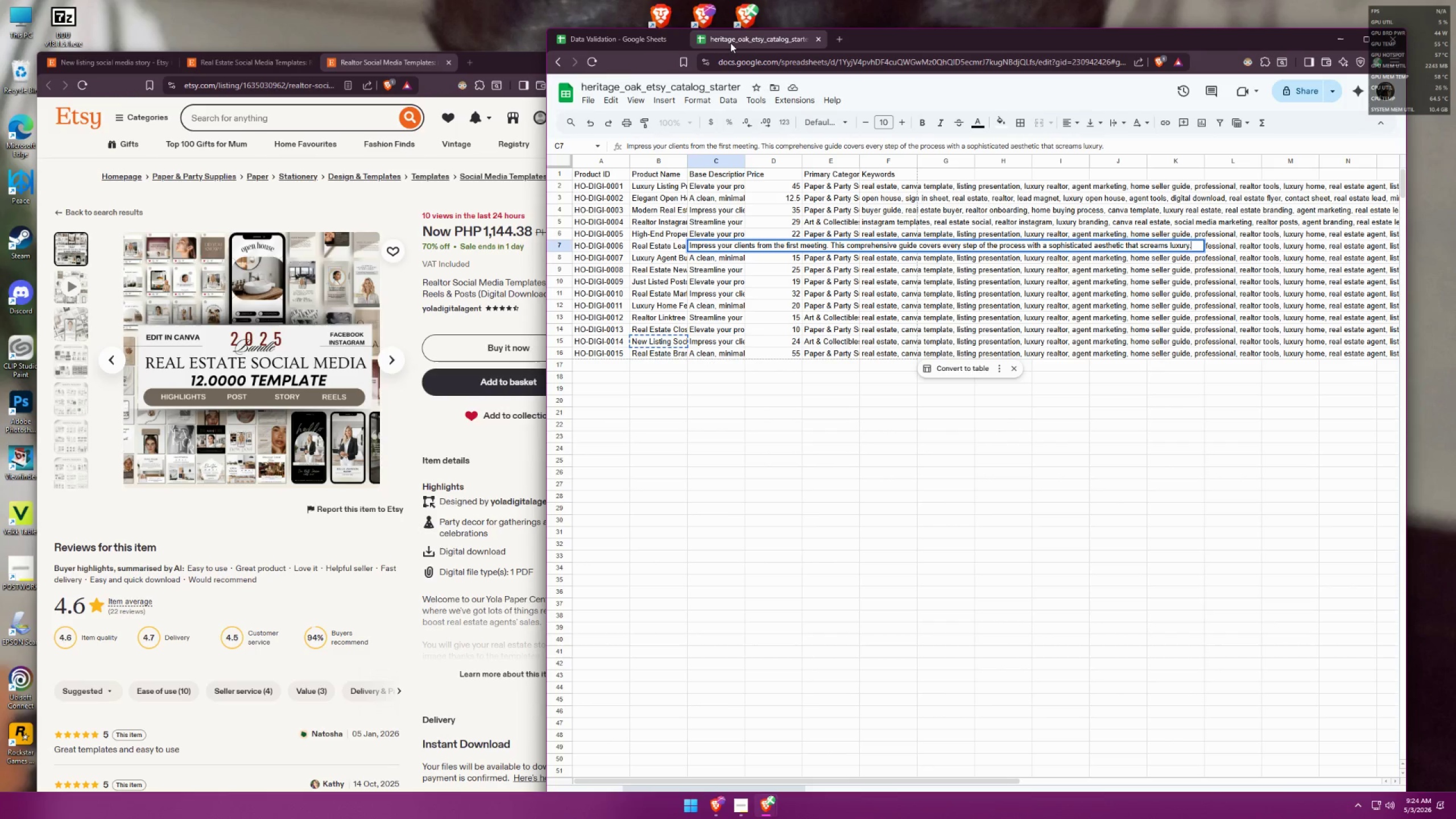 
left_click([619, 43])
 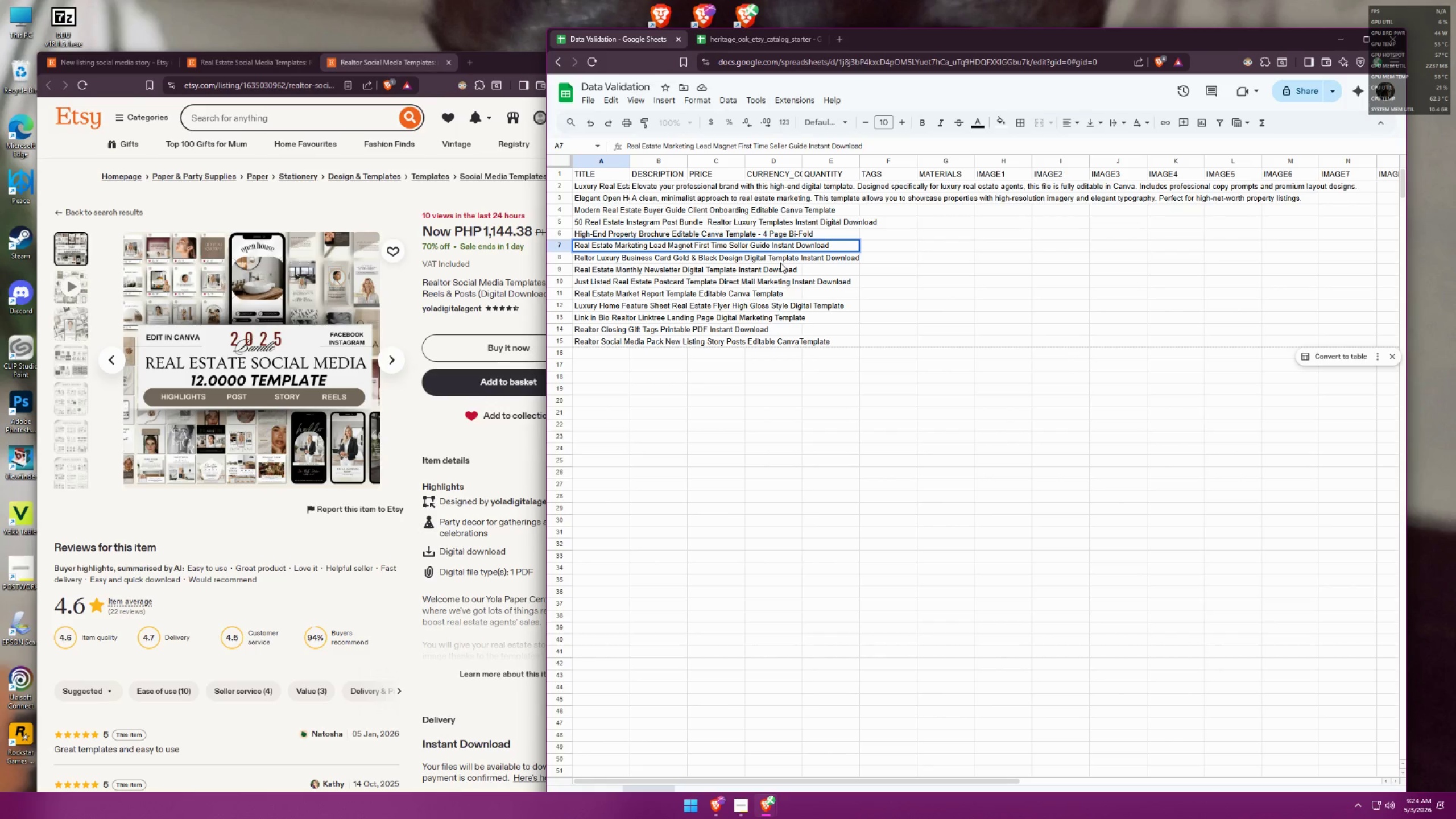 
wait(5.17)
 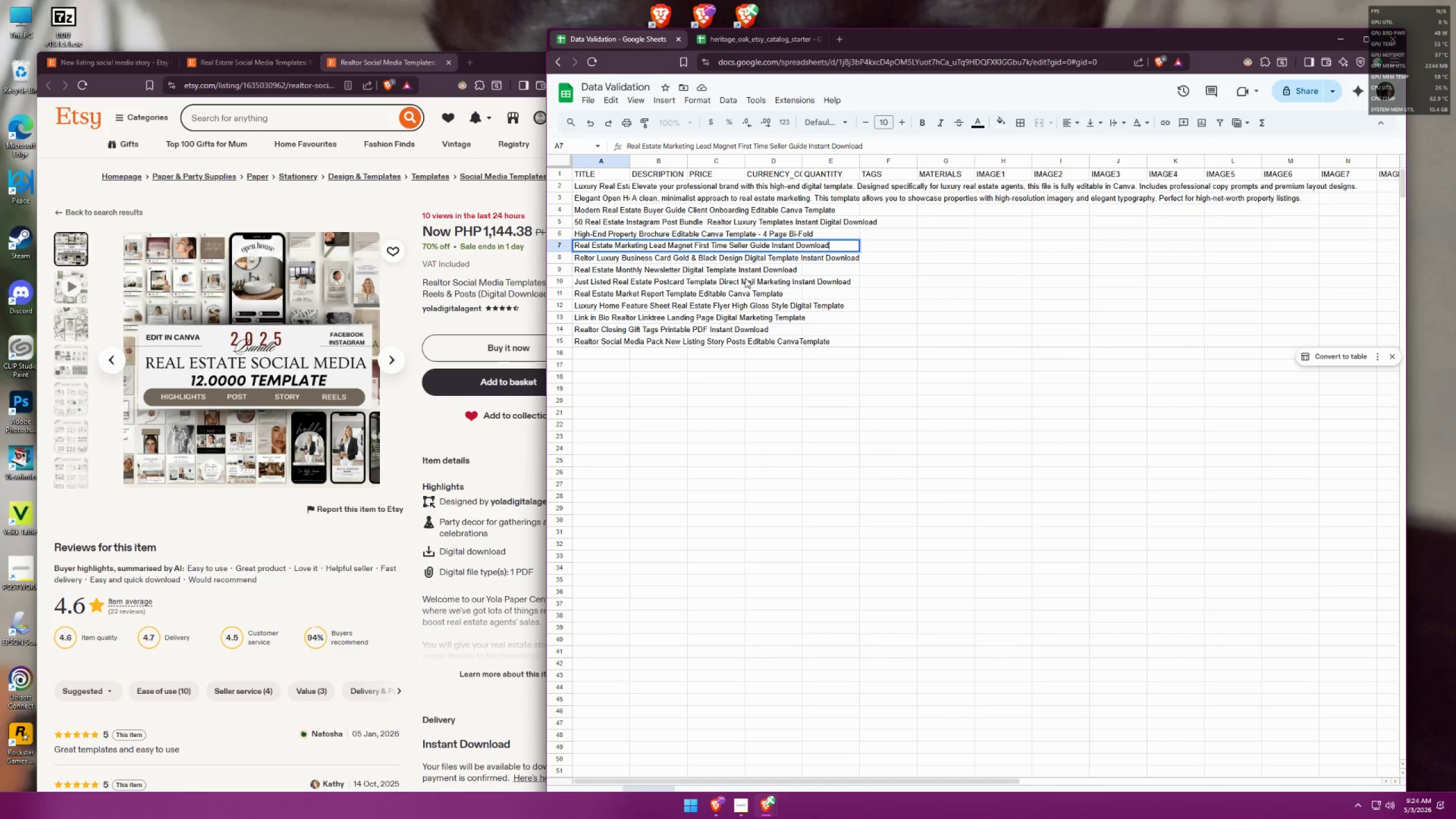 
left_click_drag(start_coordinate=[846, 246], to_coordinate=[774, 247])
 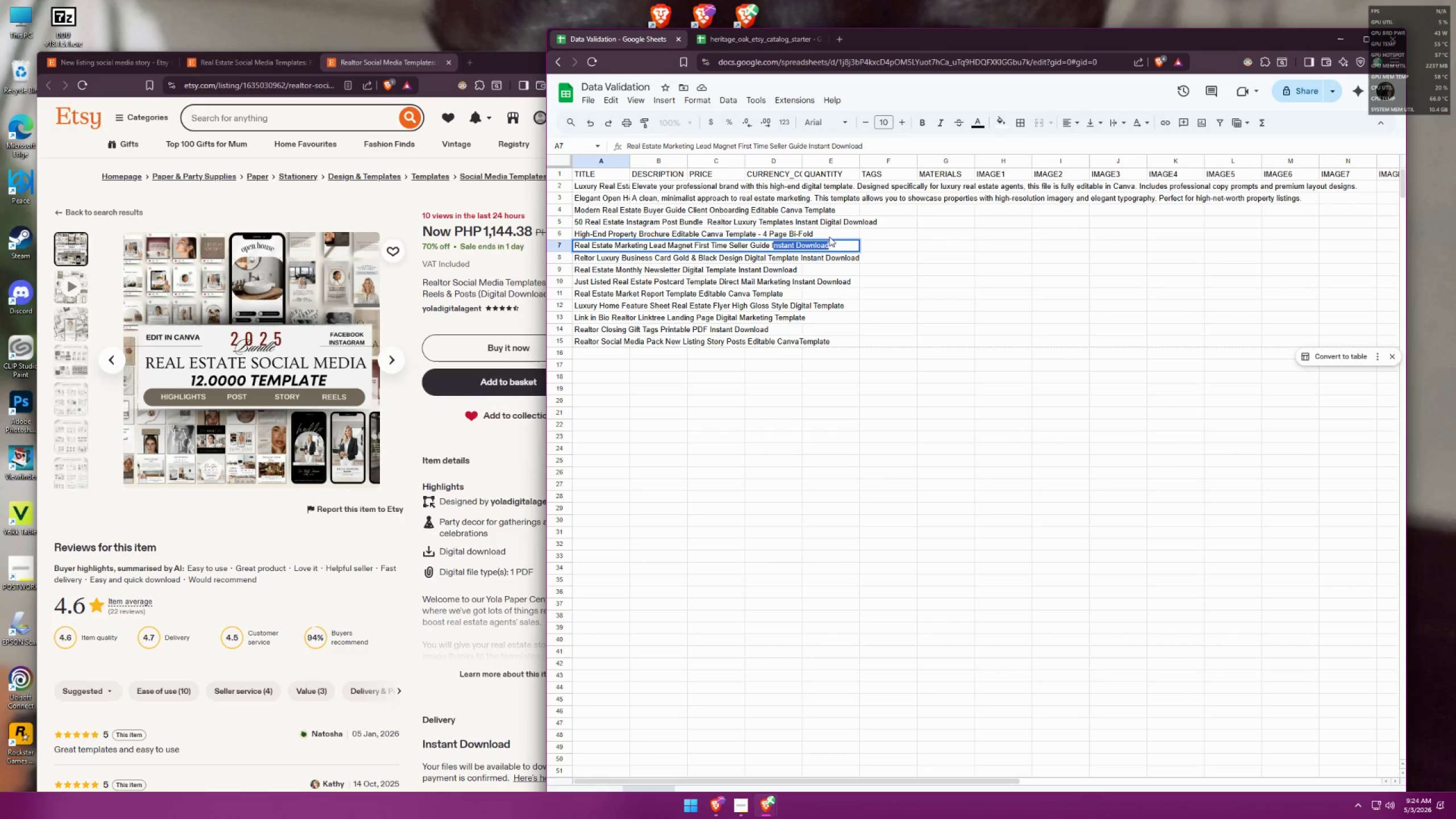 
key(Backspace)
key(Backspace)
type(Printable PDF)
 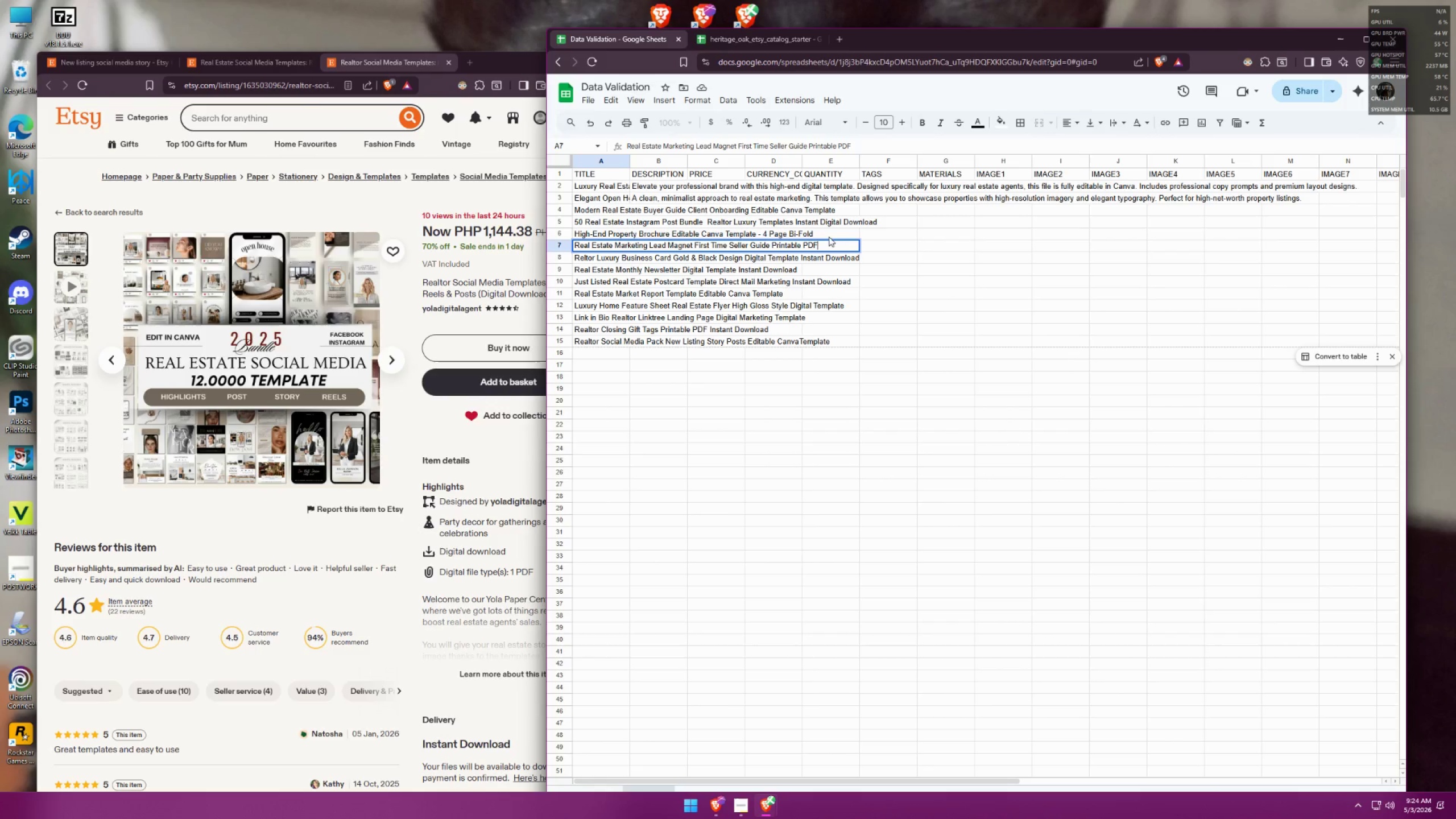 
left_click_drag(start_coordinate=[824, 247], to_coordinate=[772, 247])
 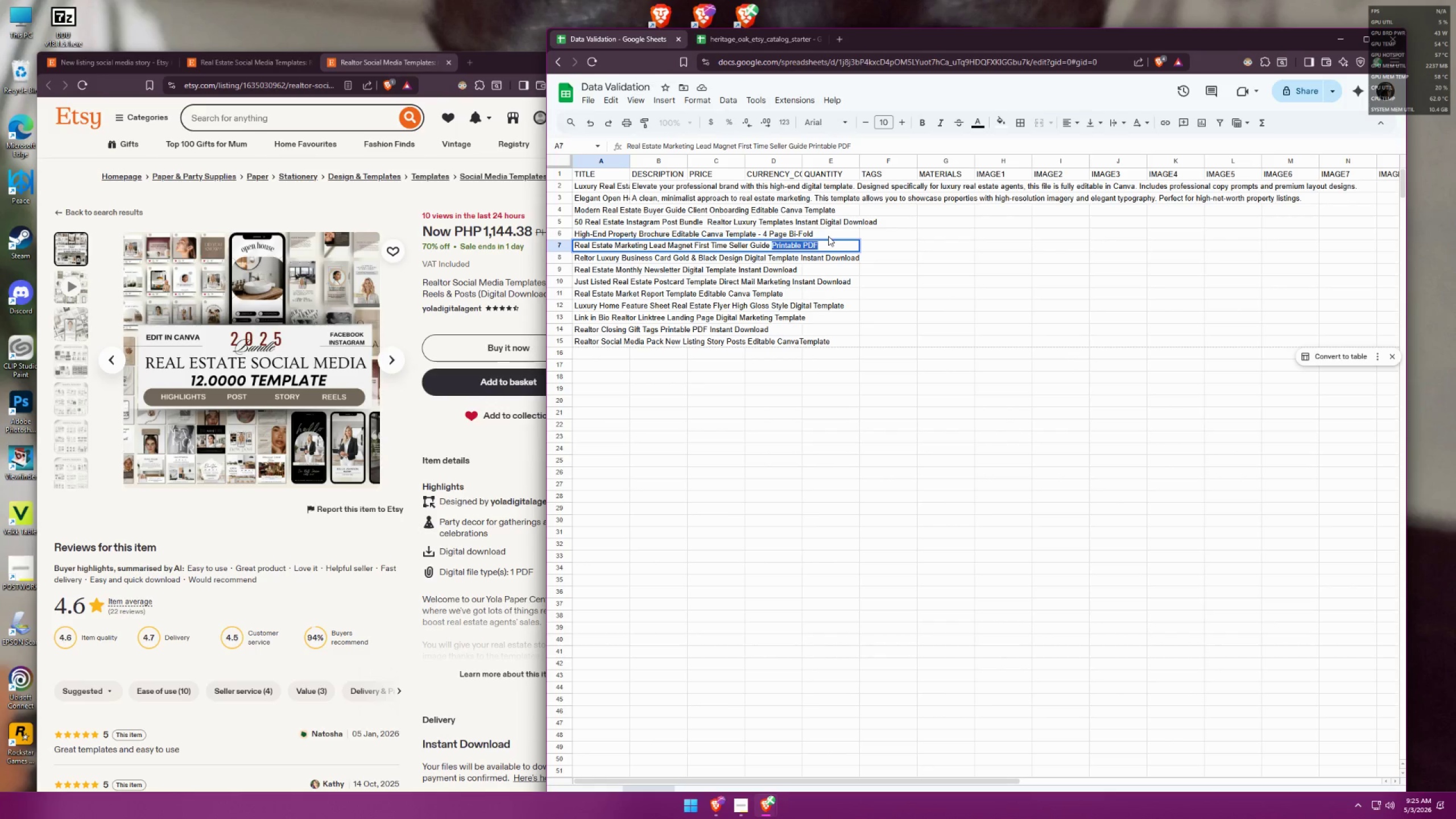 
hold_key(key=ShiftLeft, duration=0.97)
 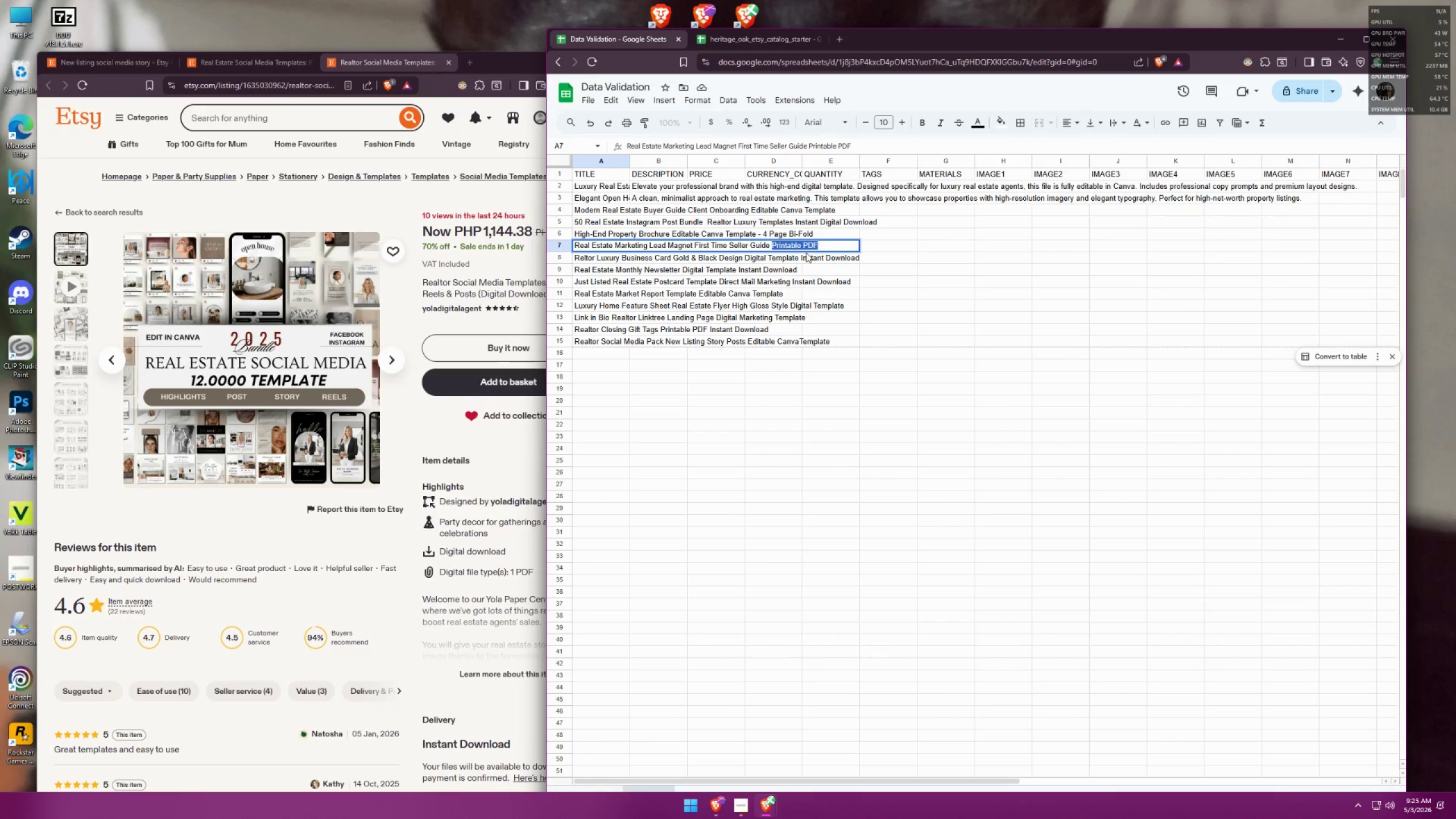 
wait(5.07)
 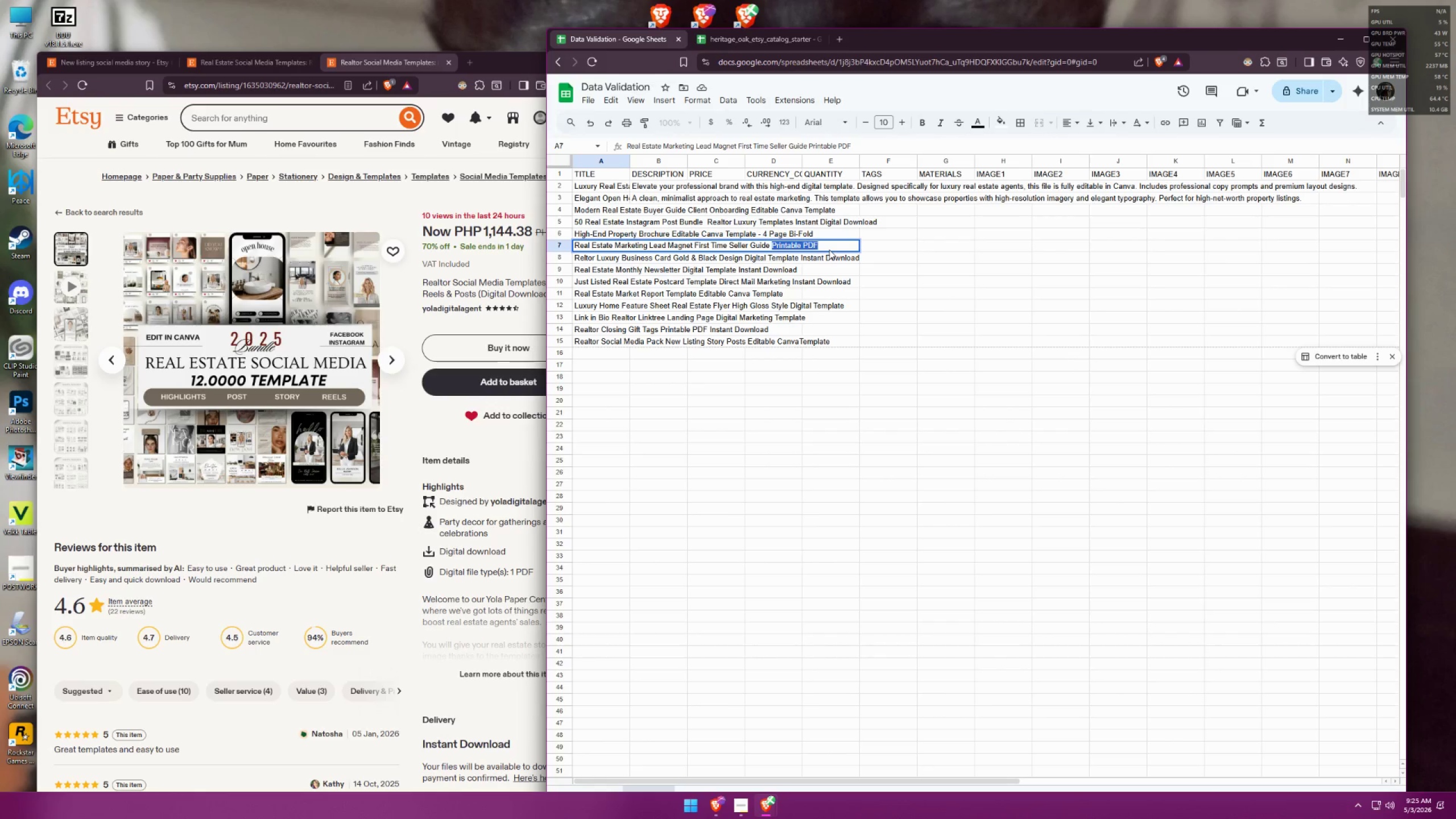 
double_click([602, 188])
 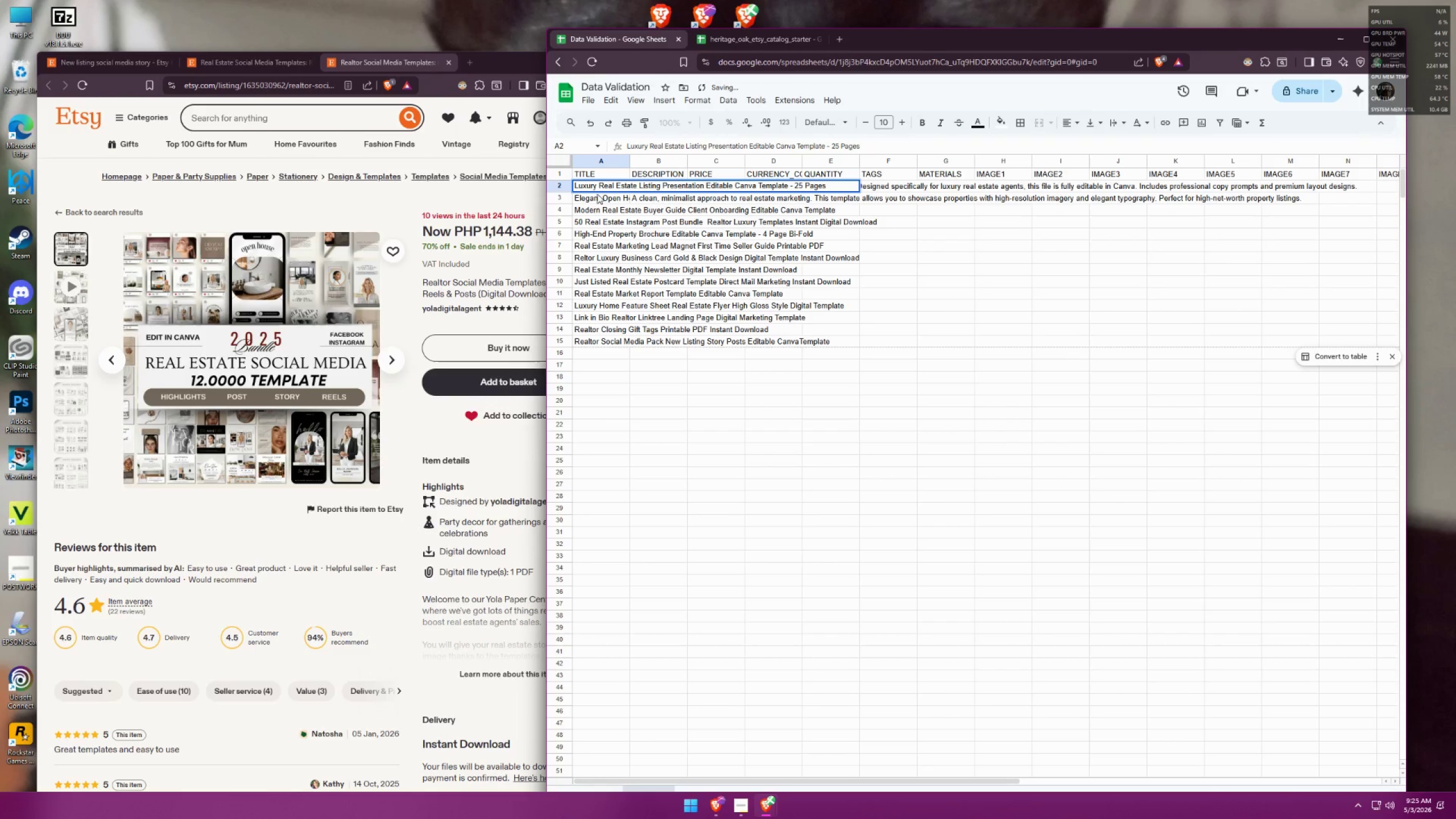 
double_click([593, 198])
 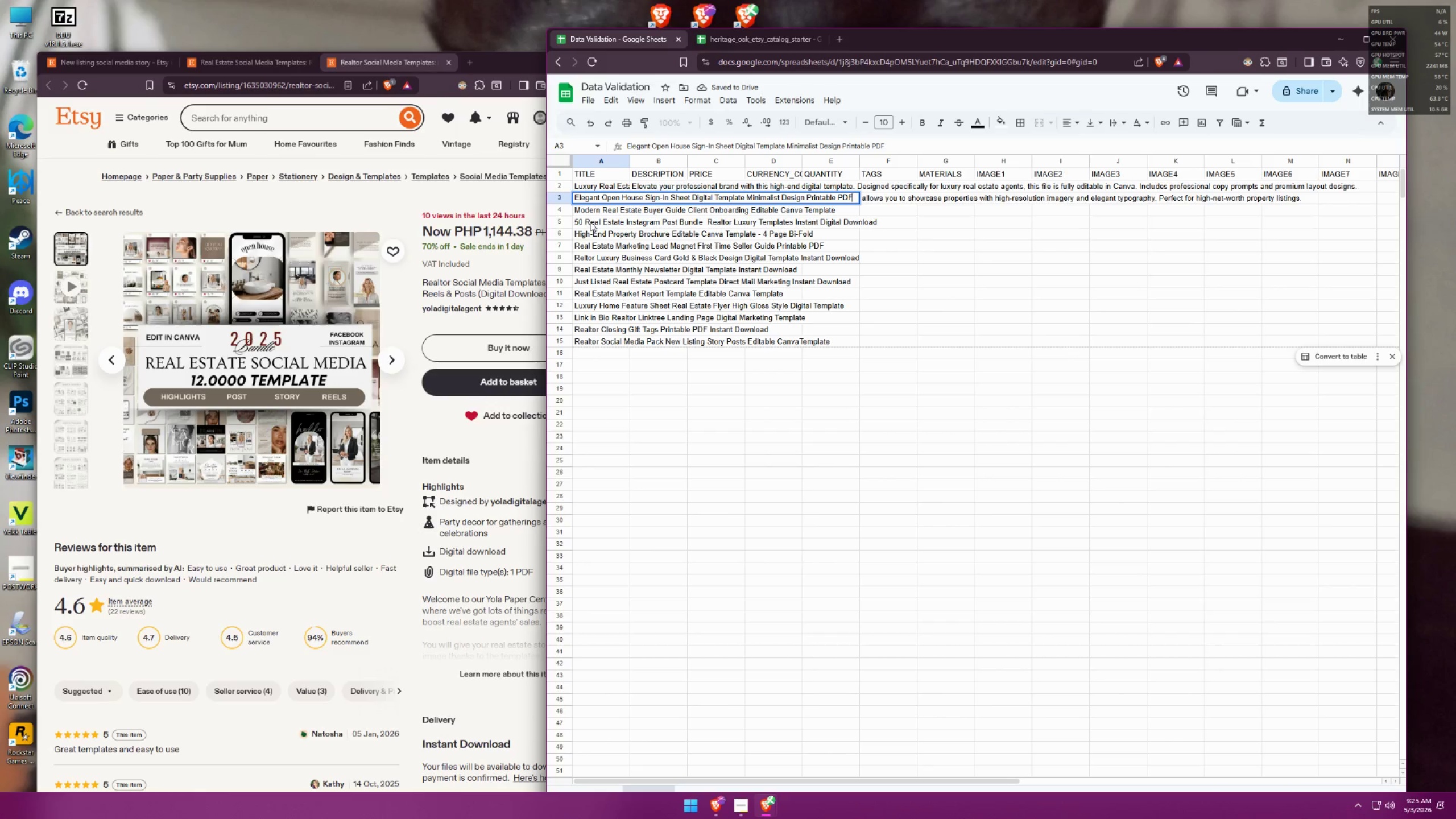 
double_click([589, 245])
 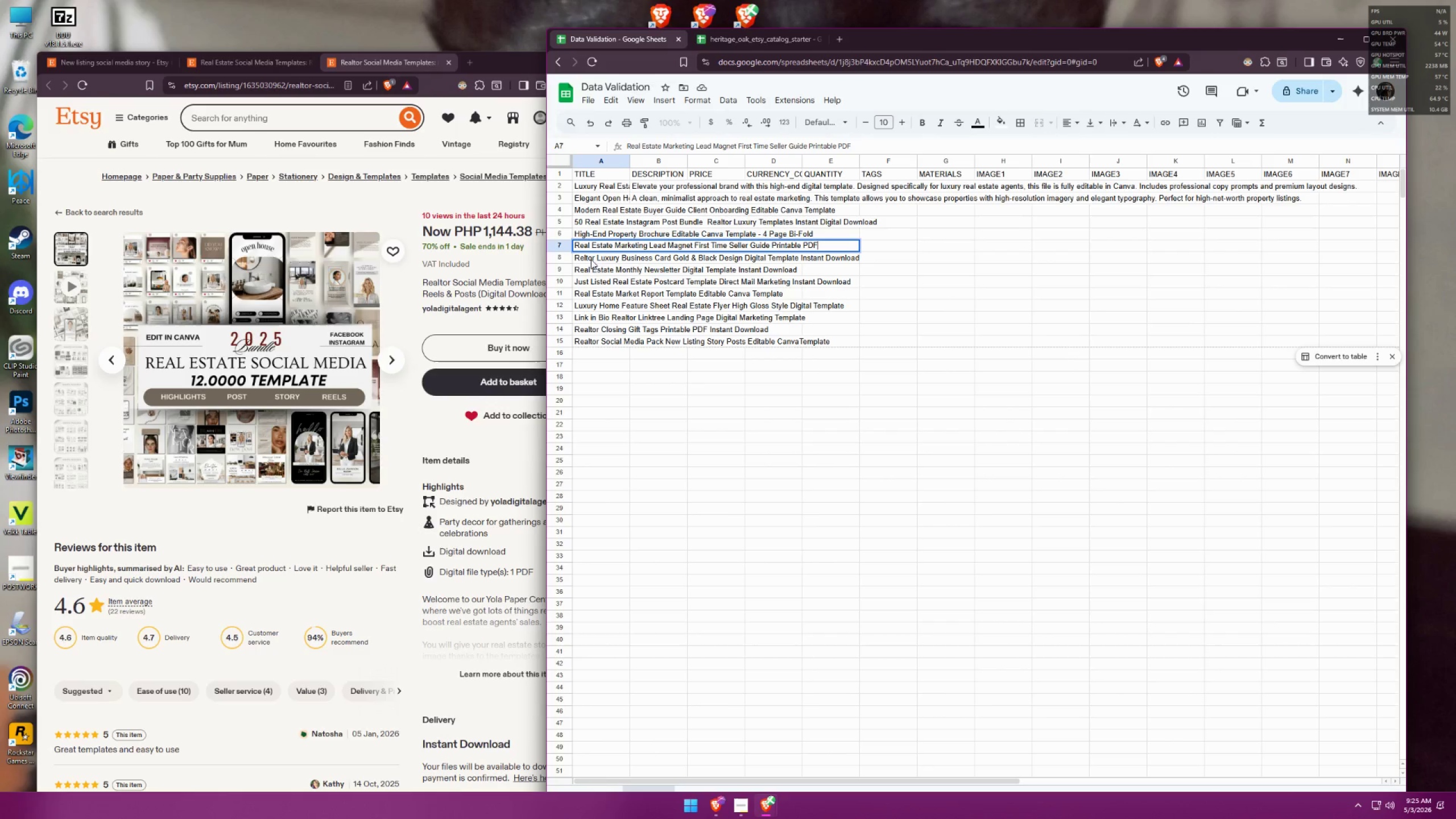 
wait(5.98)
 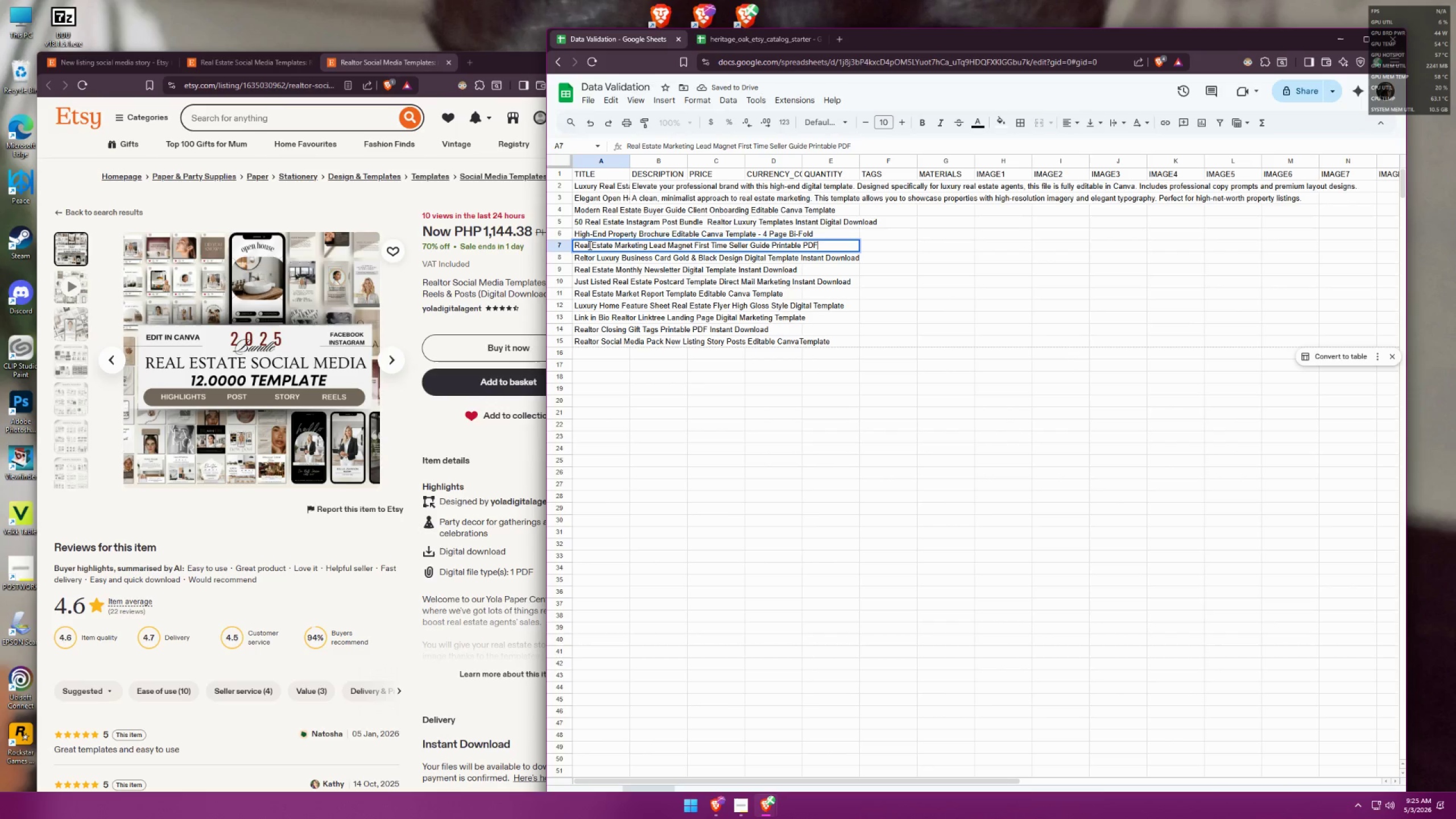 
double_click([601, 257])
 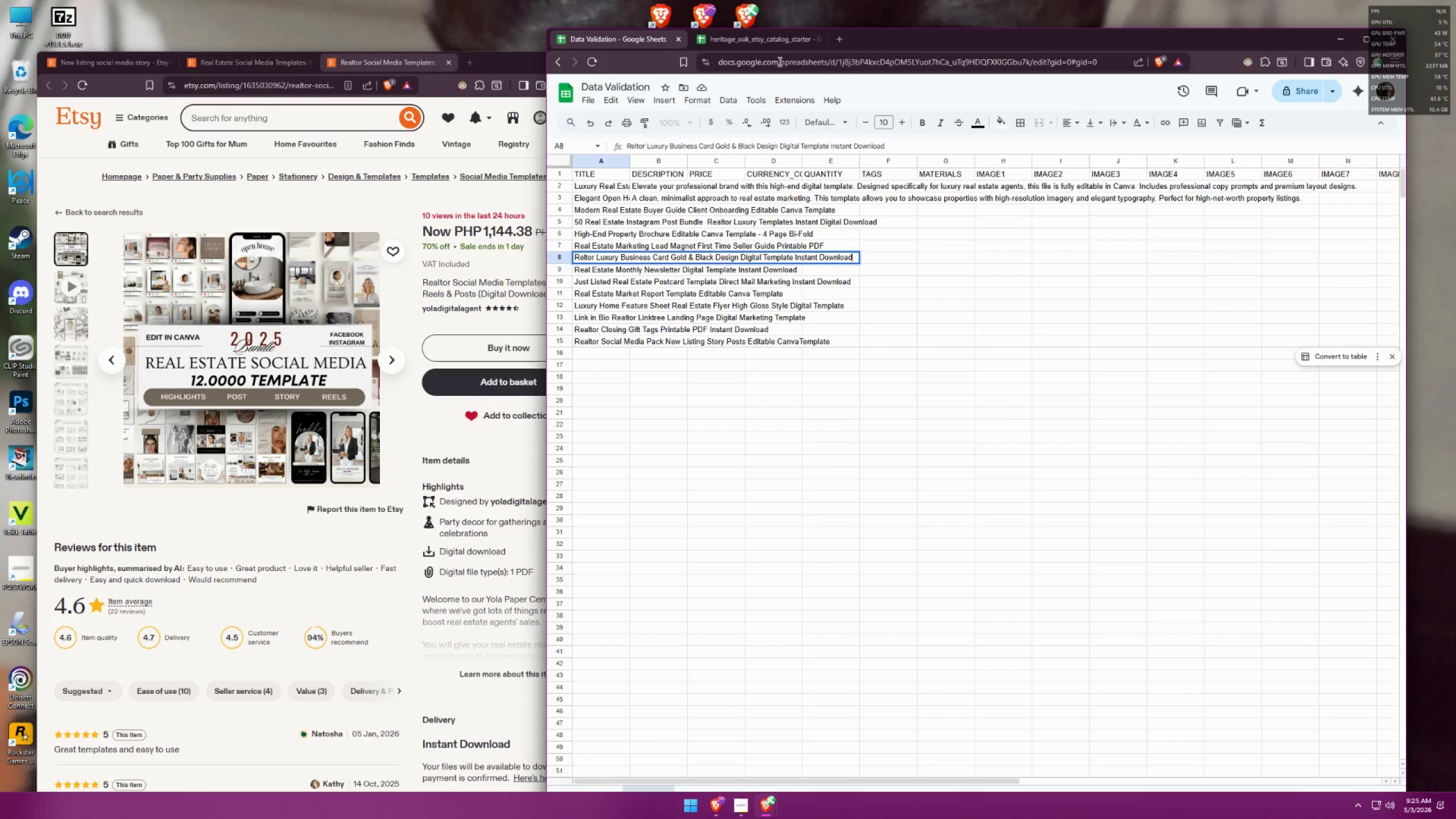 
left_click([773, 44])
 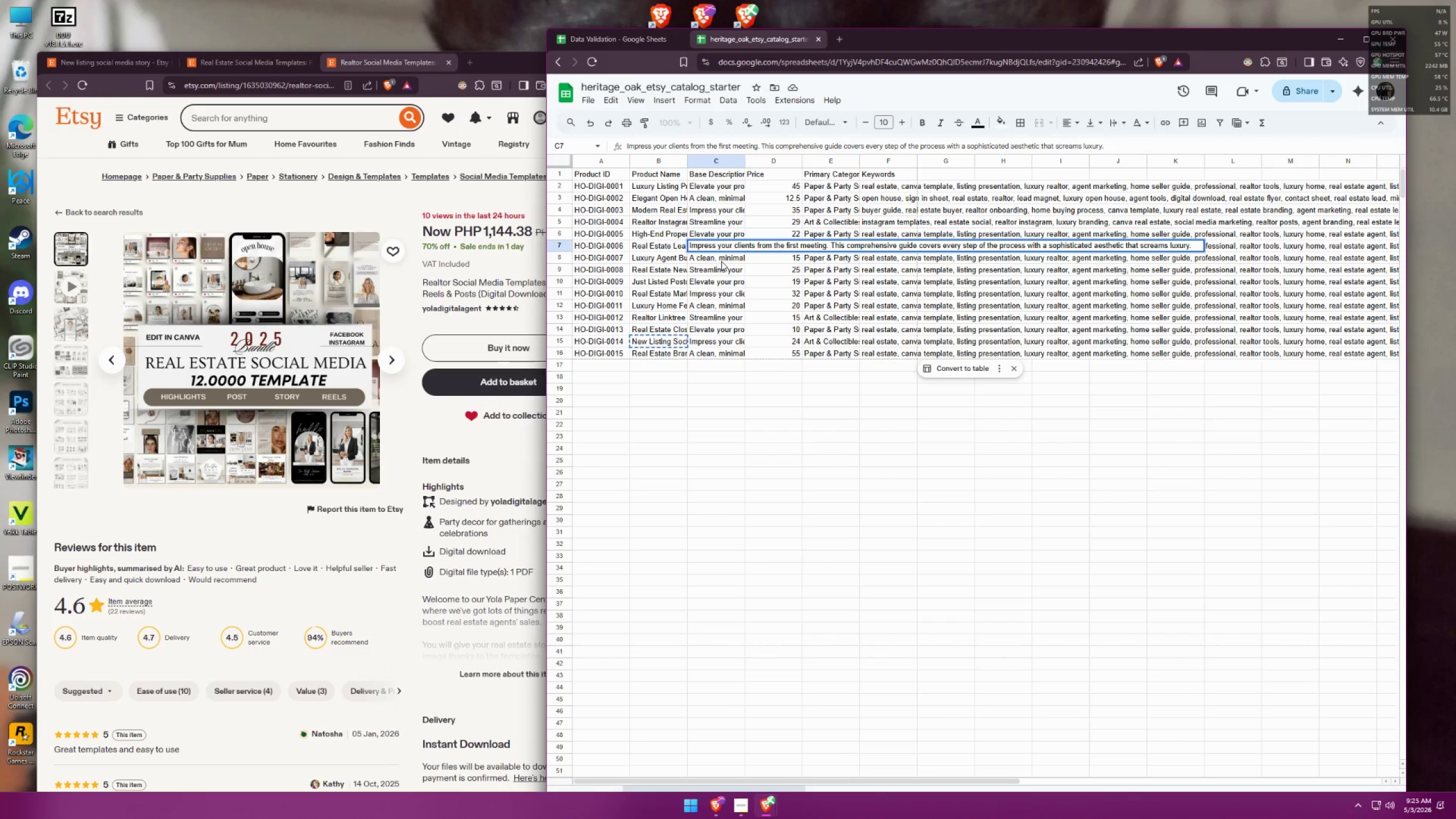 
double_click([721, 261])
 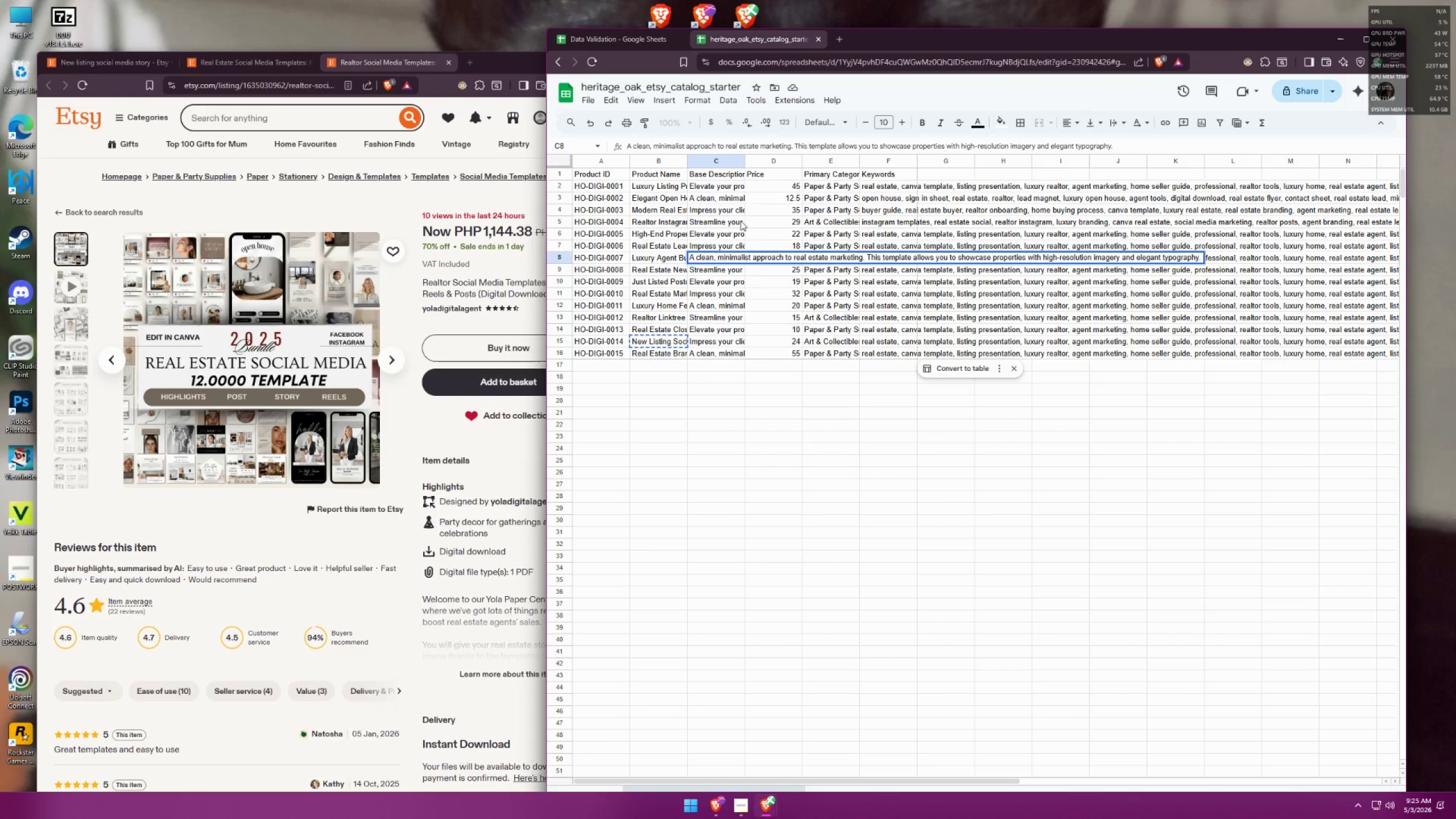 
wait(5.68)
 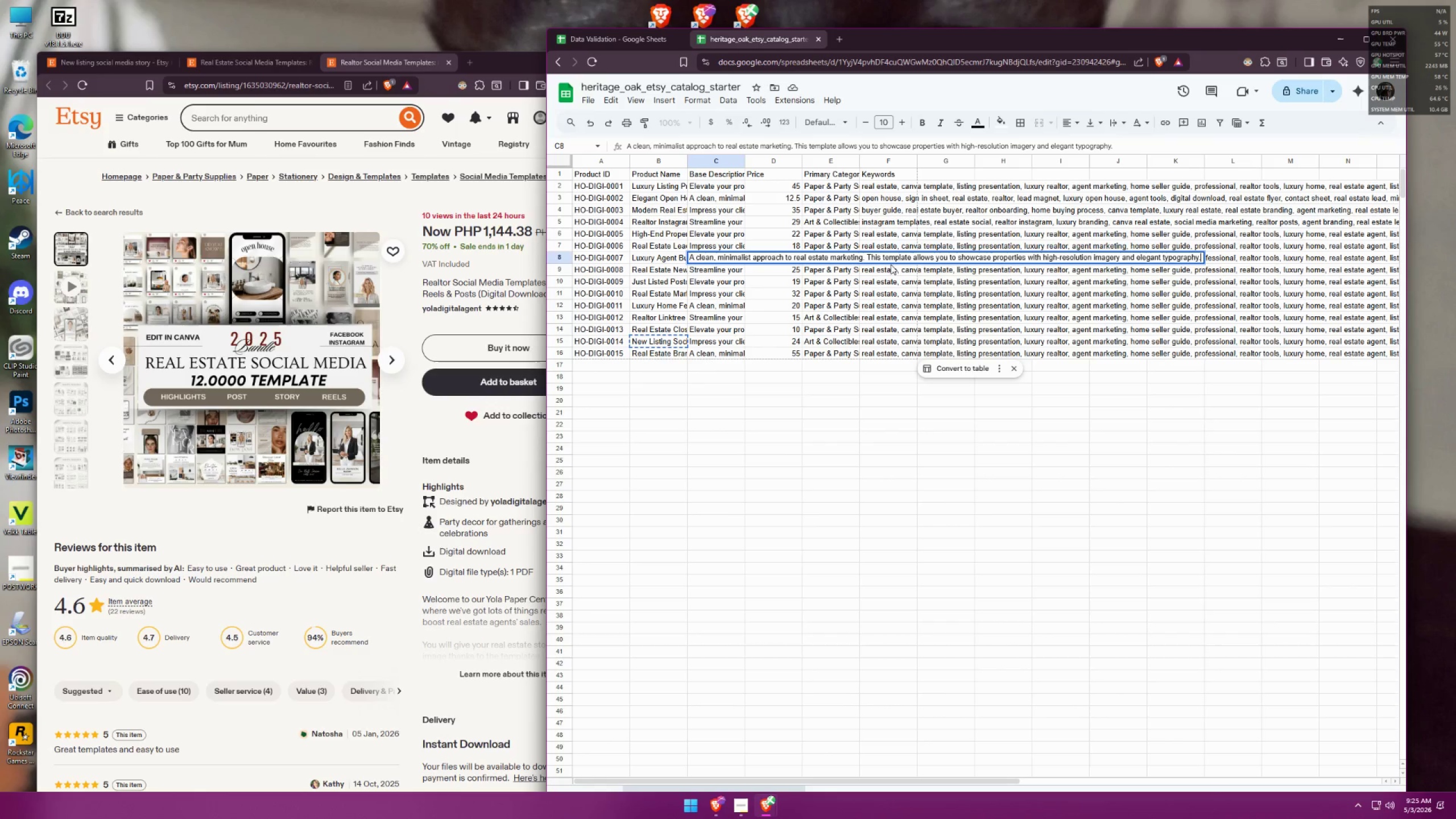 
left_click([612, 47])
 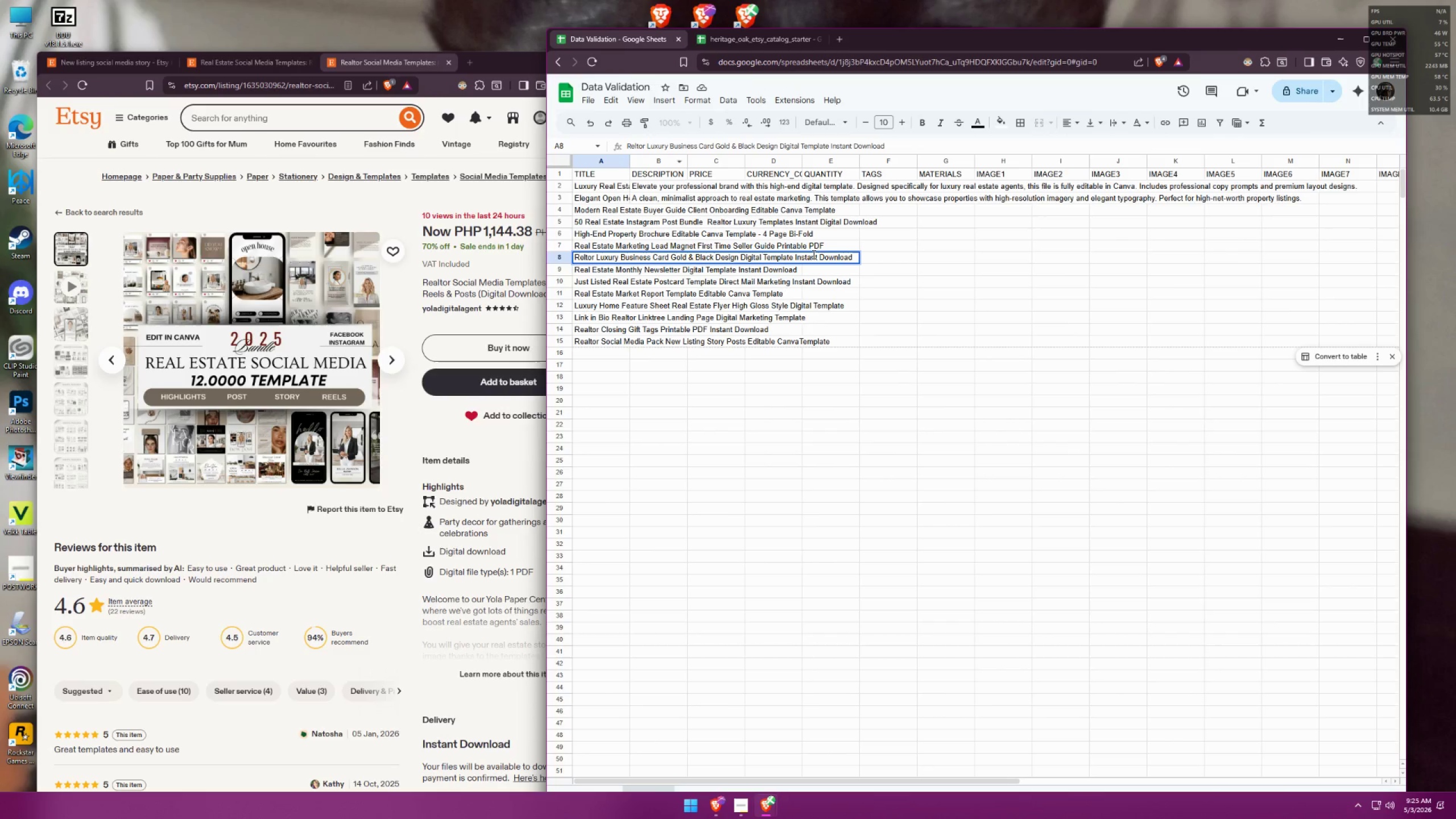 
left_click([754, 42])
 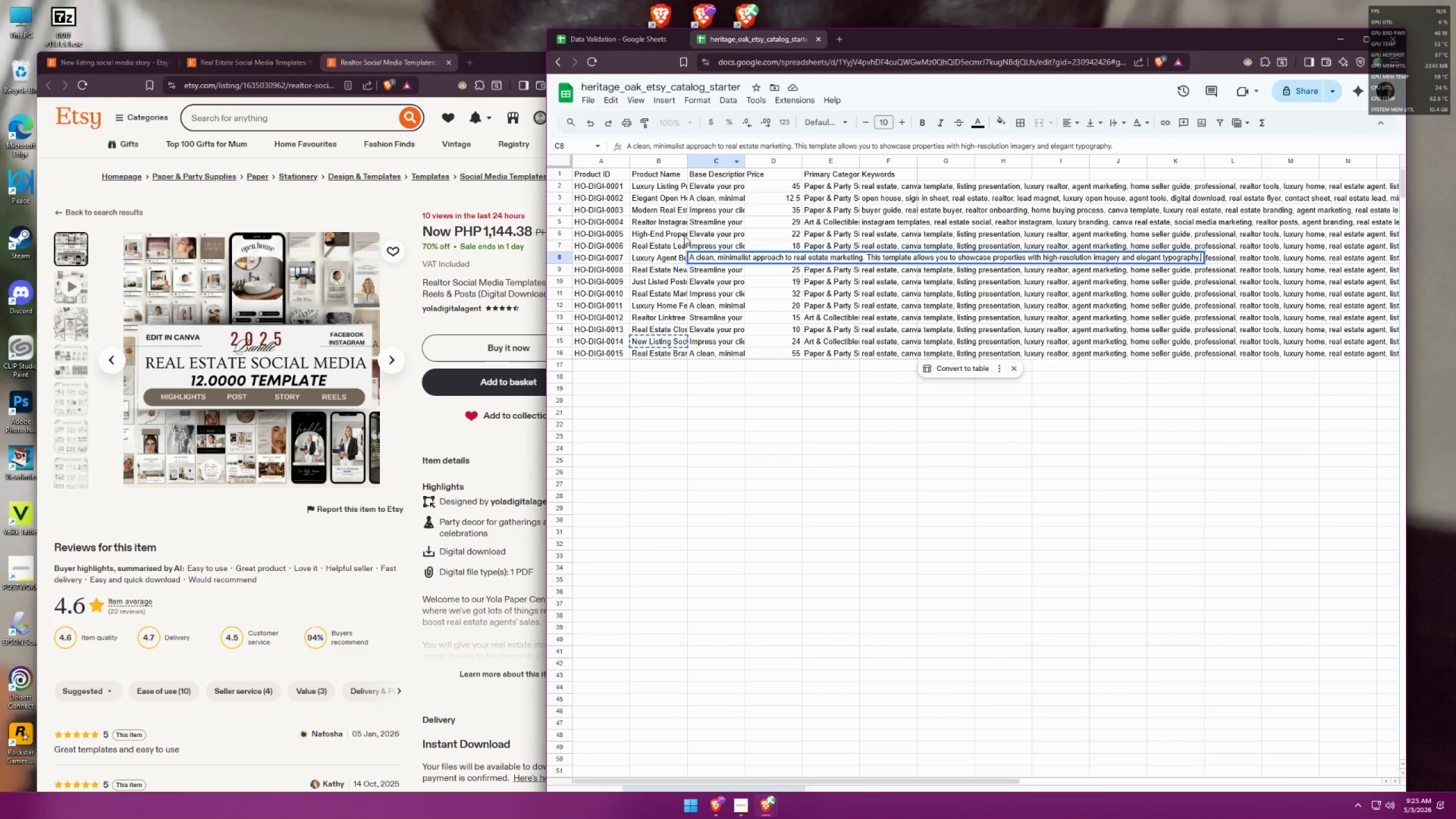 
double_click([660, 260])
 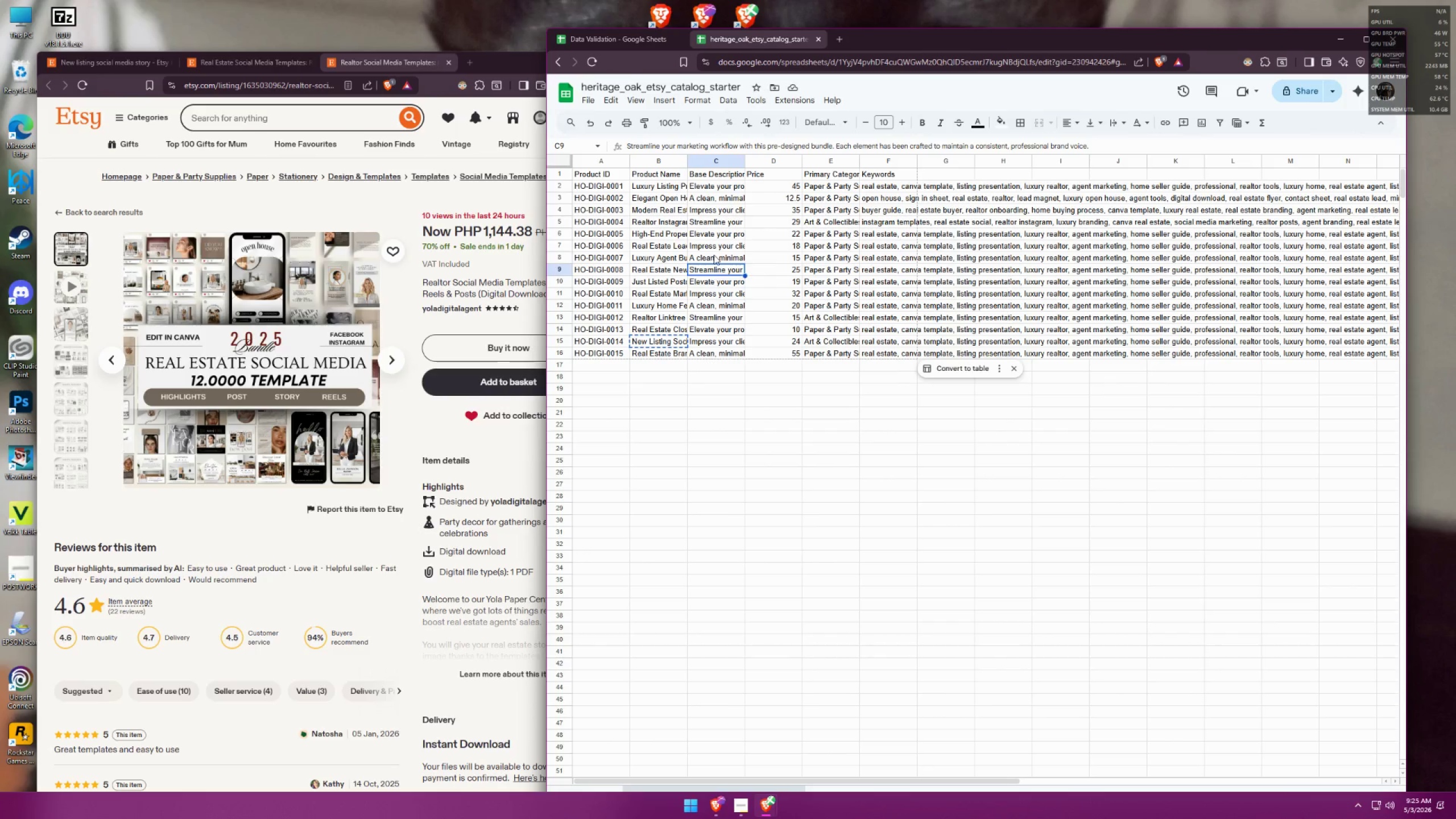 
double_click([714, 254])
 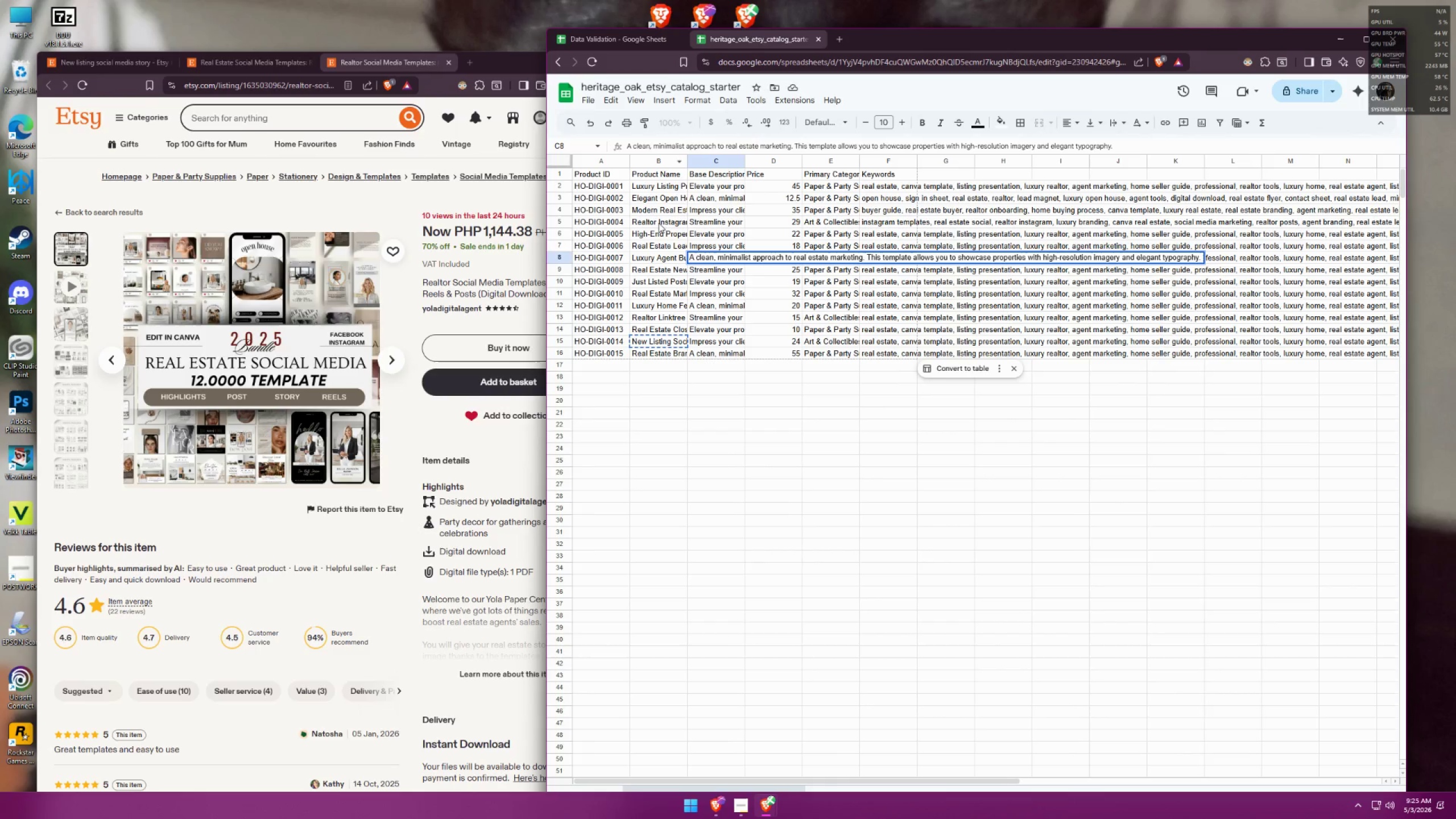 
double_click([656, 243])
 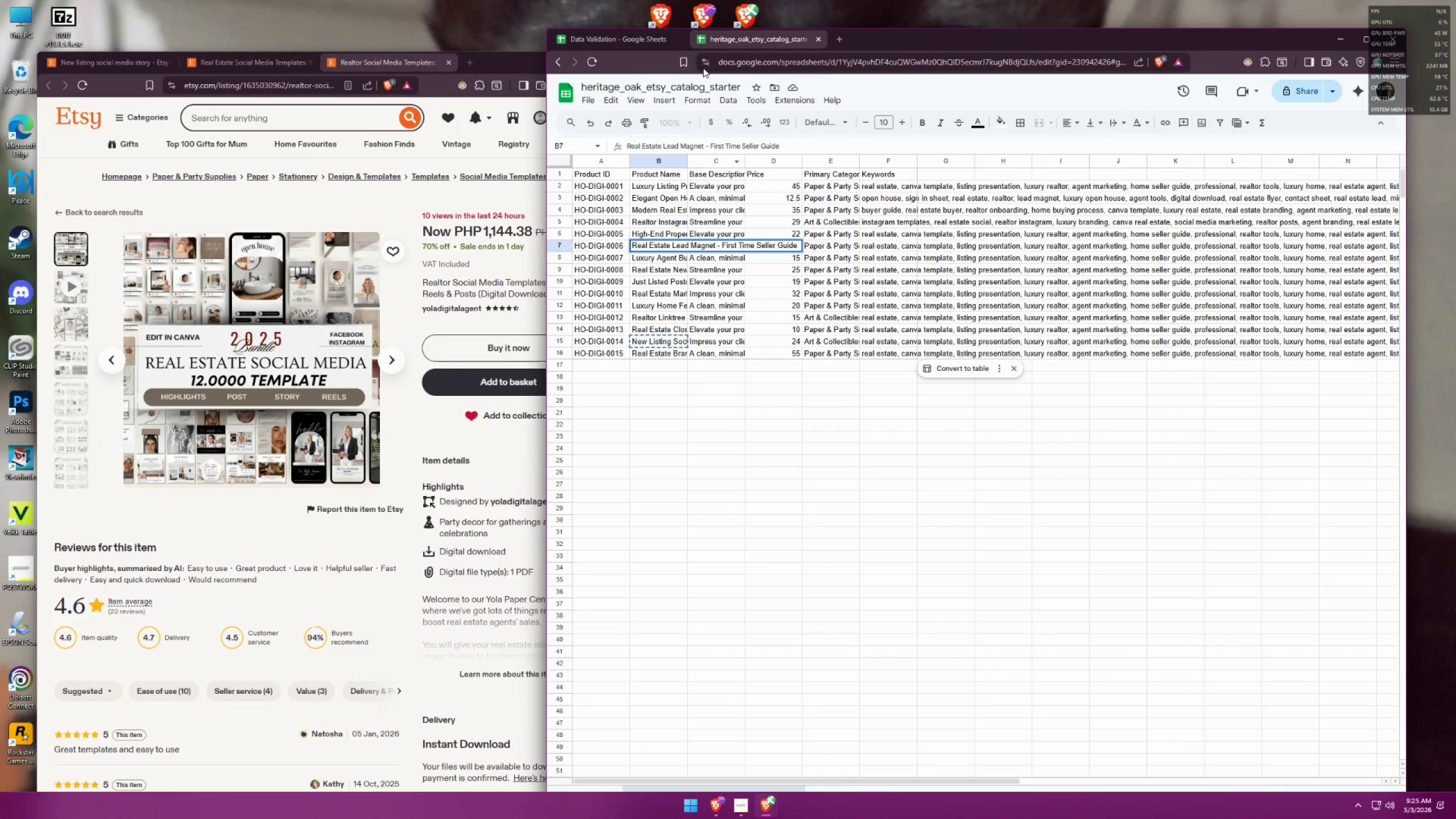 
left_click([659, 34])
 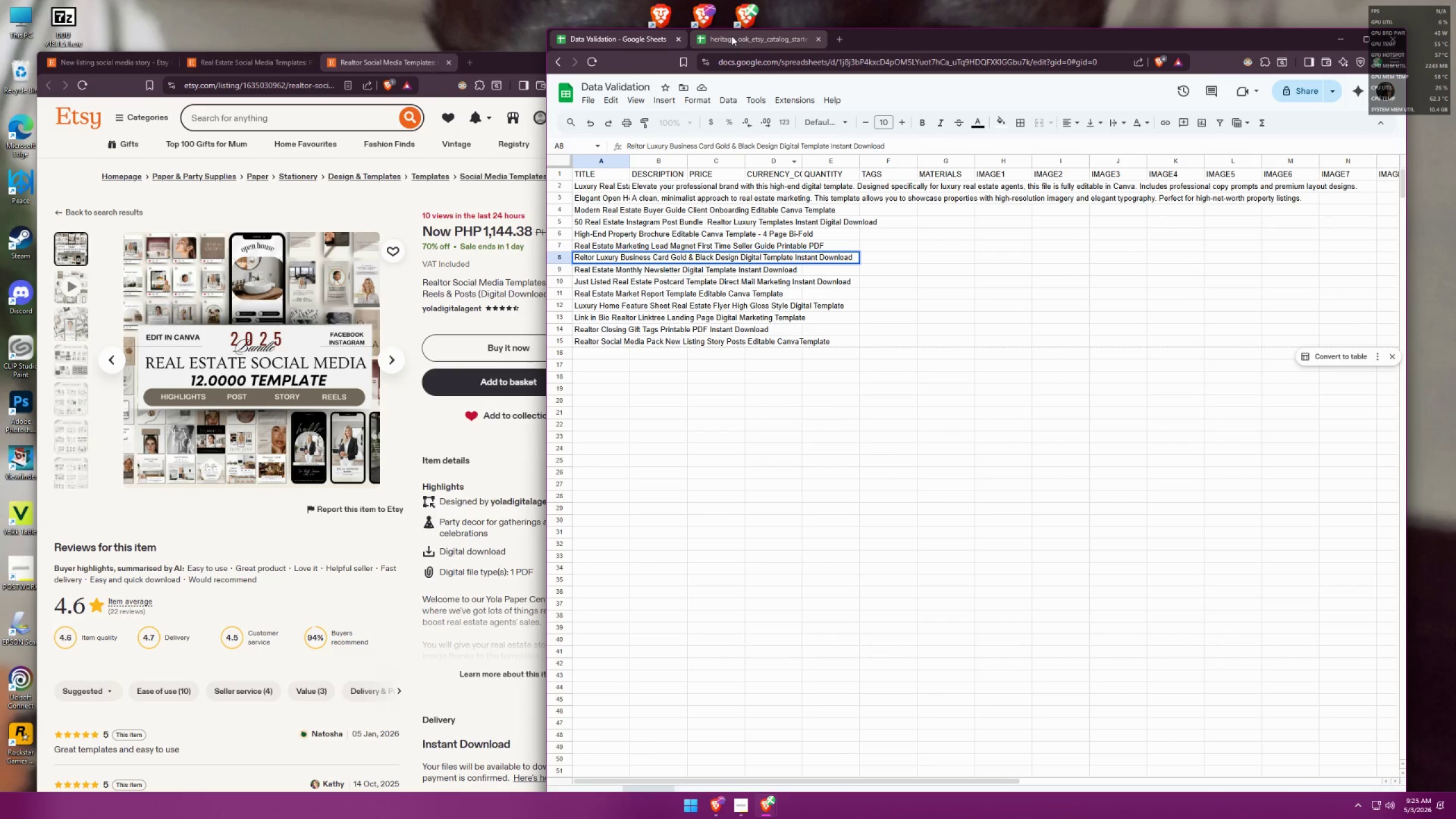 
left_click([731, 36])
 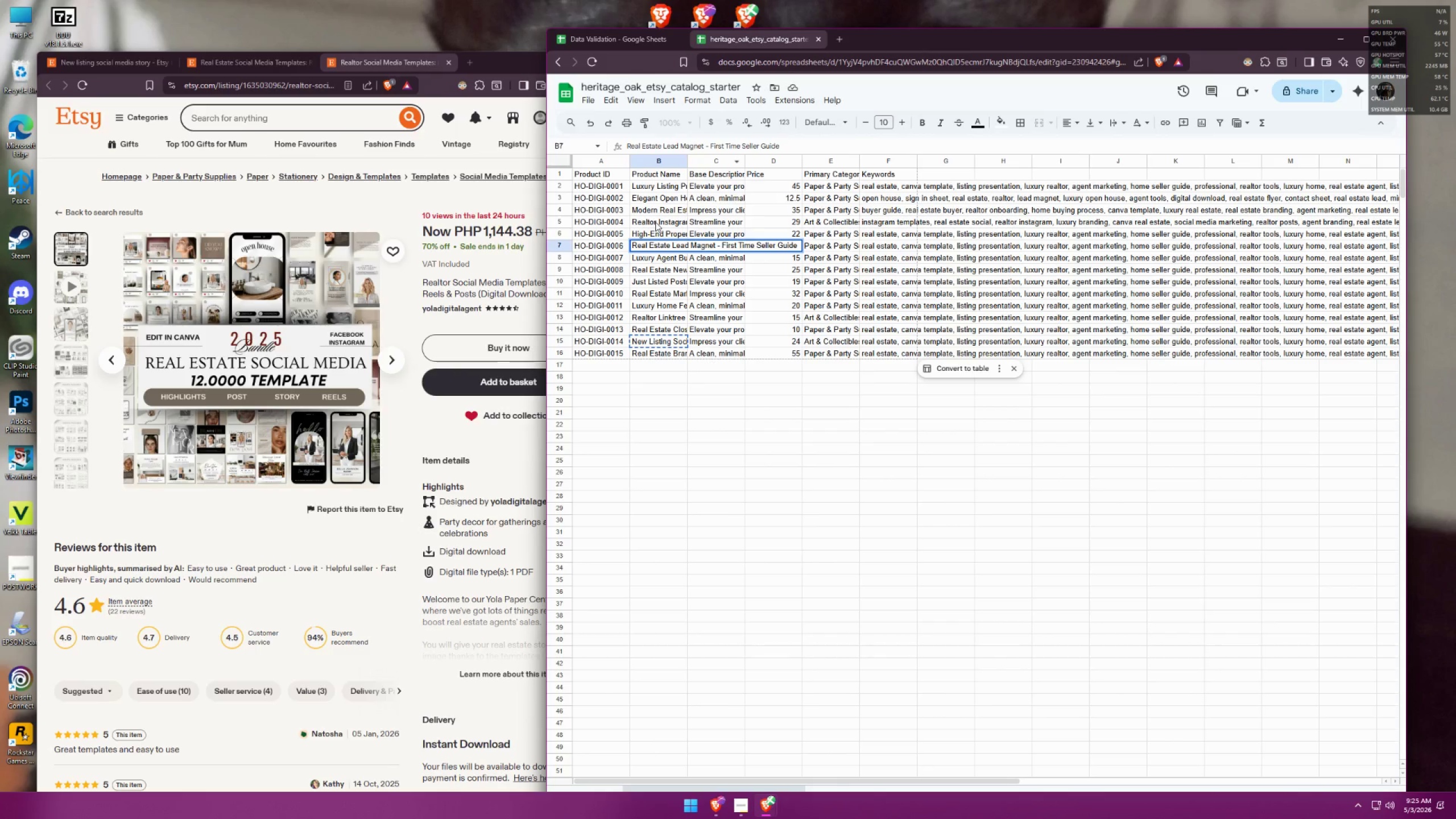 
double_click([655, 222])
 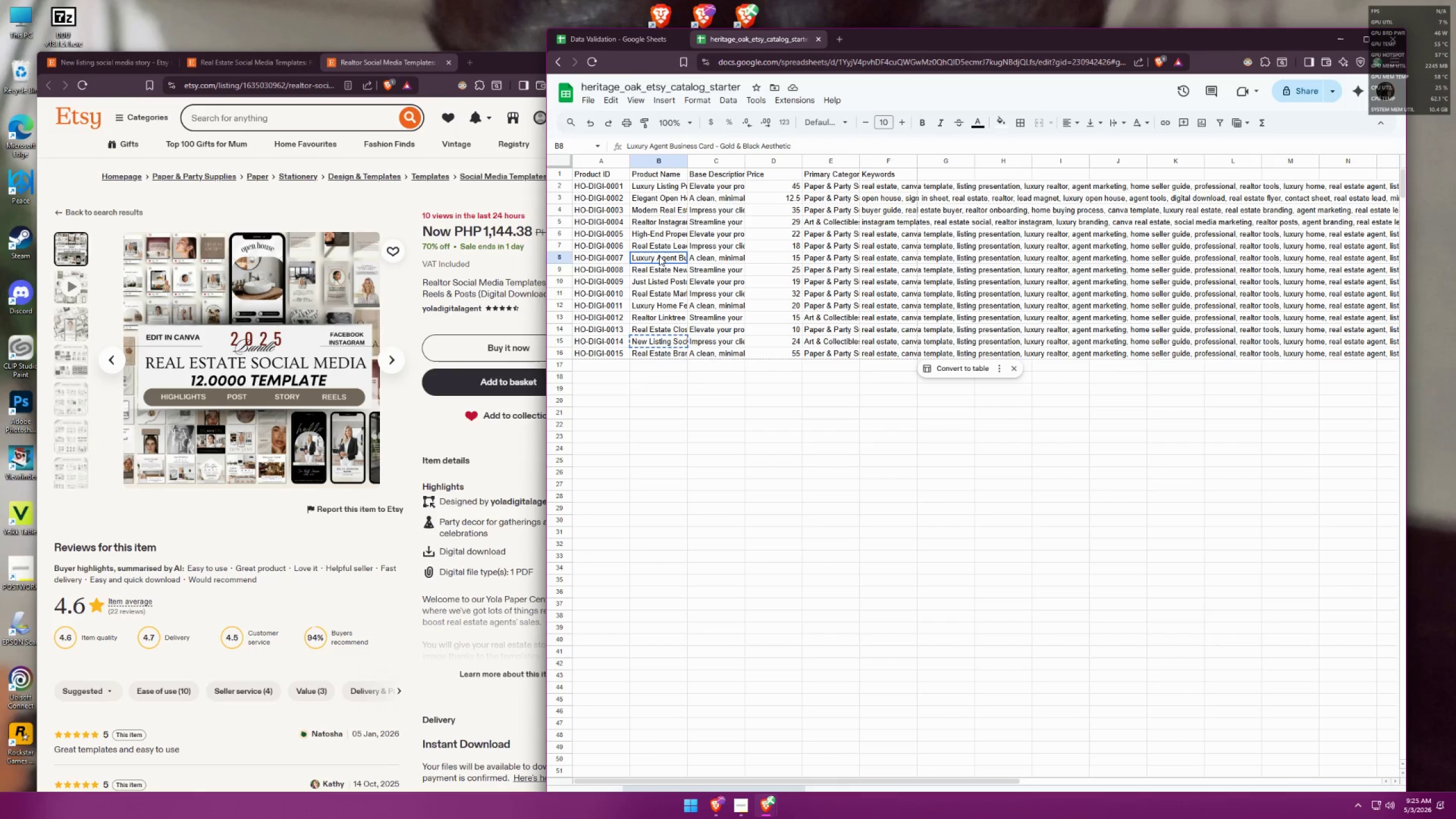 
double_click([659, 256])
 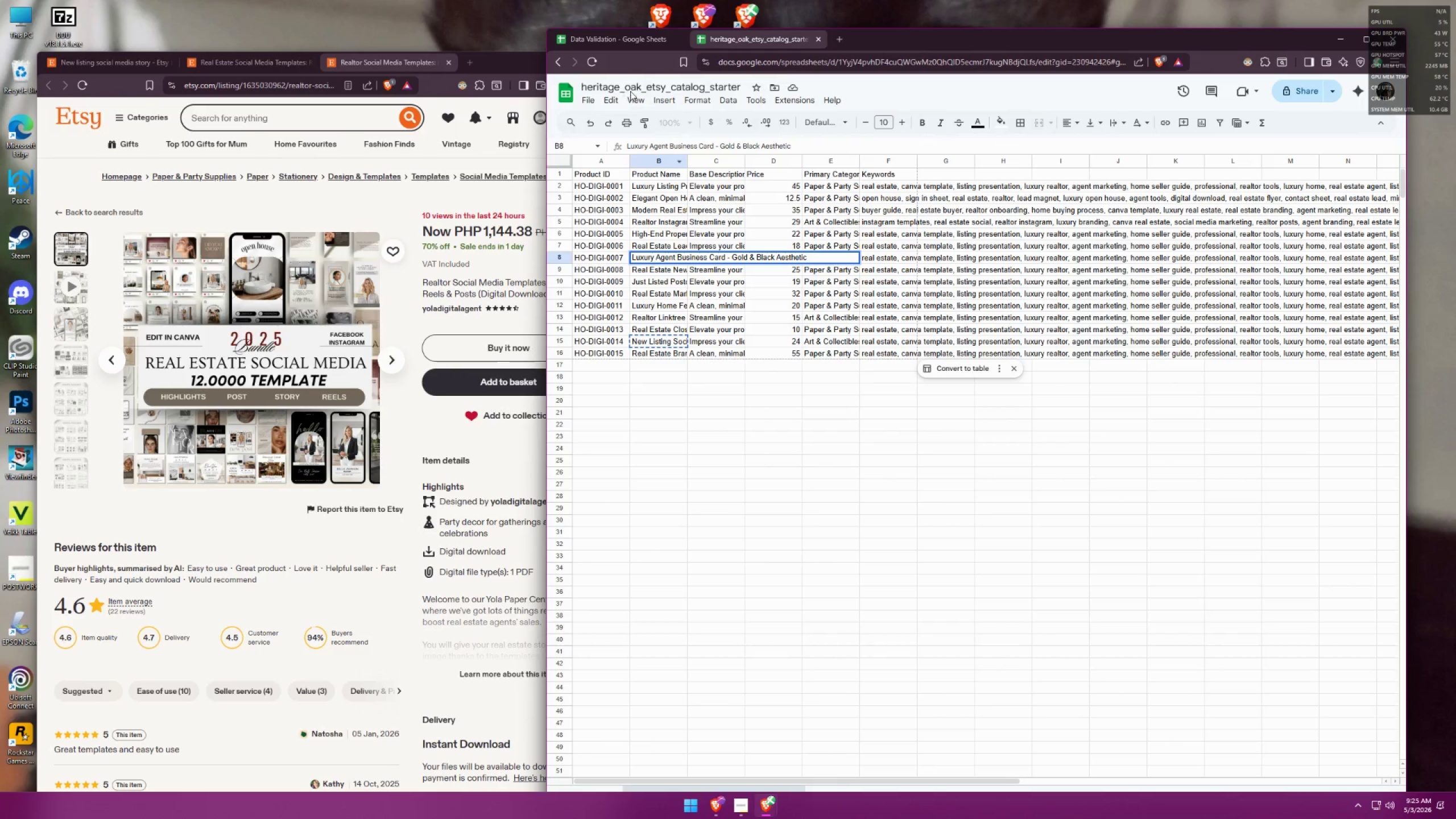 
left_click([647, 39])
 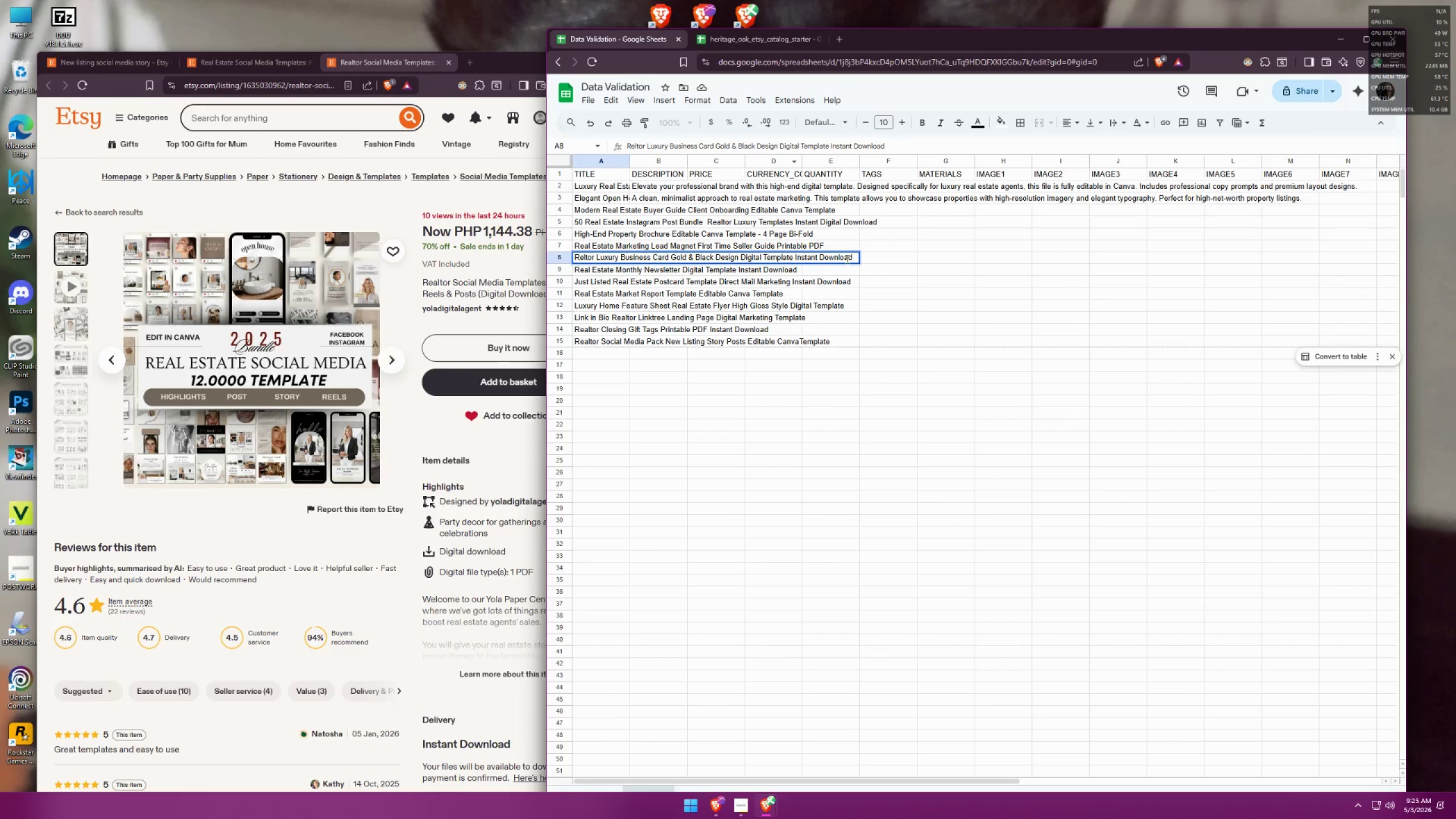 
left_click_drag(start_coordinate=[857, 258], to_coordinate=[743, 250])
 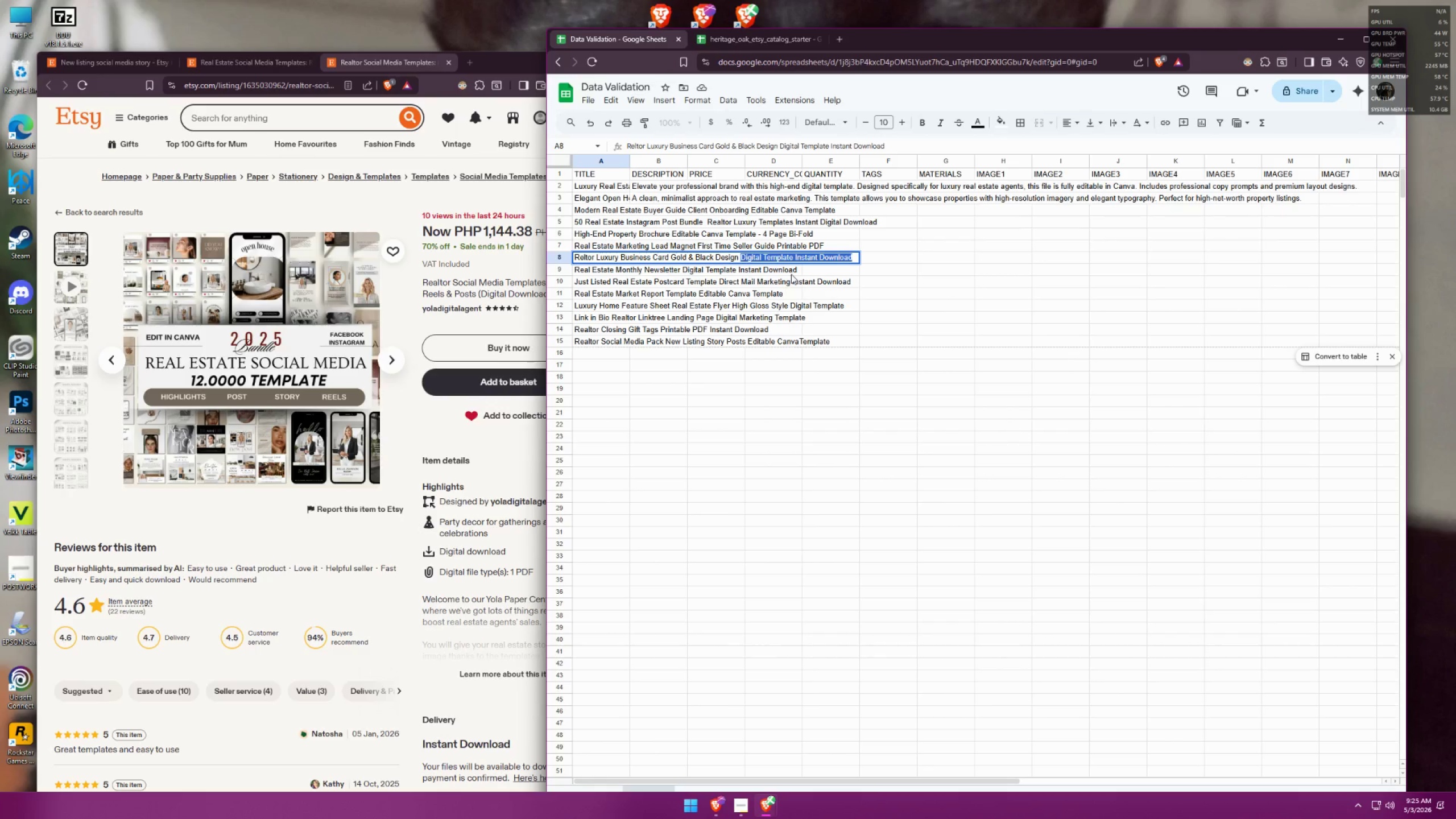 
key(Backspace)
 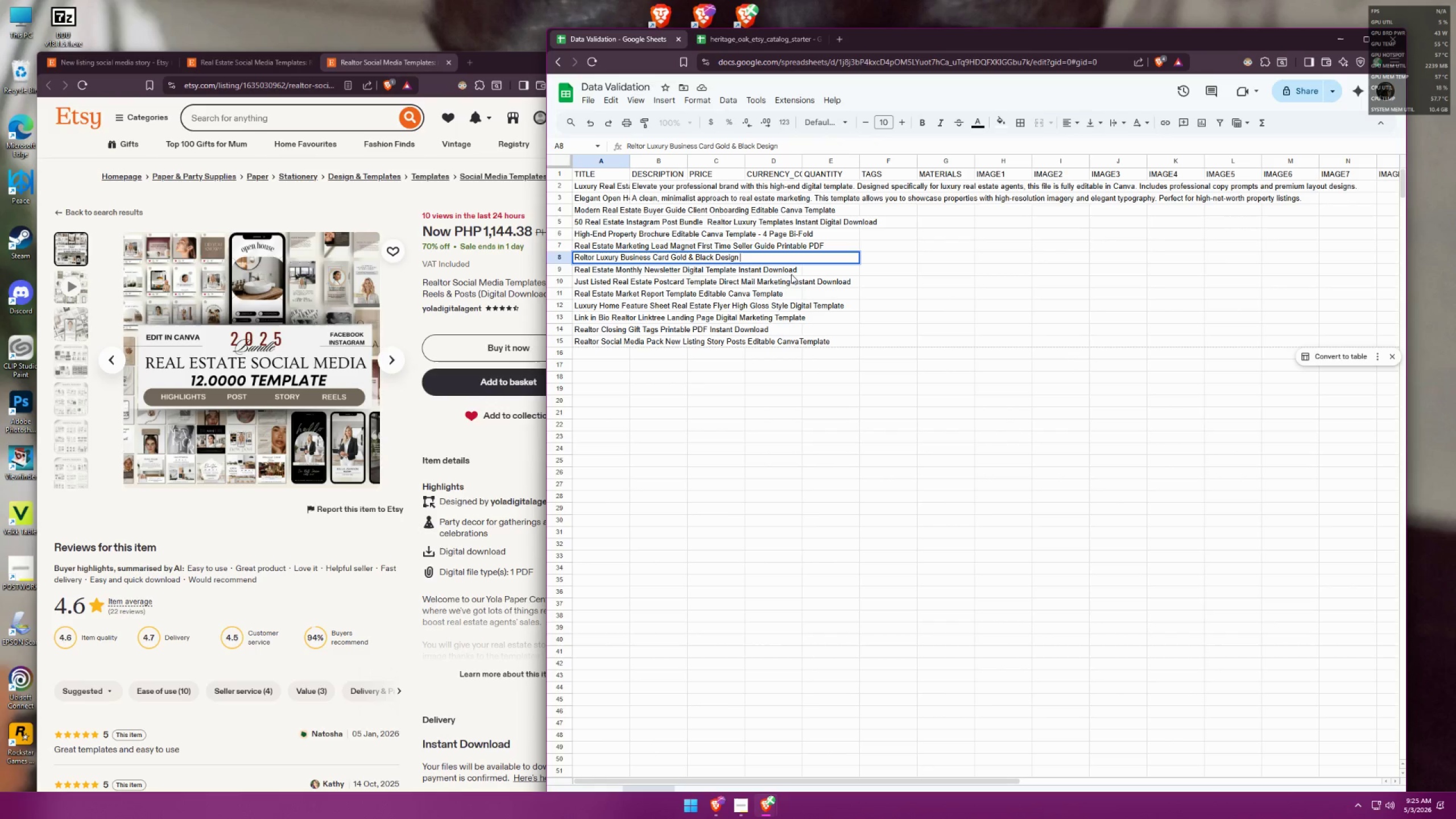 
key(Shift+P)
 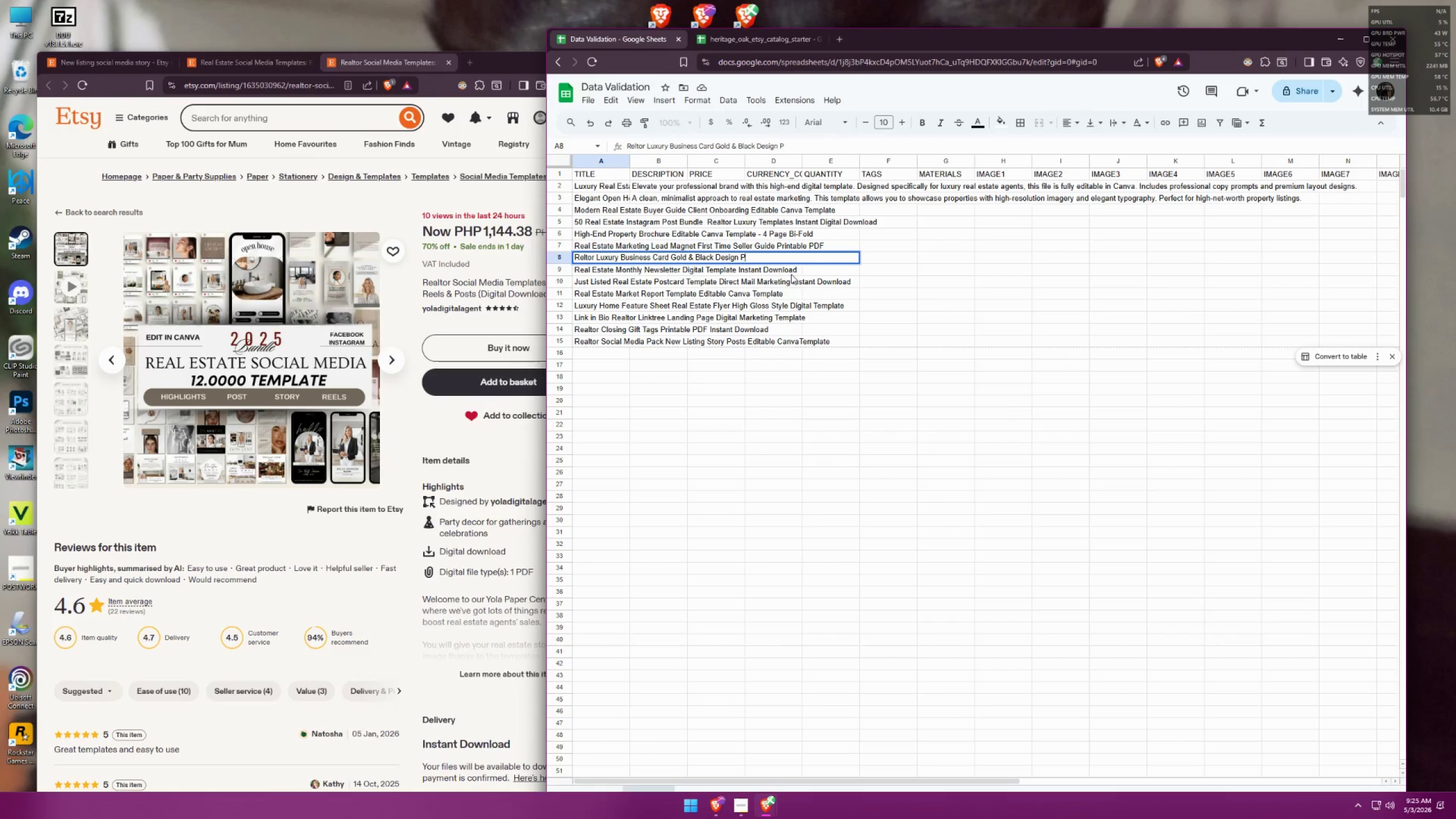 
type(rintable PDF)
 